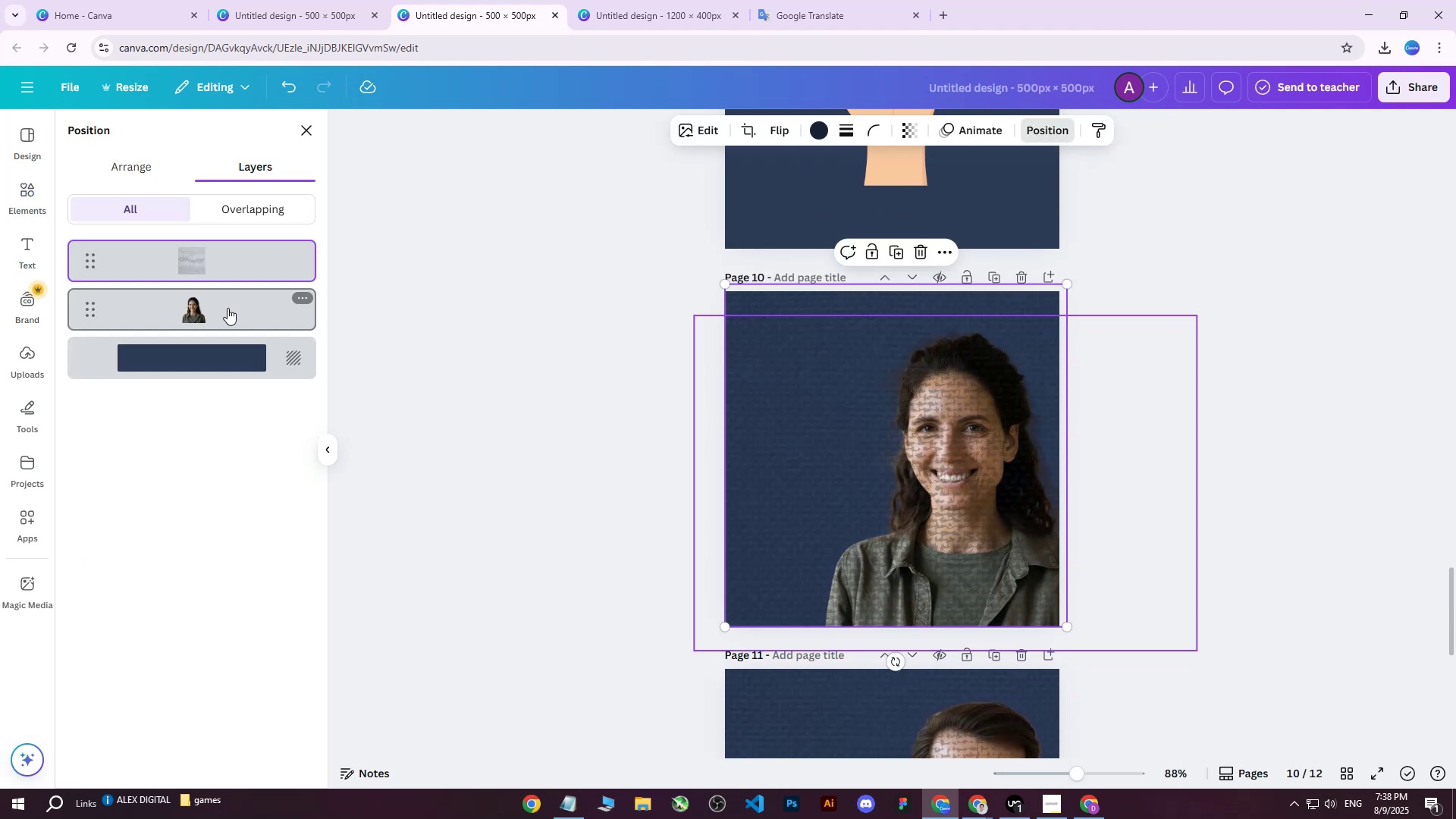 
left_click_drag(start_coordinate=[224, 270], to_coordinate=[207, 324])
 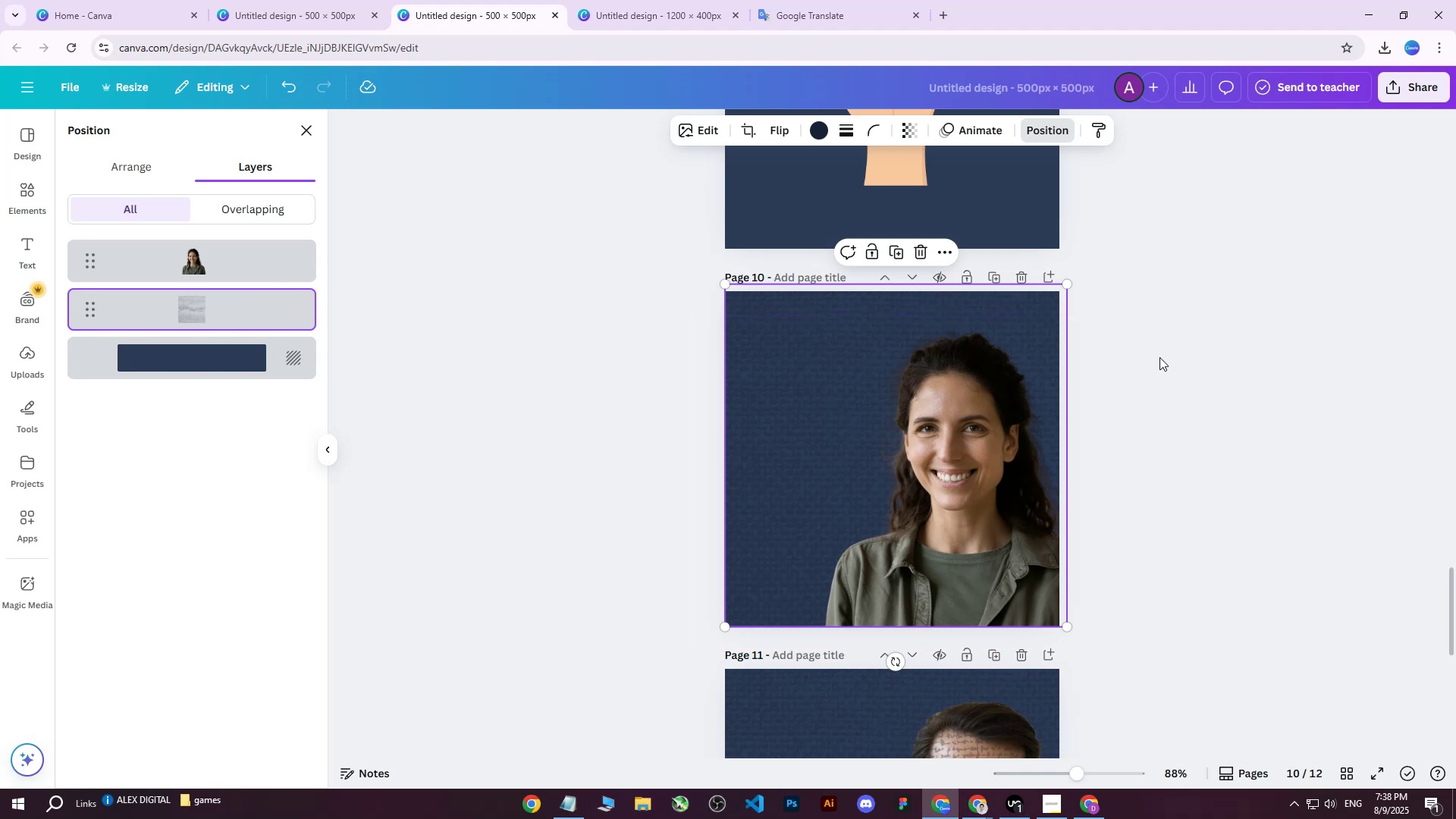 
scroll: coordinate [1150, 383], scroll_direction: down, amount: 5.0
 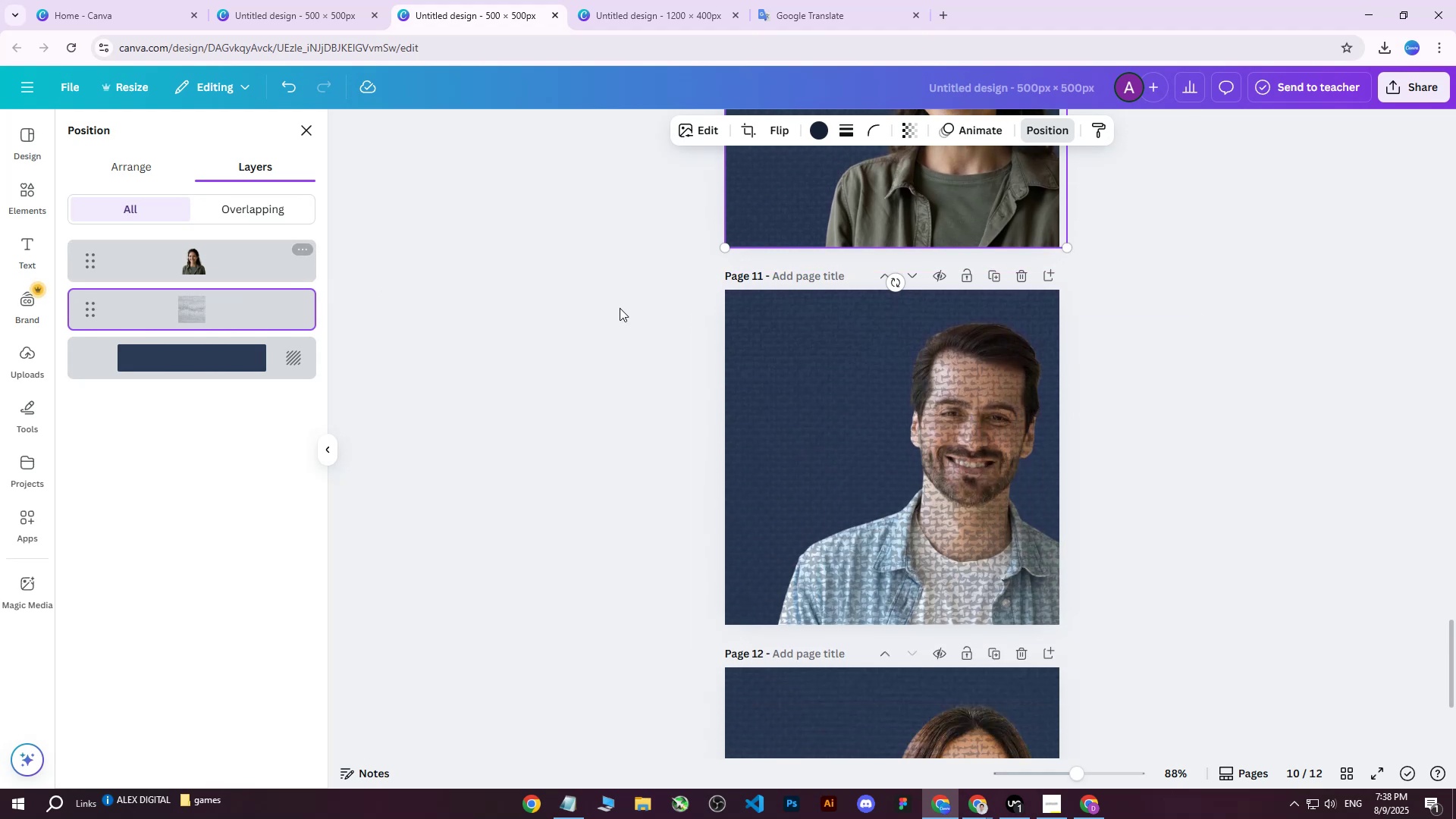 
left_click([1016, 367])
 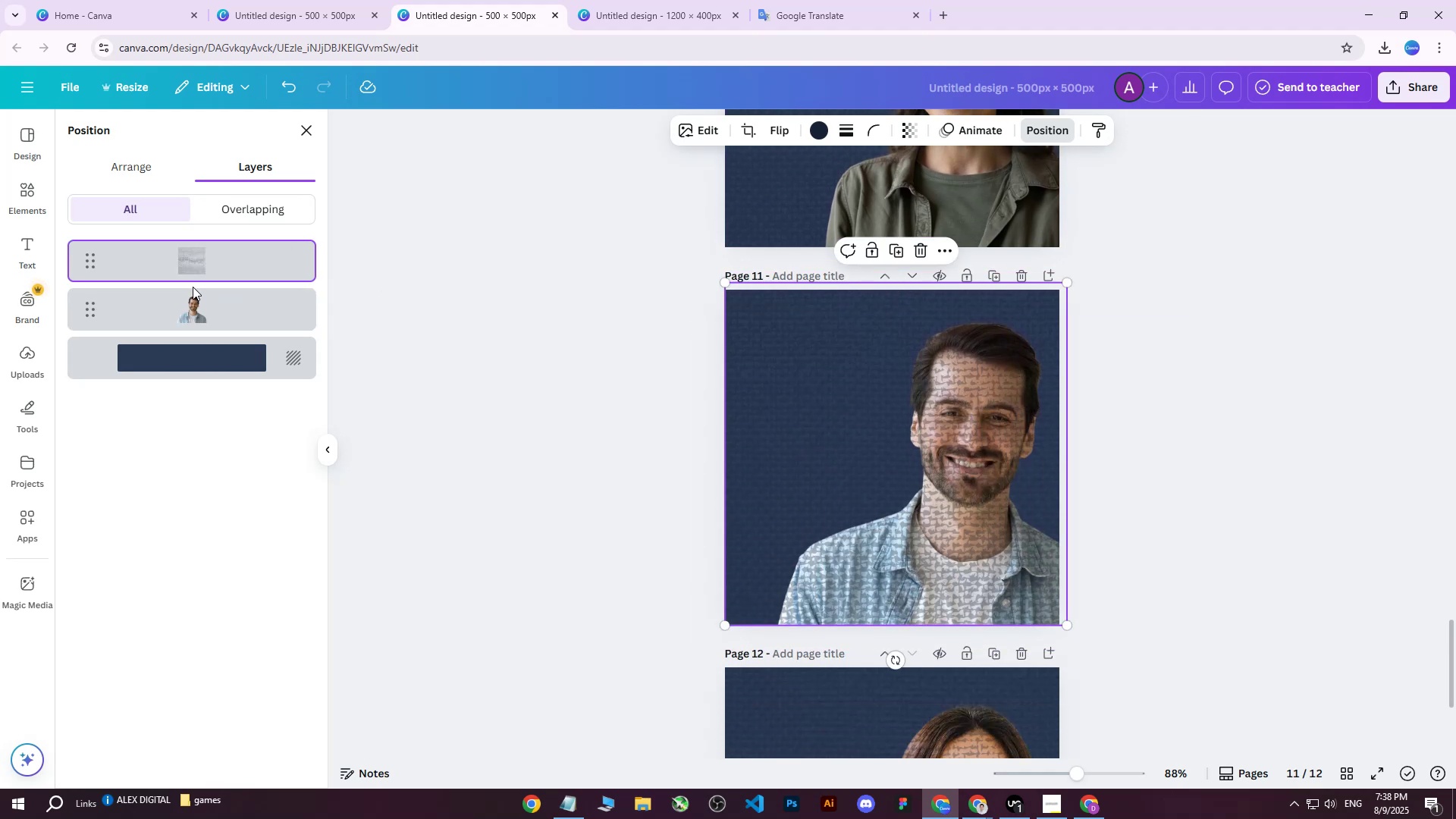 
left_click_drag(start_coordinate=[196, 268], to_coordinate=[192, 322])
 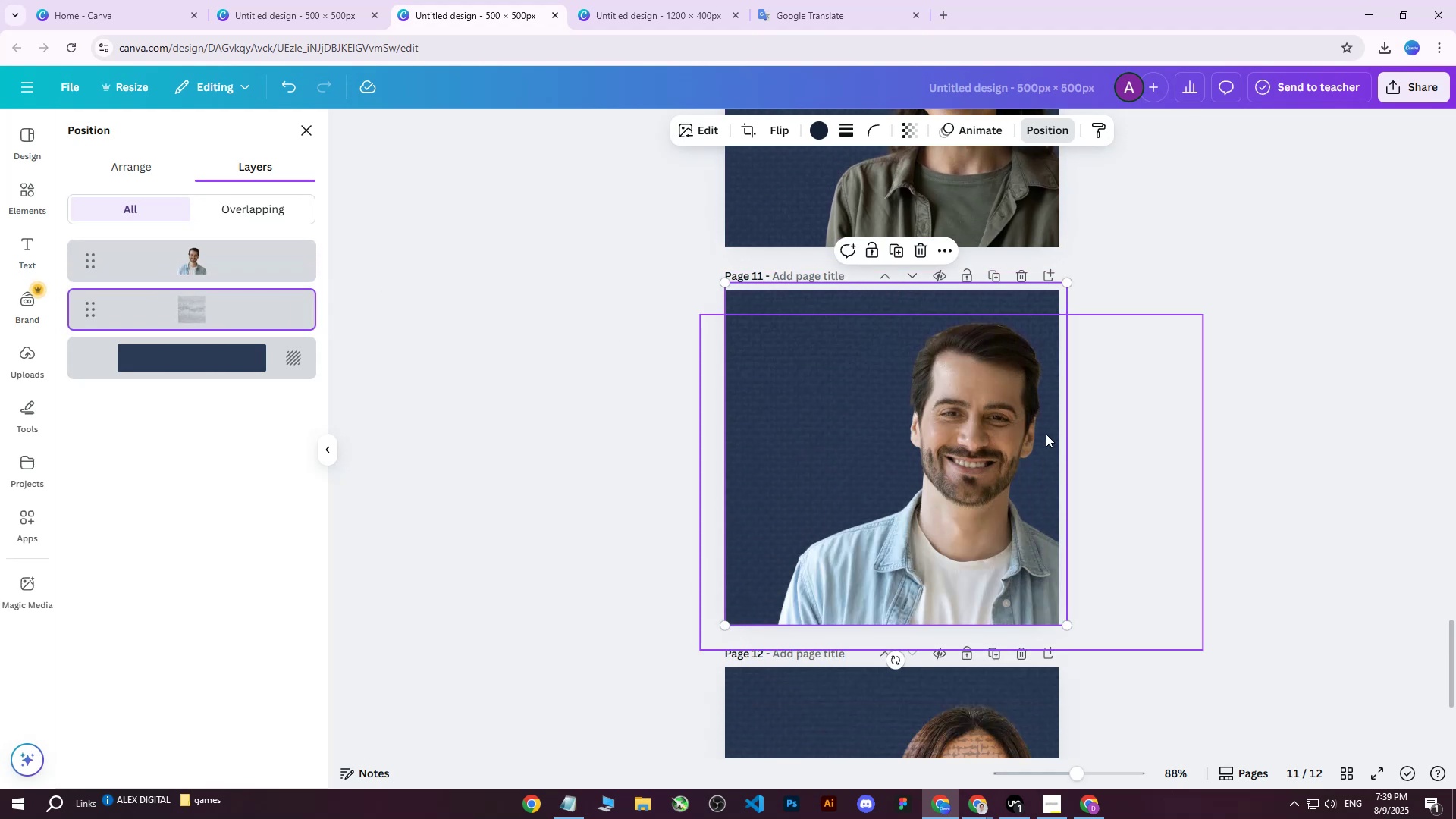 
scroll: coordinate [965, 429], scroll_direction: down, amount: 5.0
 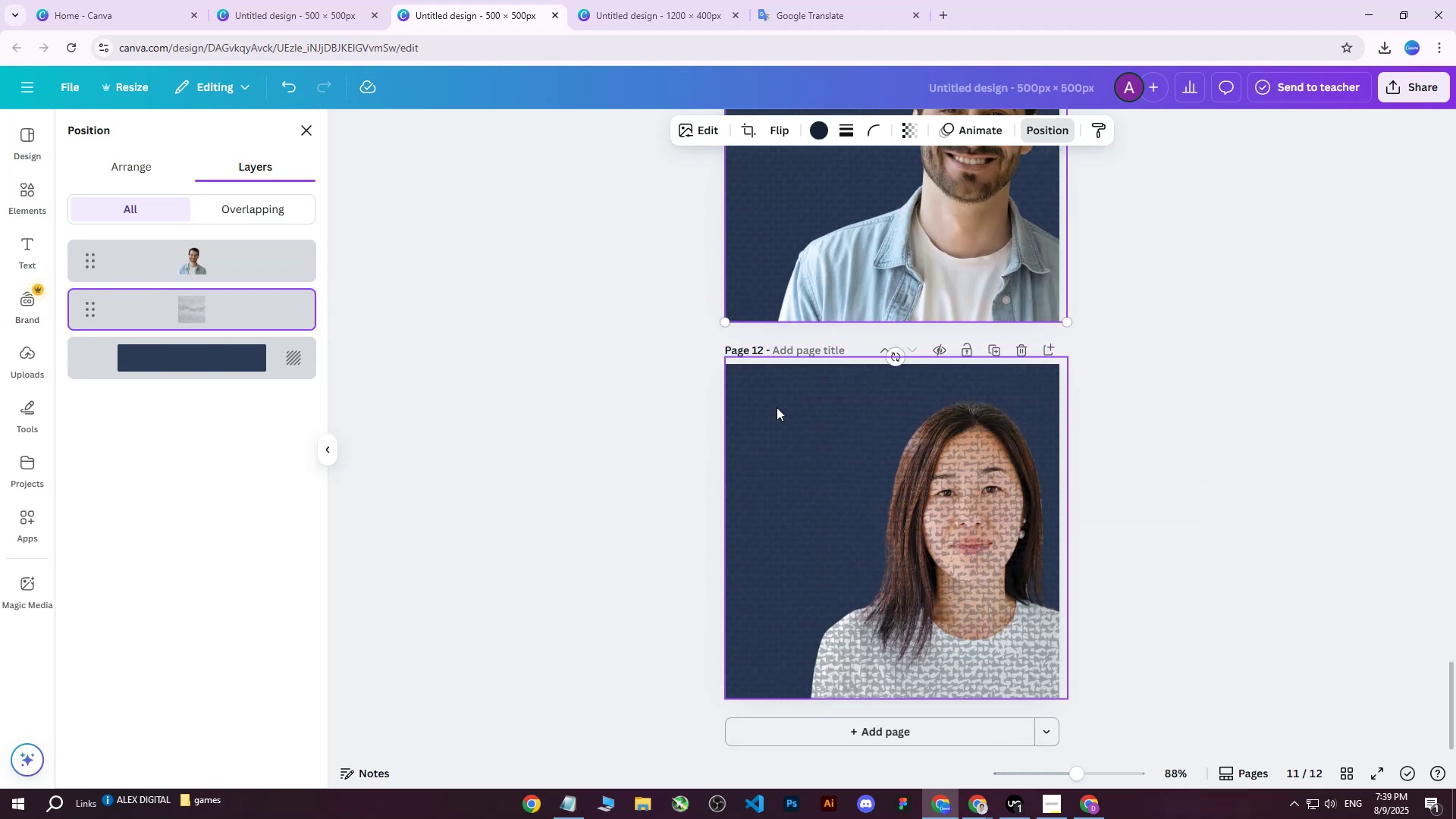 
left_click([777, 407])
 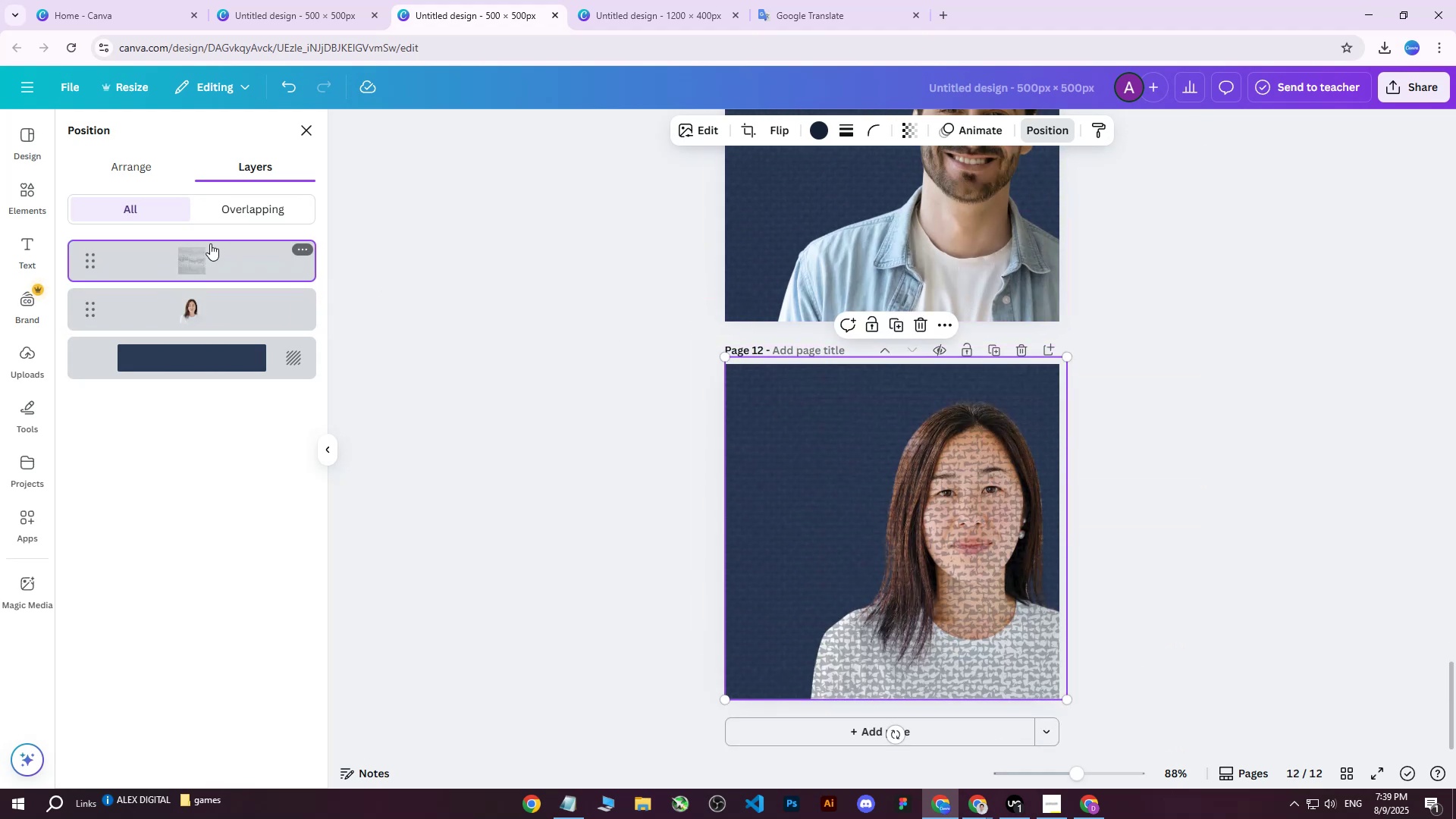 
left_click_drag(start_coordinate=[187, 251], to_coordinate=[190, 312])
 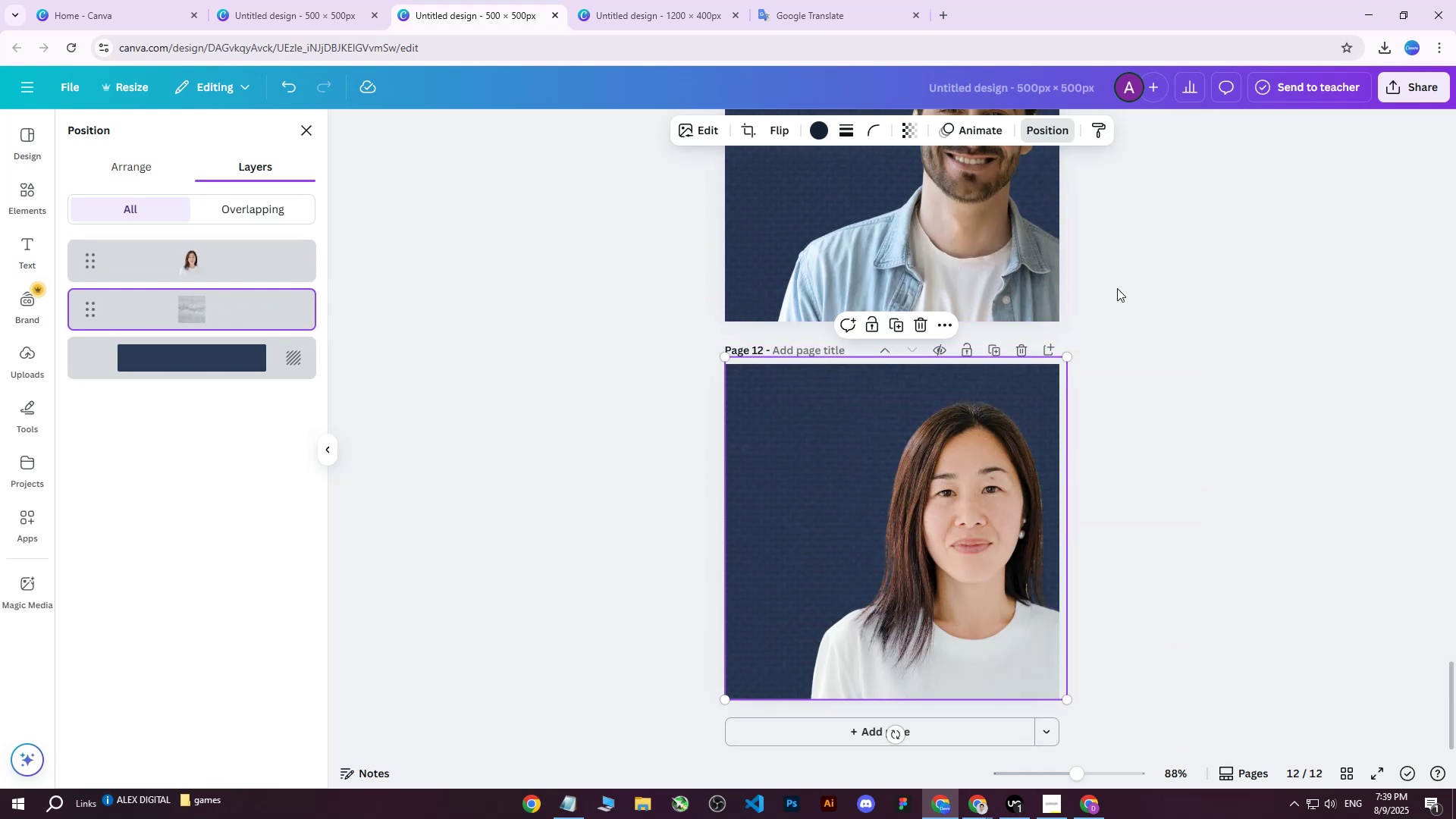 
scroll: coordinate [1126, 293], scroll_direction: up, amount: 5.0
 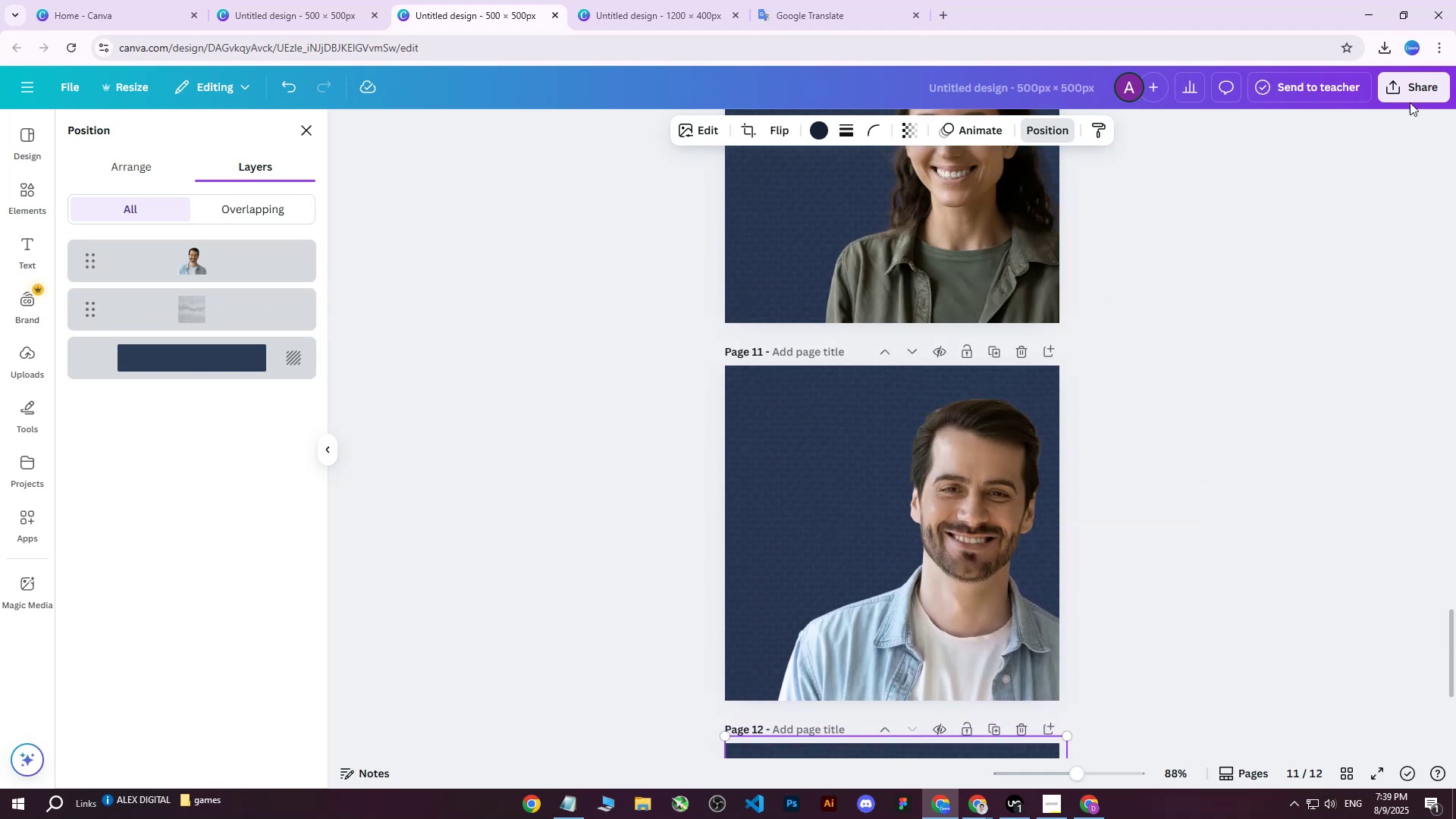 
left_click([1412, 95])
 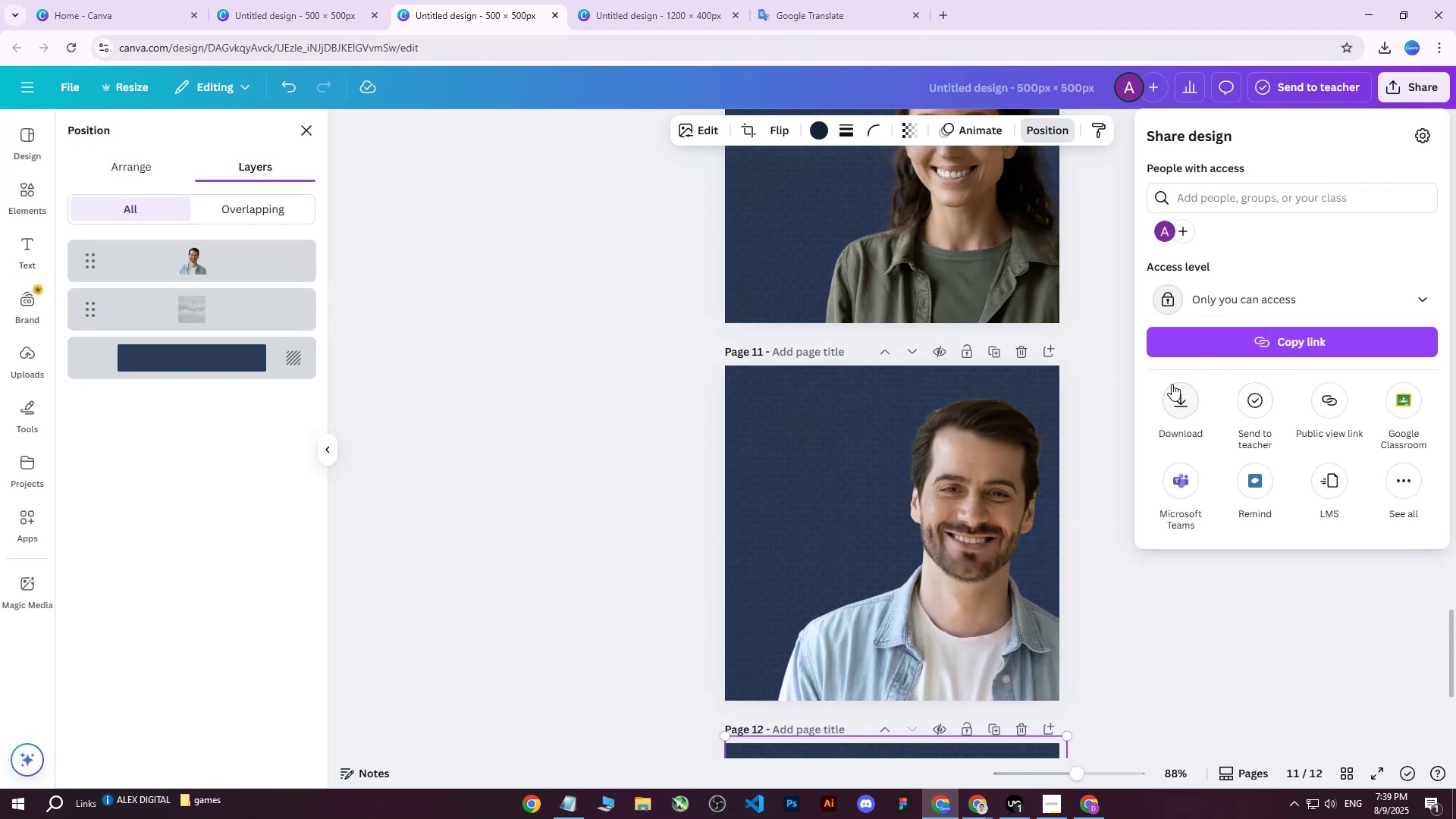 
left_click([1175, 399])
 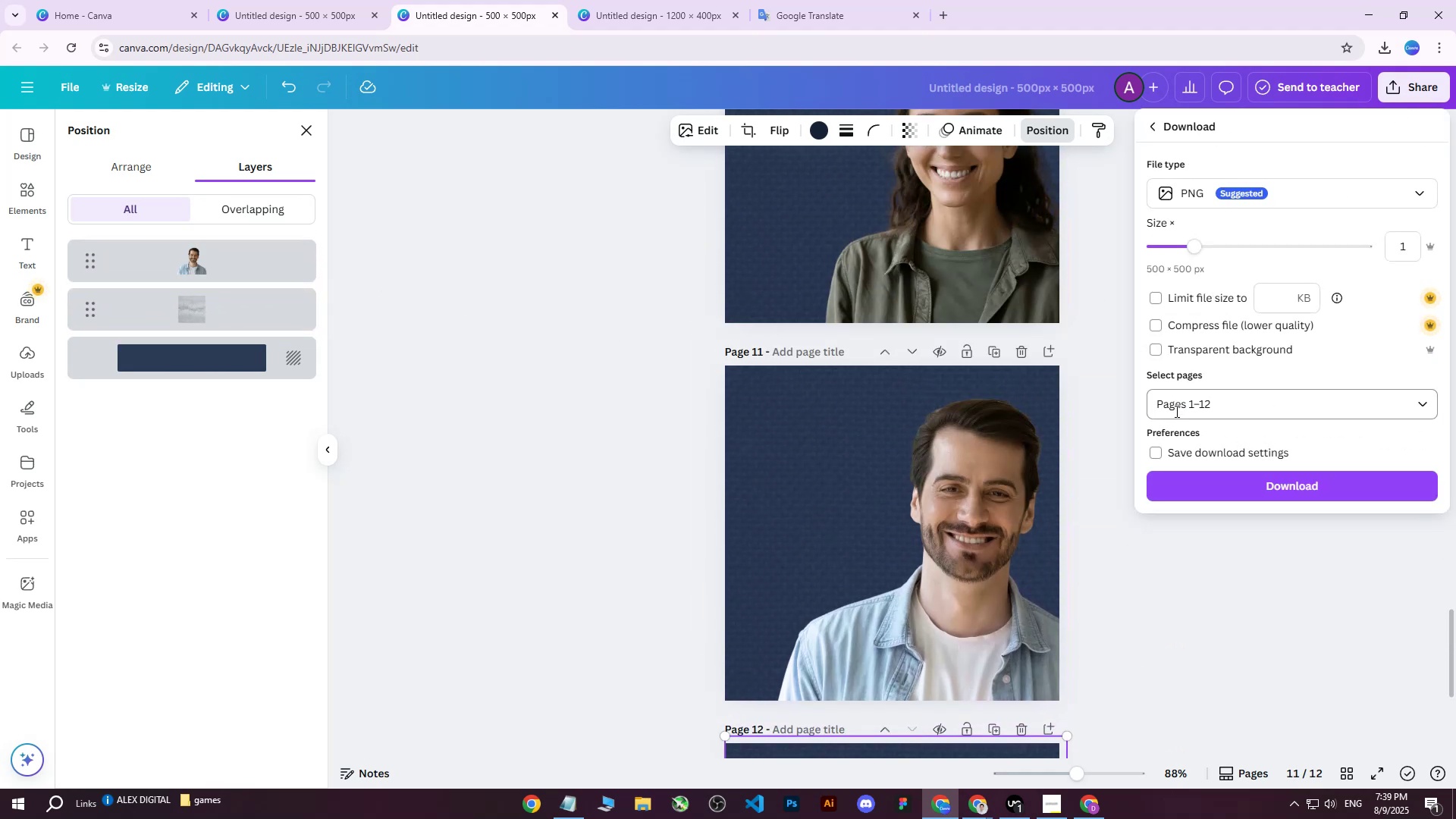 
left_click([1249, 405])
 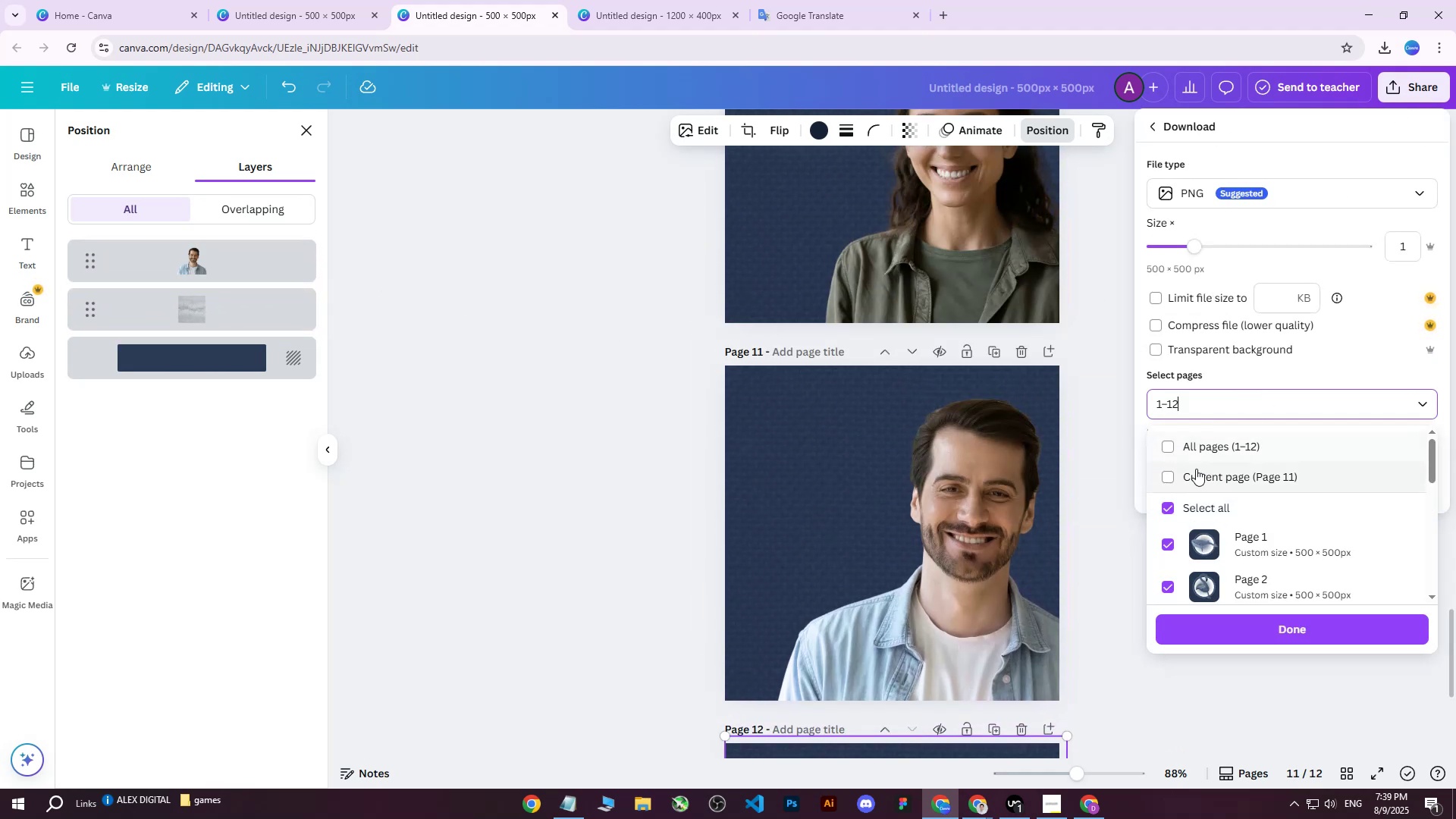 
scroll: coordinate [1180, 485], scroll_direction: up, amount: 2.0
 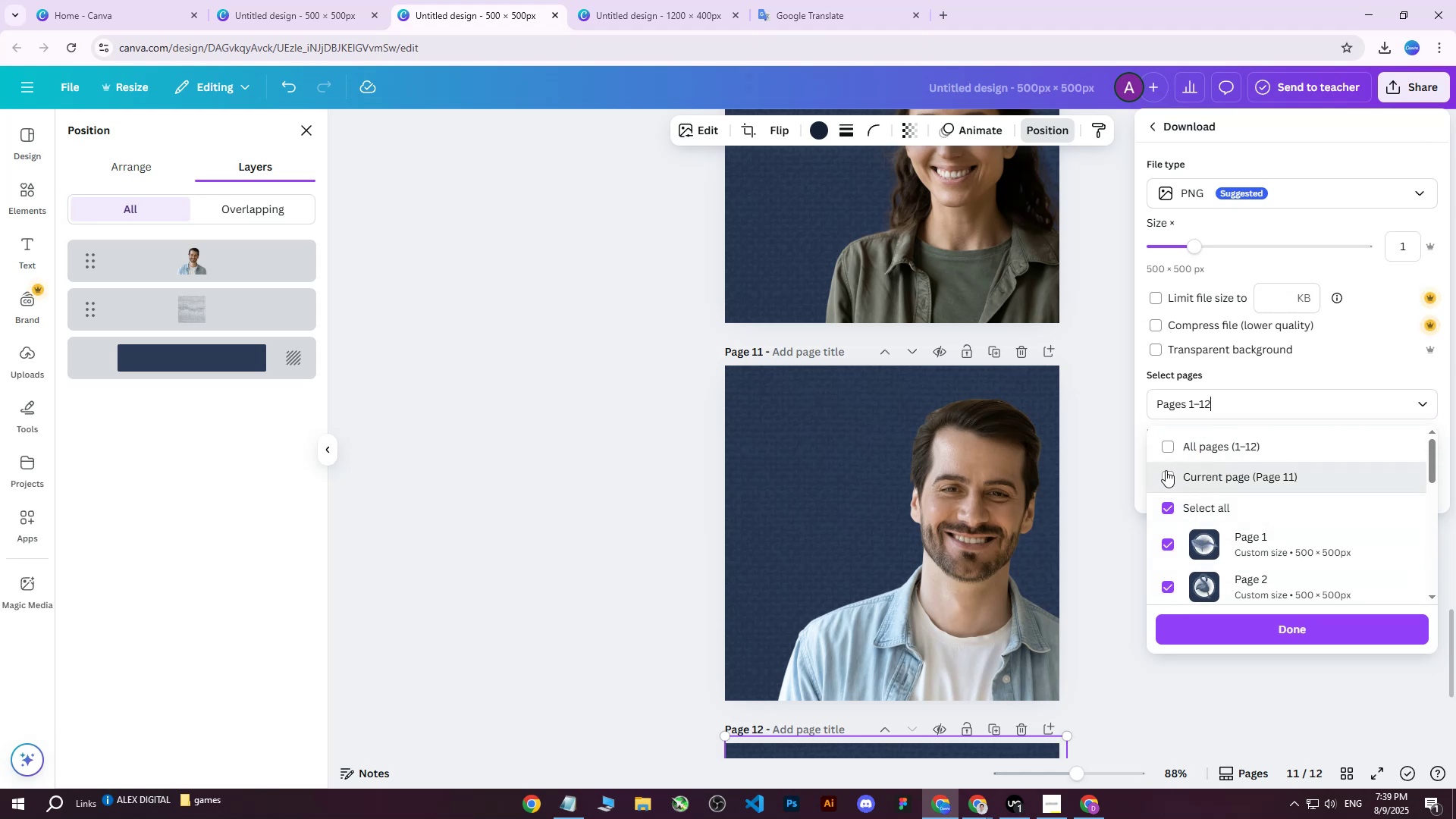 
scroll: coordinate [1240, 475], scroll_direction: down, amount: 9.0
 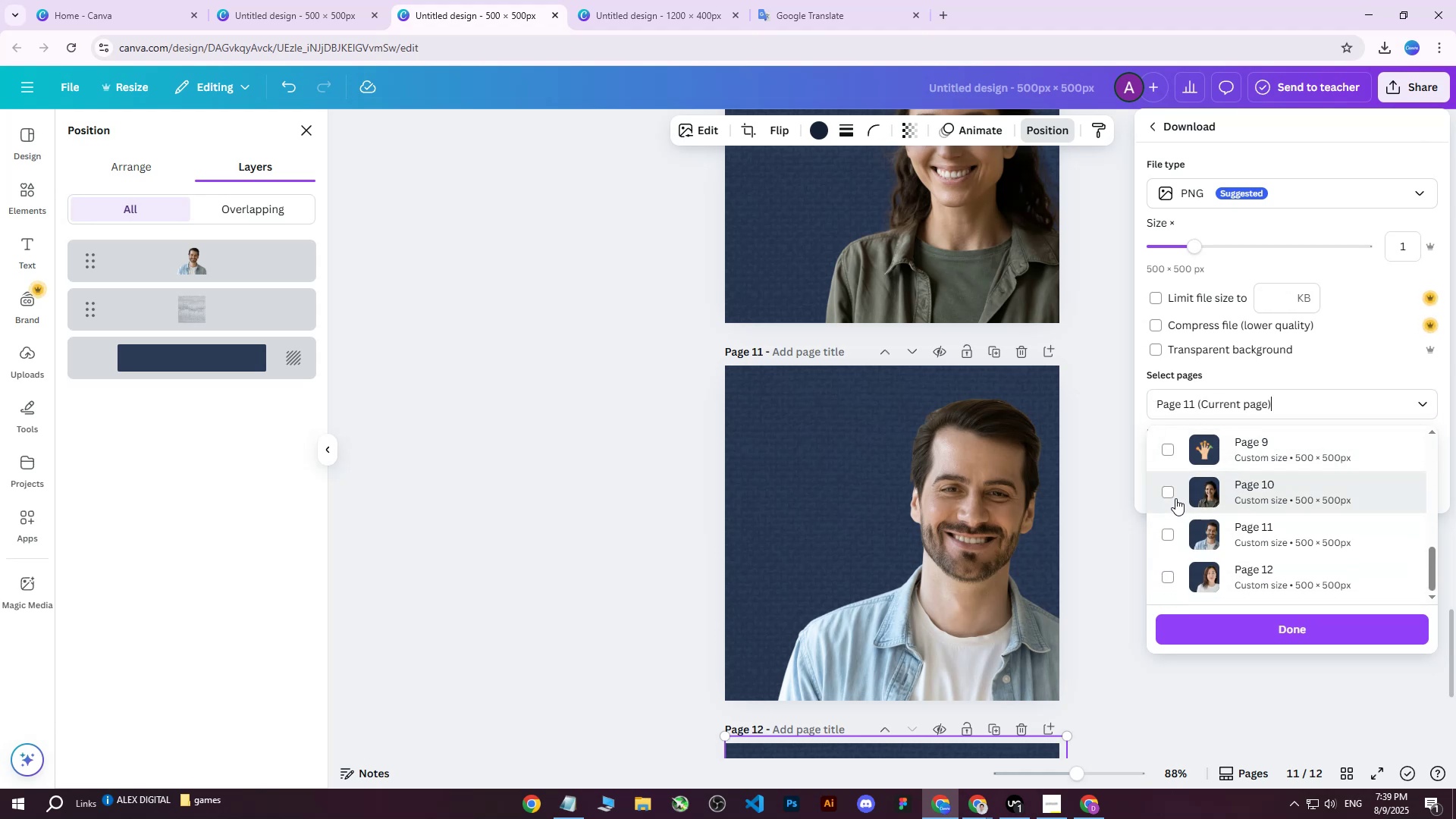 
double_click([1169, 519])
 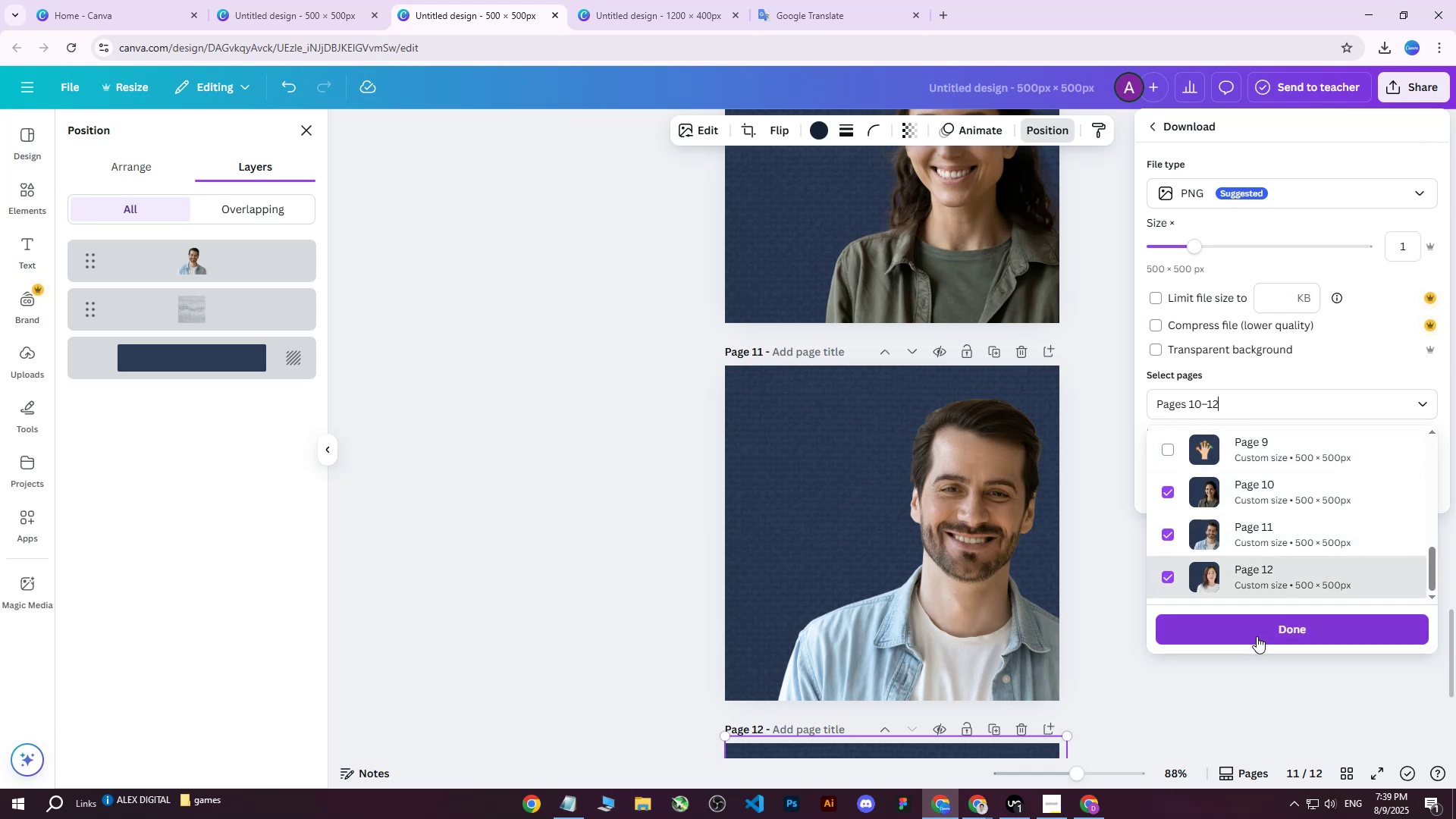 
left_click([1253, 631])
 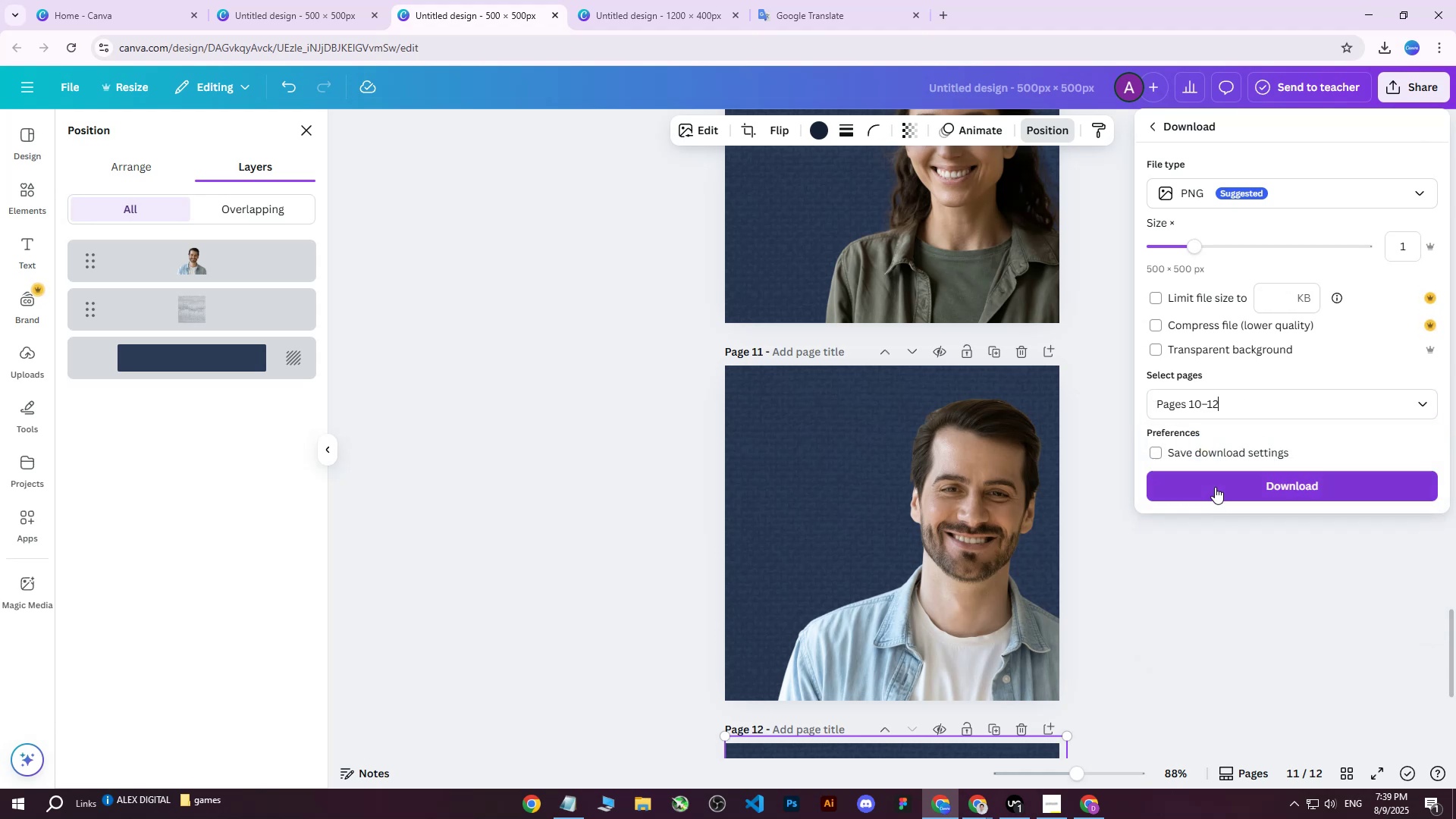 
left_click([1215, 489])
 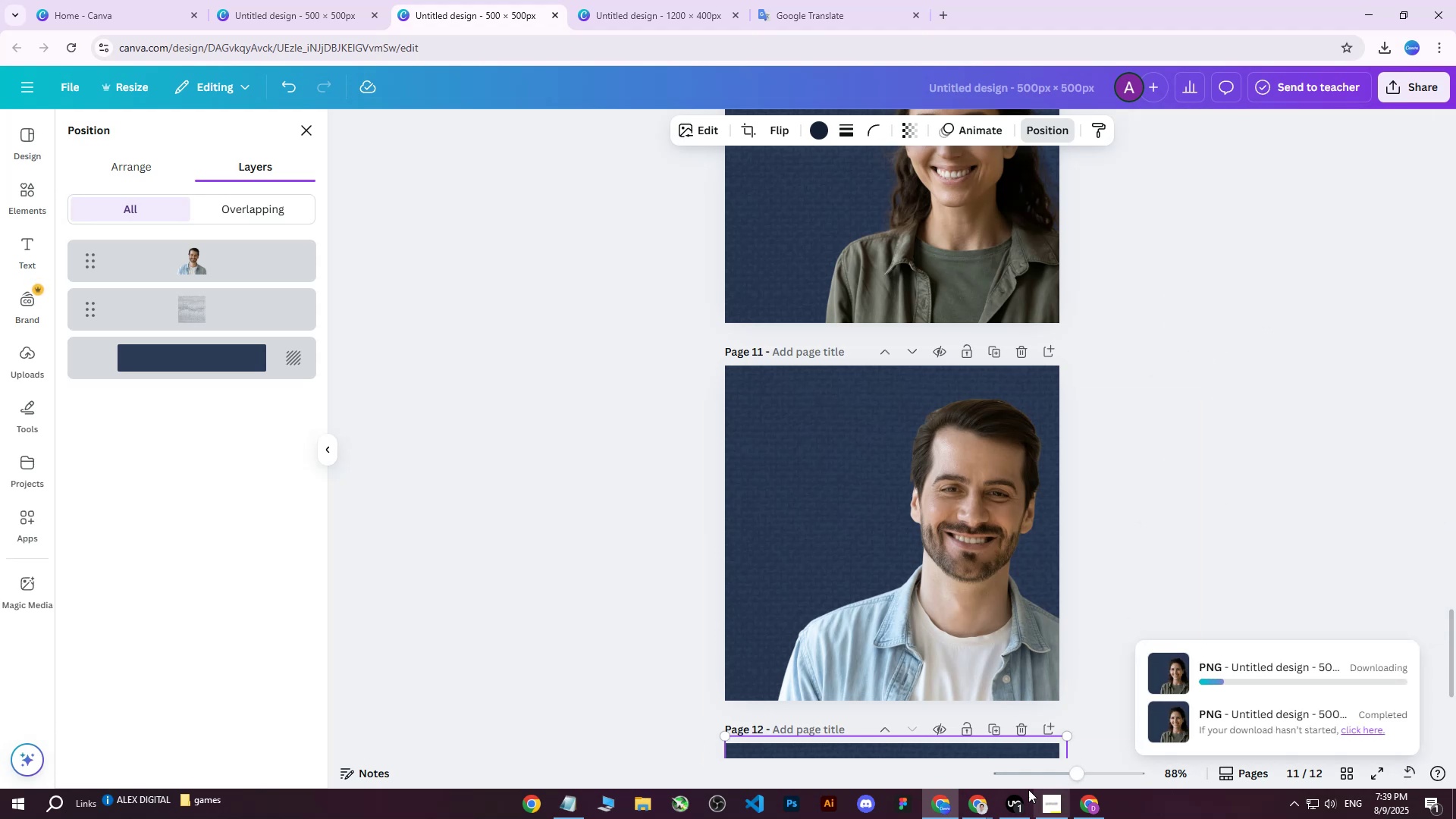 
left_click([645, 802])
 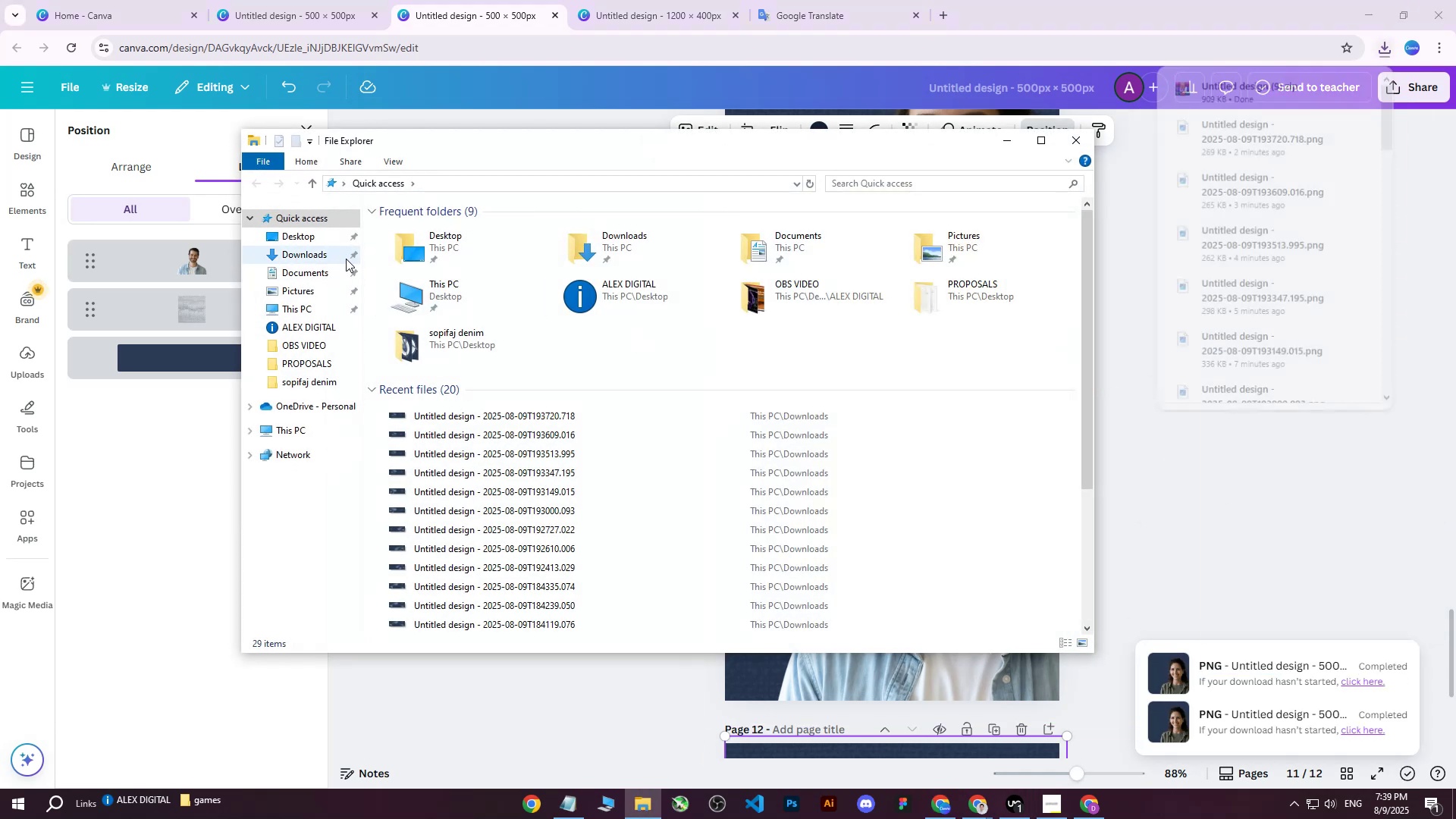 
left_click([305, 249])
 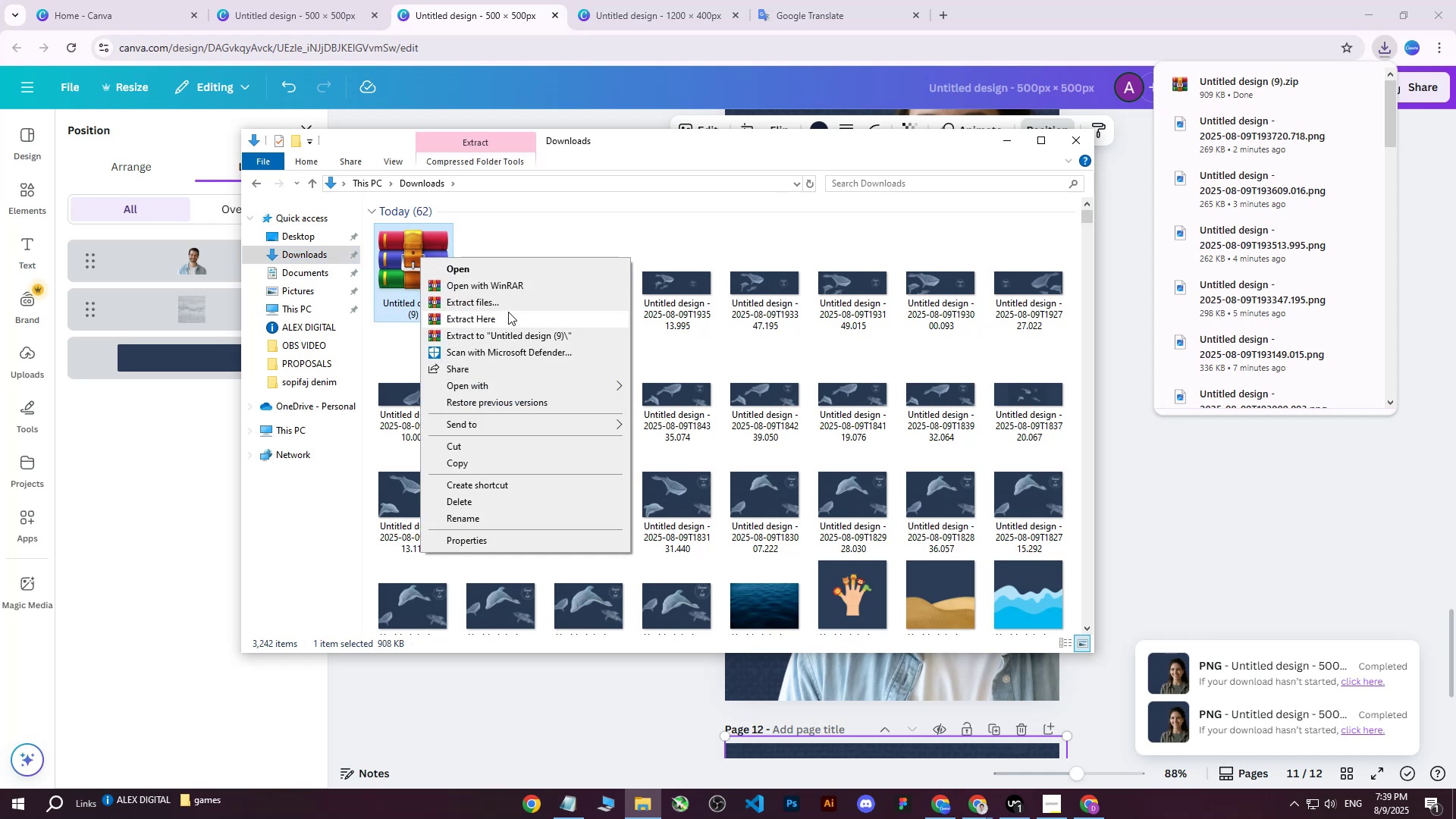 
left_click([507, 305])
 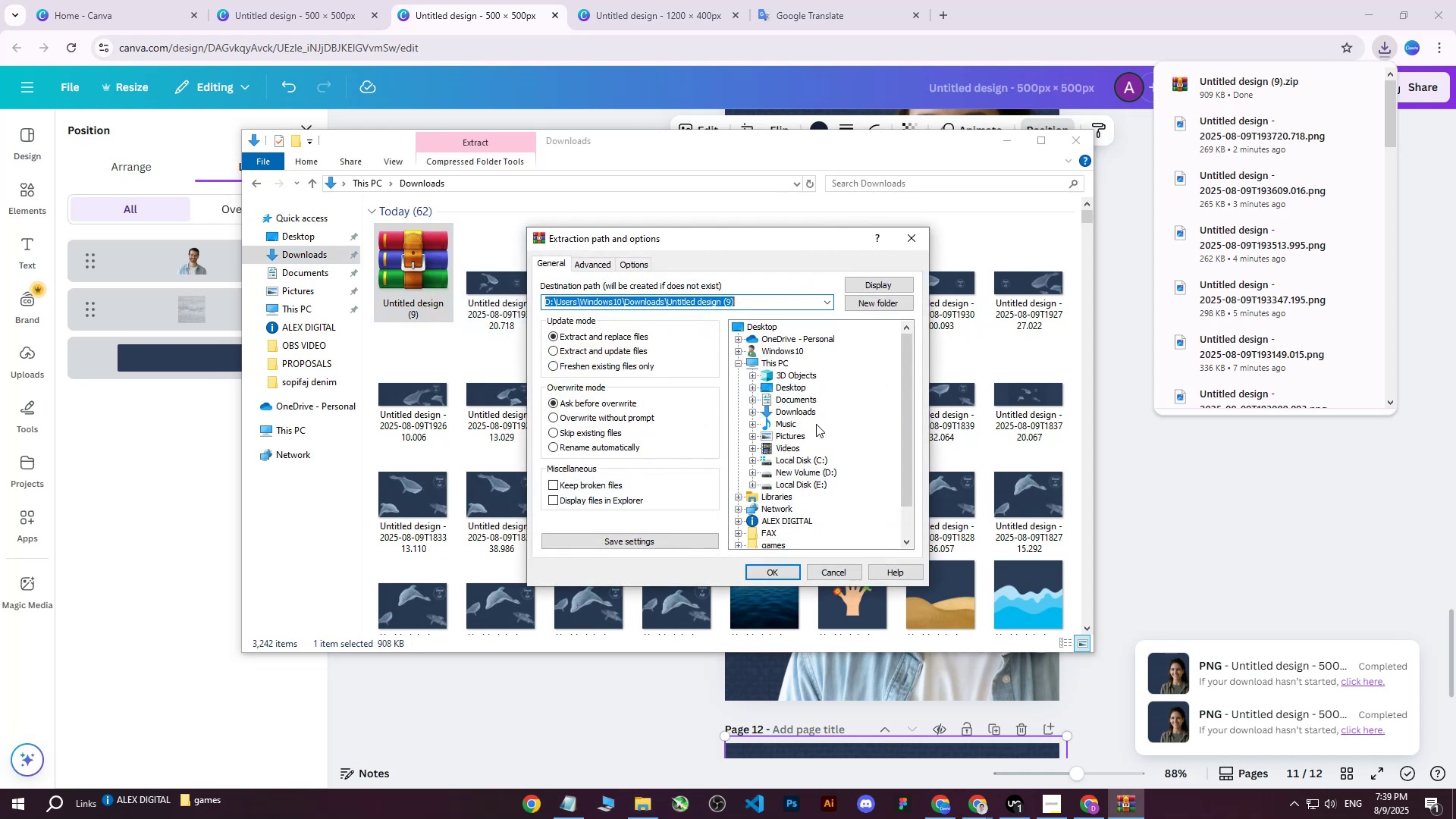 
scroll: coordinate [798, 482], scroll_direction: down, amount: 2.0
 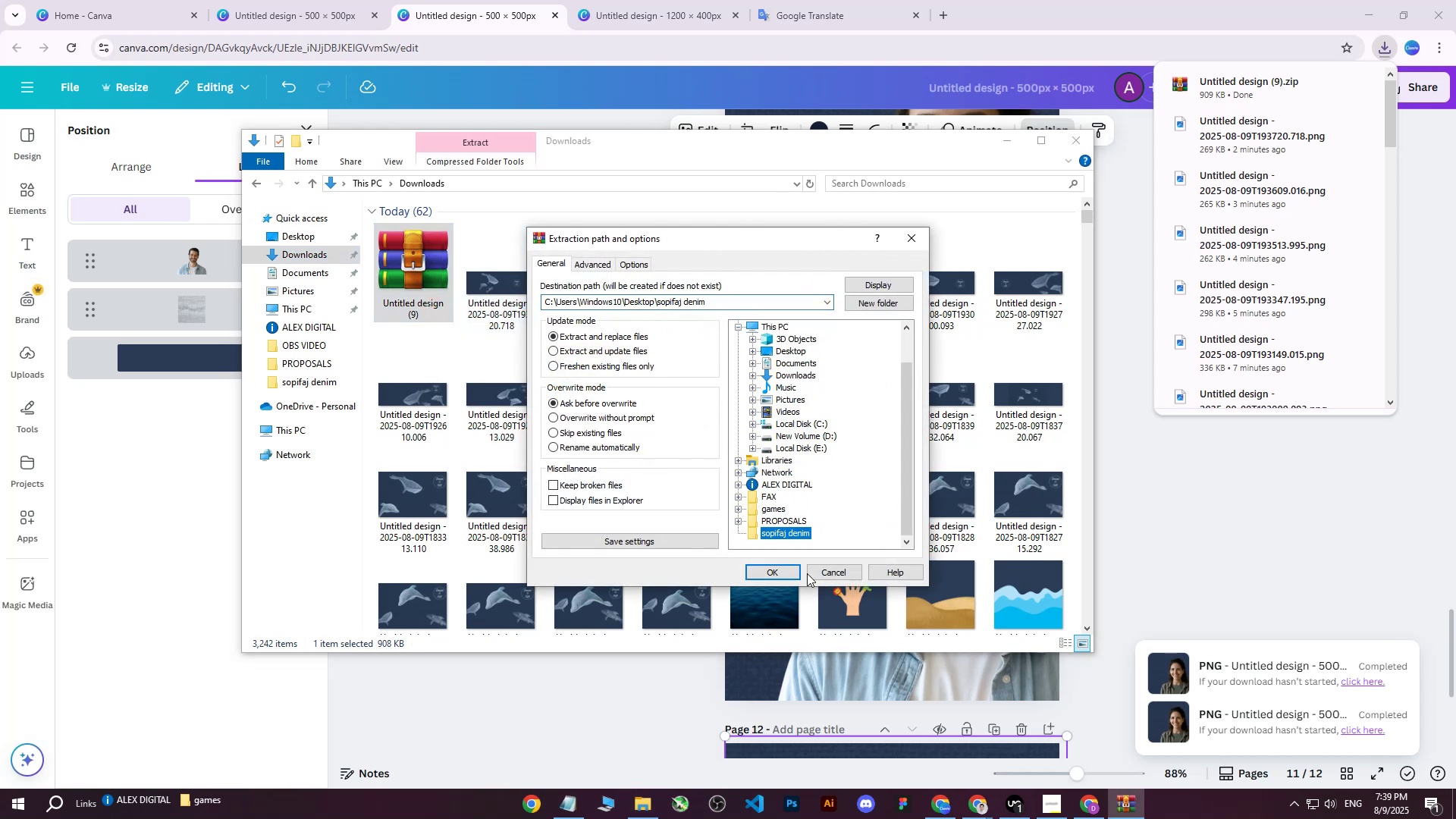 
double_click([786, 573])
 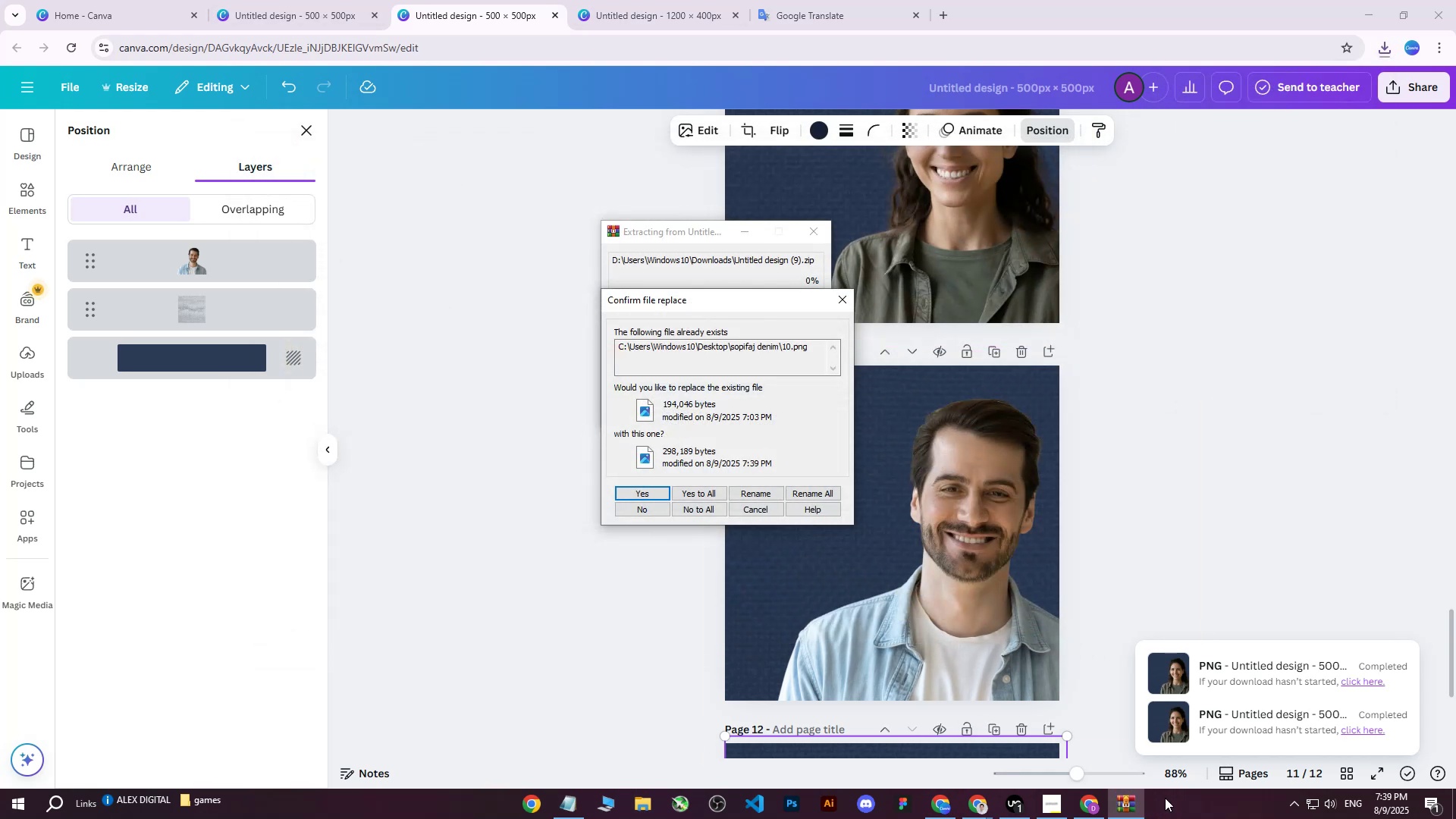 
left_click([1092, 808])
 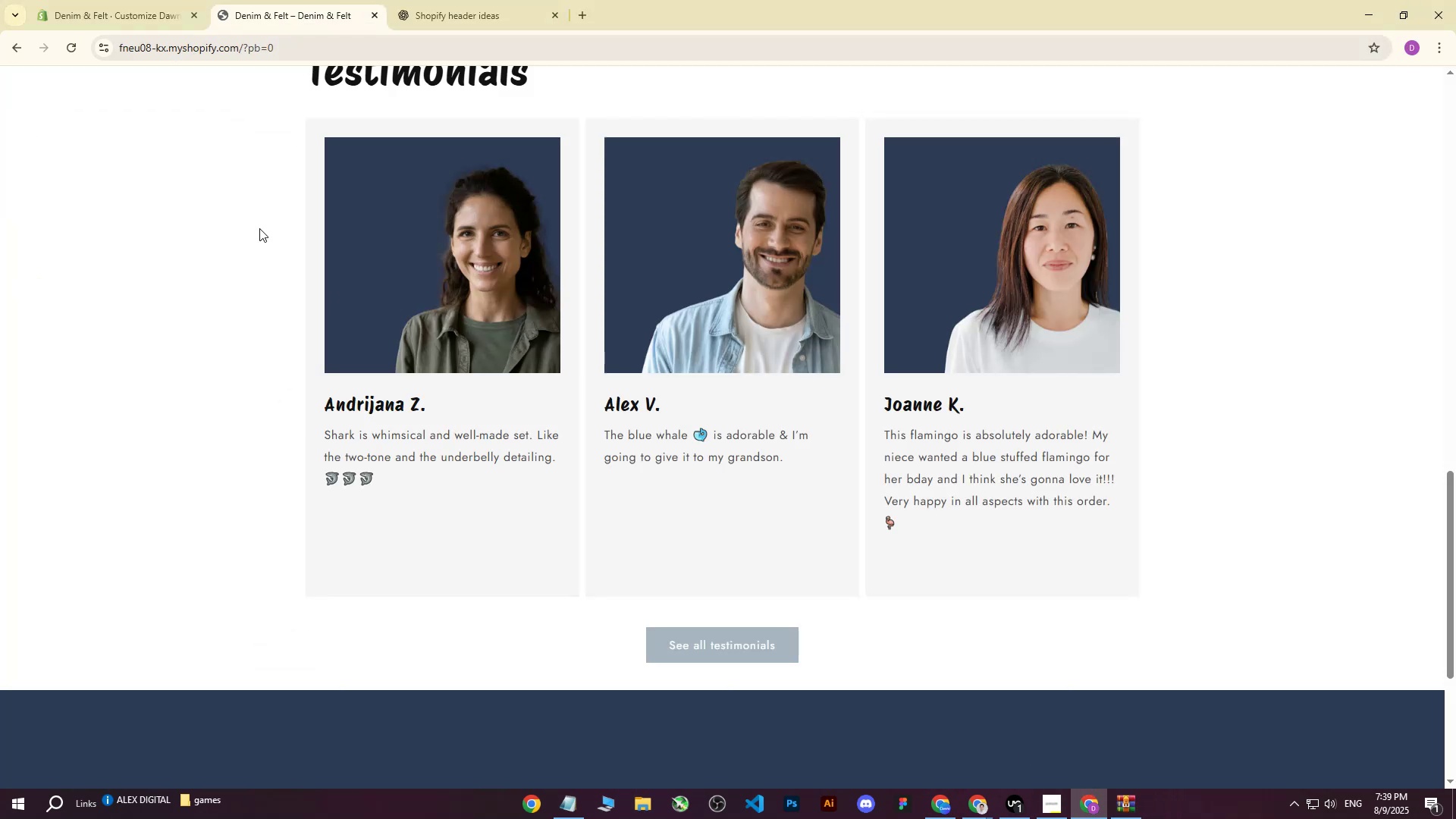 
scroll: coordinate [416, 324], scroll_direction: up, amount: 2.0
 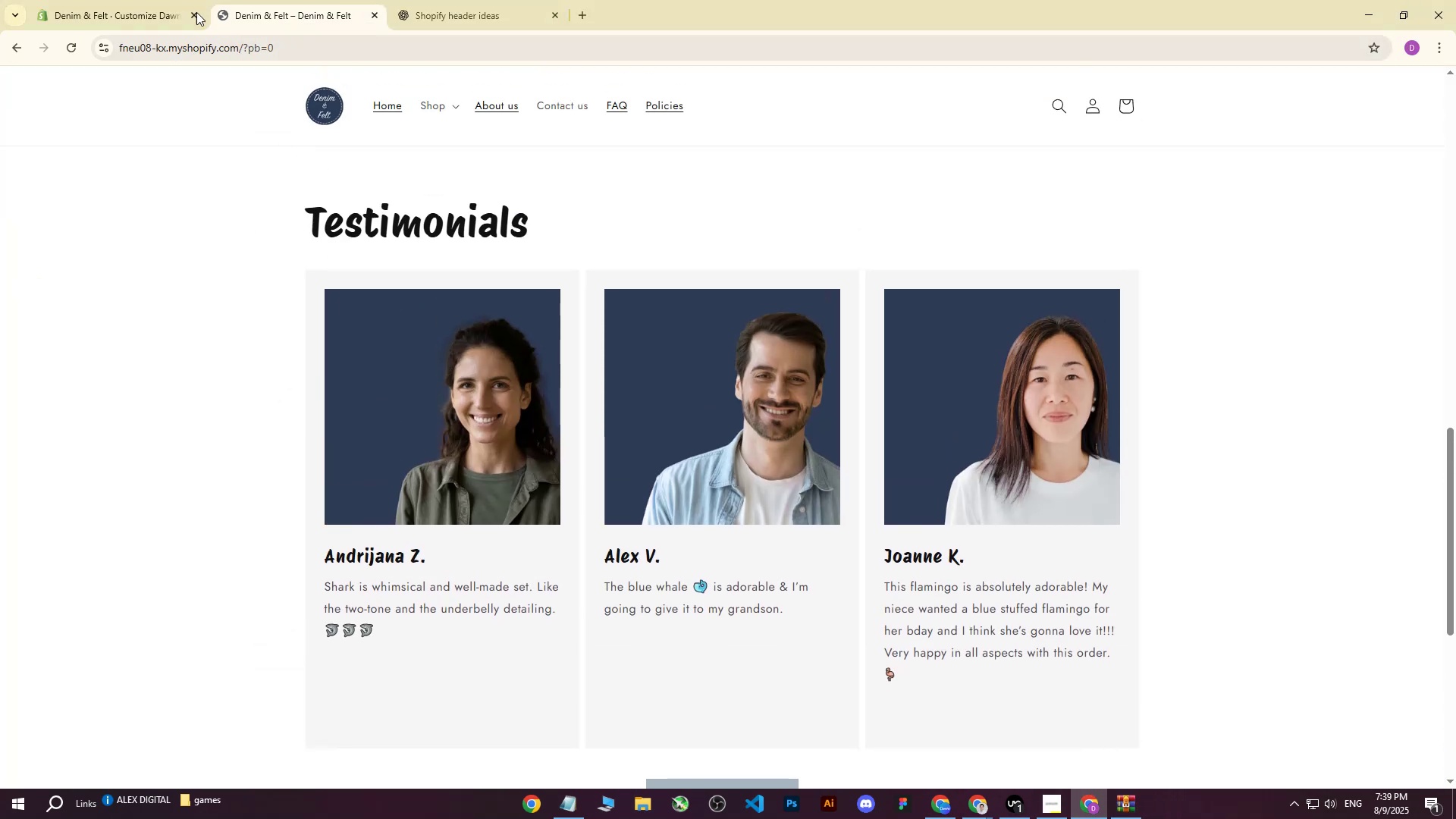 
left_click([130, 0])
 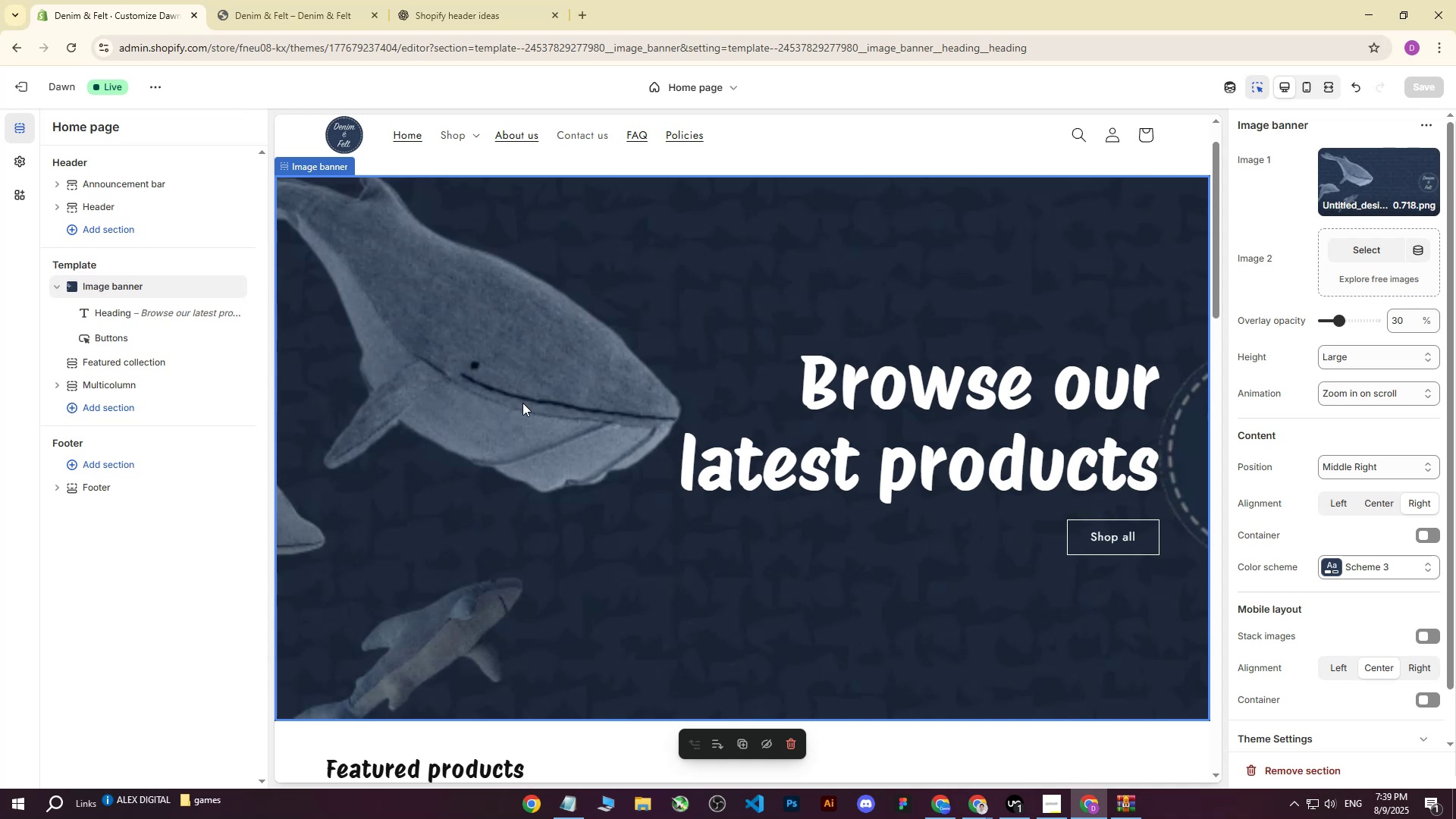 
scroll: coordinate [541, 426], scroll_direction: down, amount: 17.0
 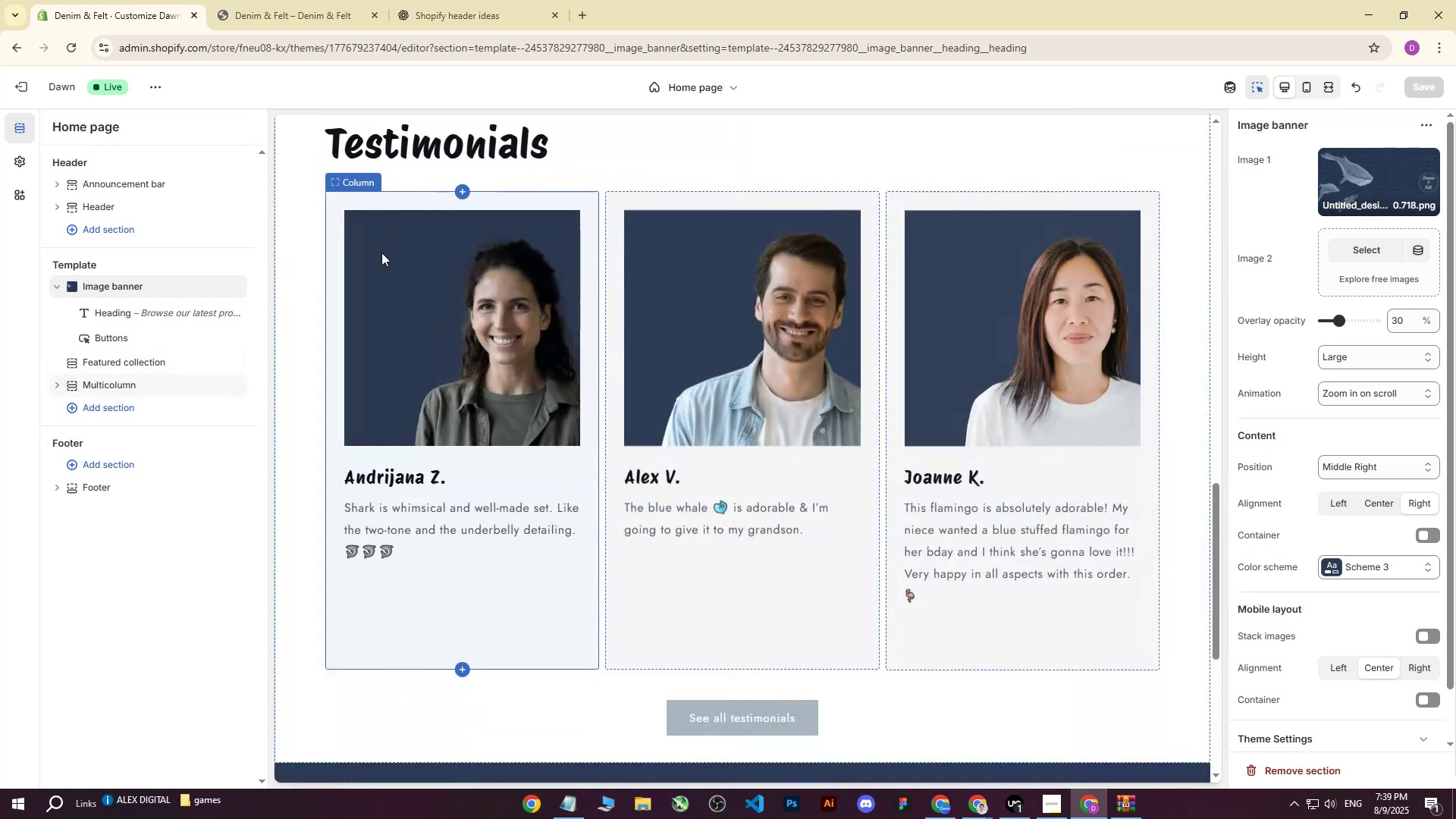 
left_click([381, 252])
 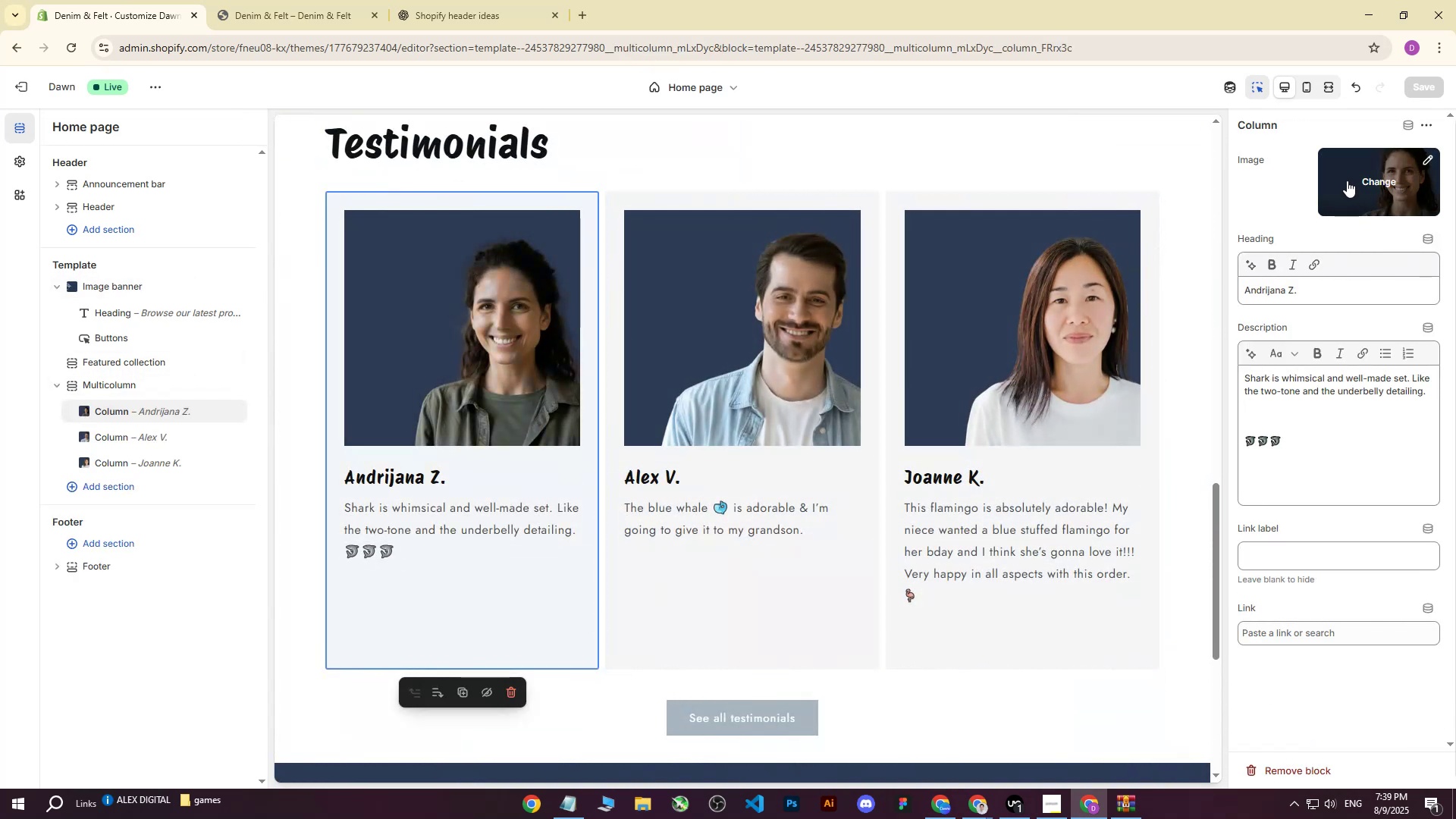 
left_click([1370, 174])
 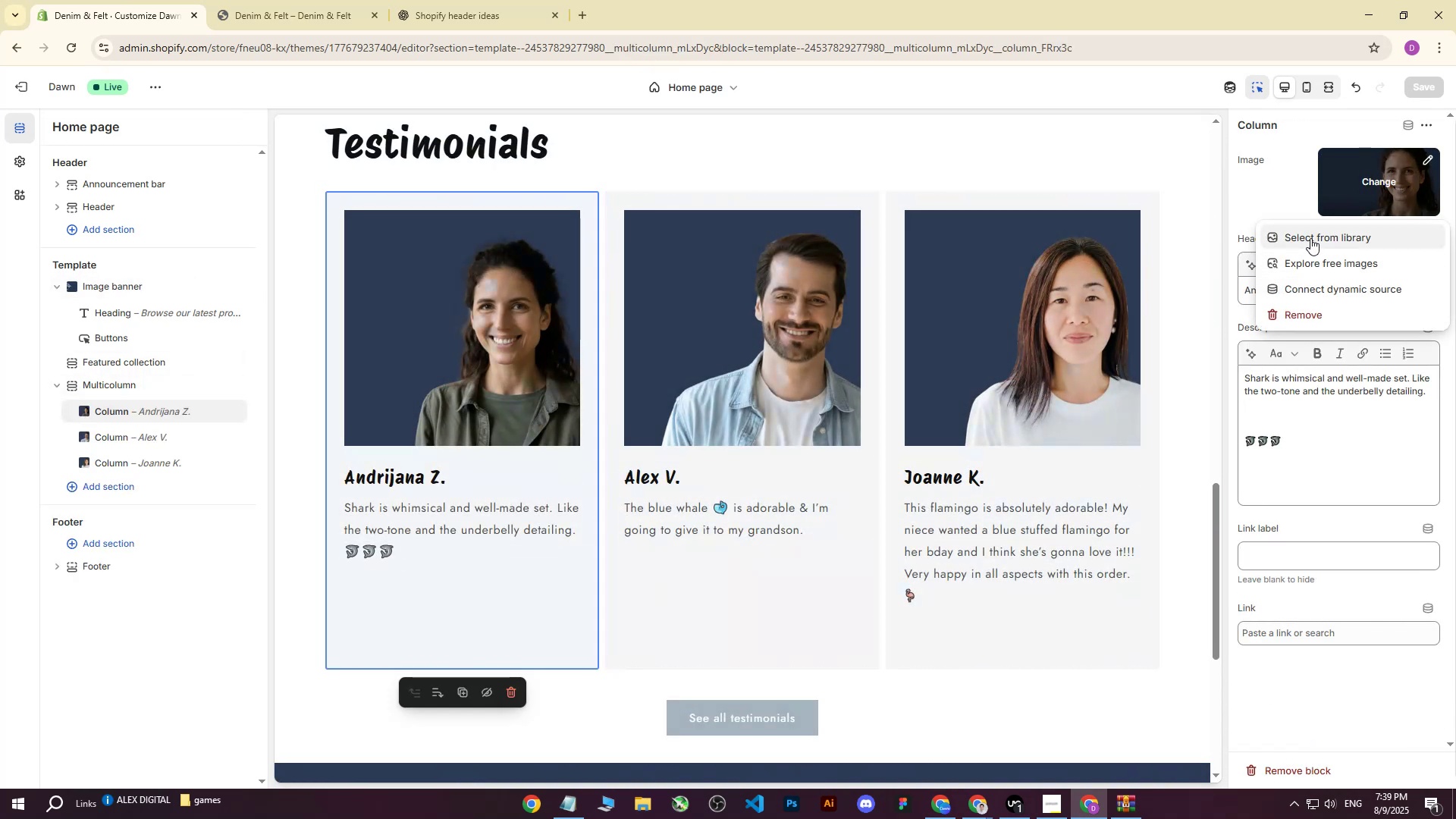 
left_click([1310, 238])
 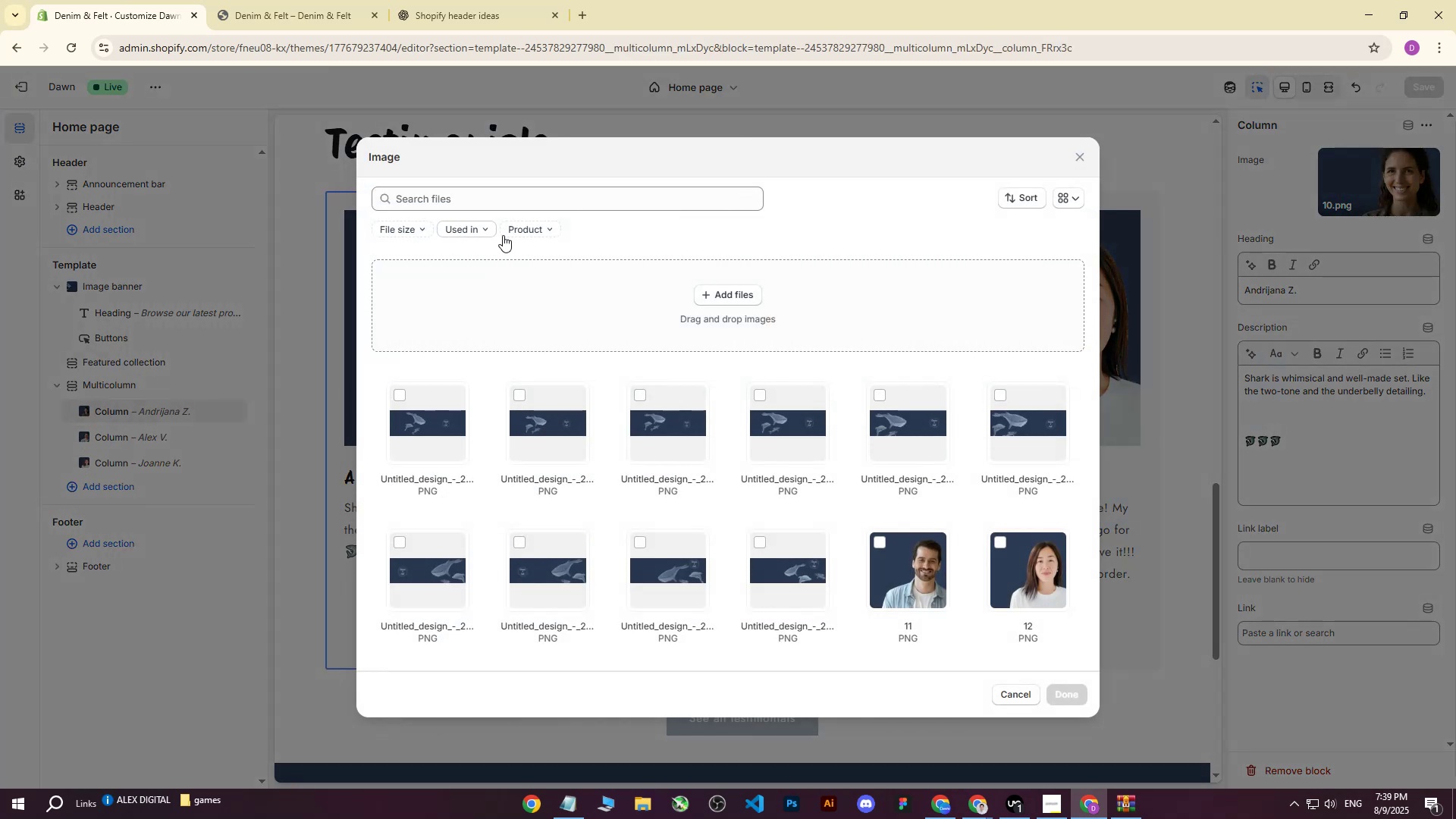 
left_click([736, 297])
 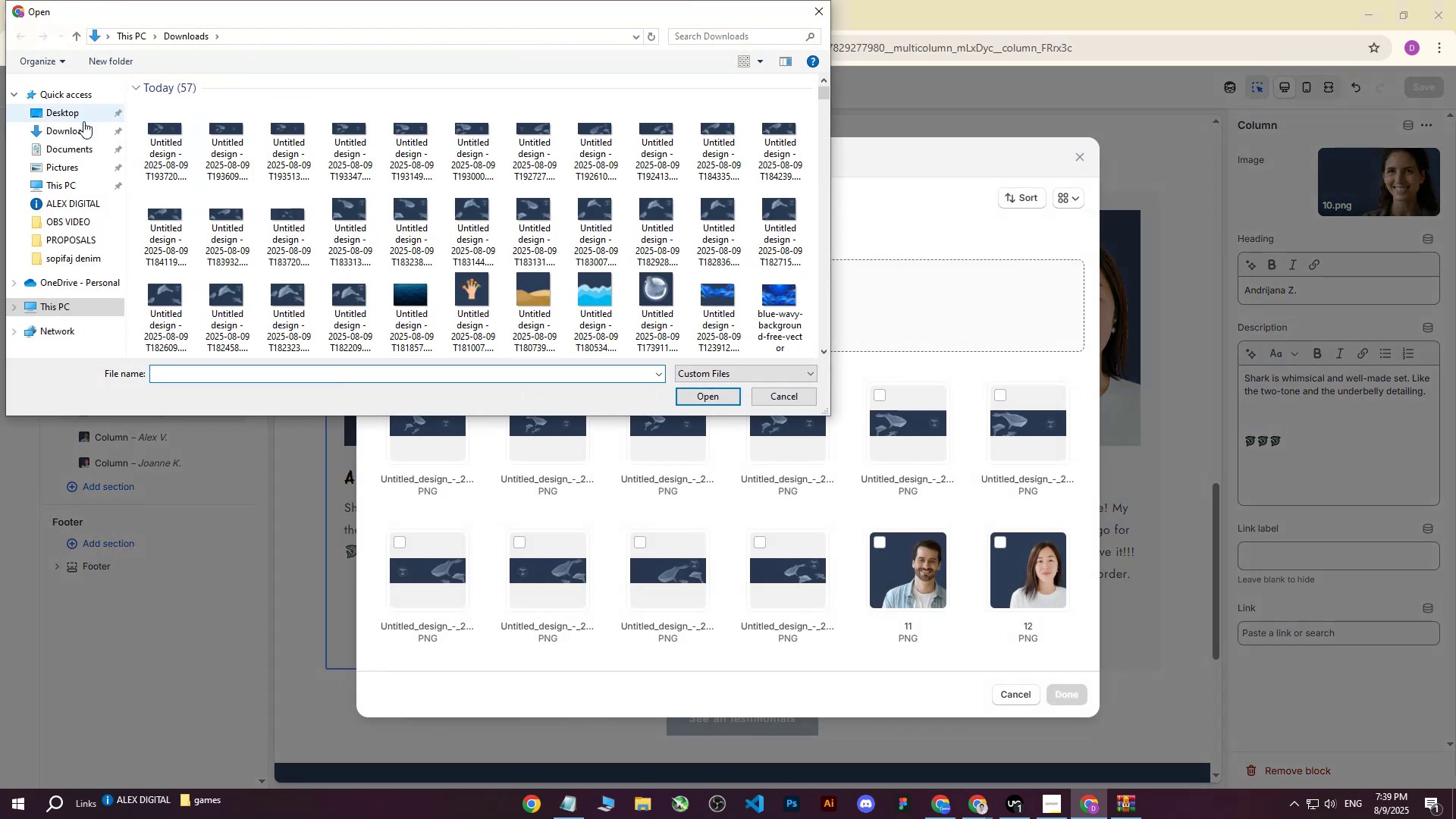 
left_click([73, 118])
 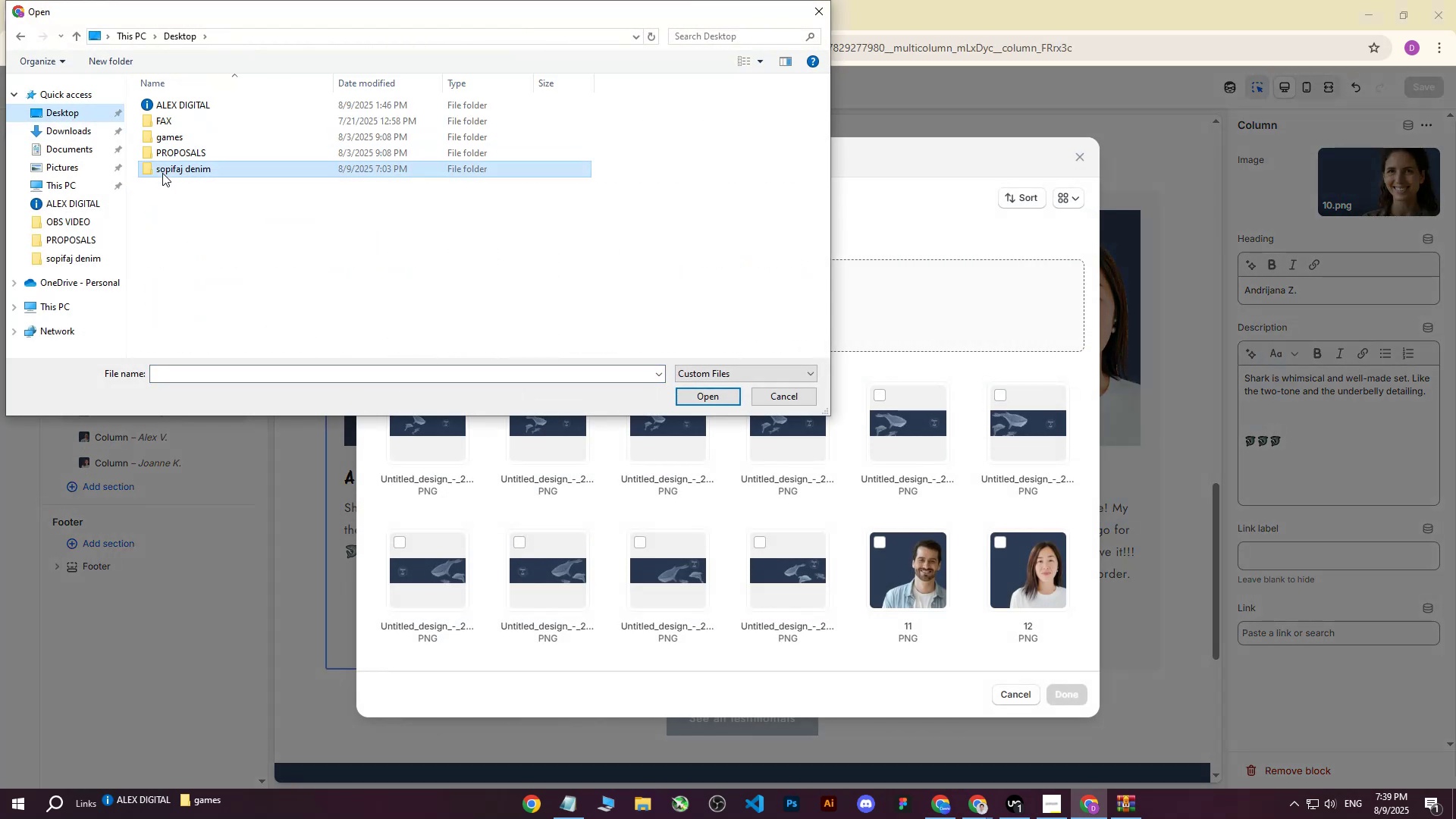 
double_click([162, 173])
 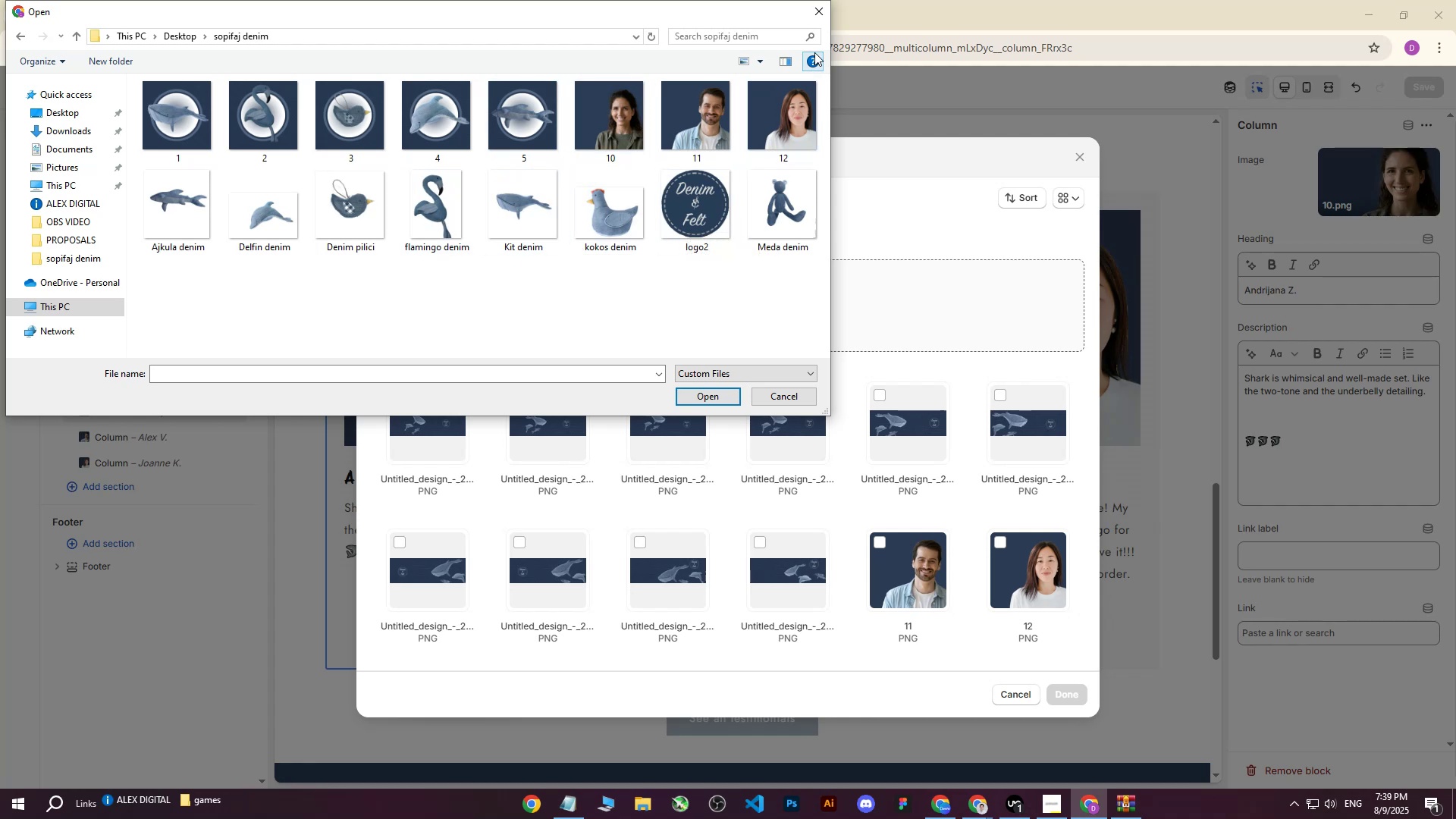 
wait(5.08)
 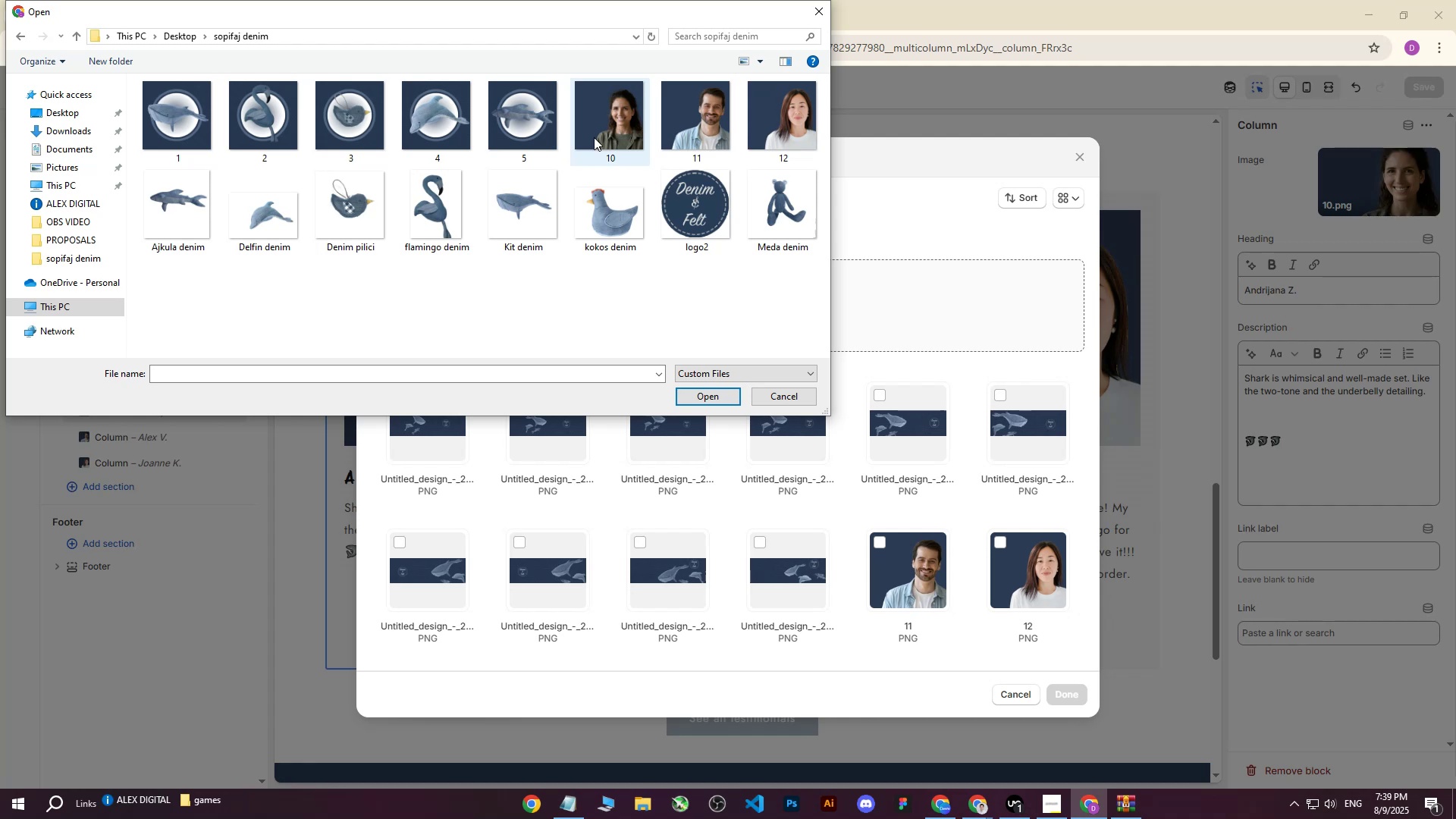 
left_click([816, 12])
 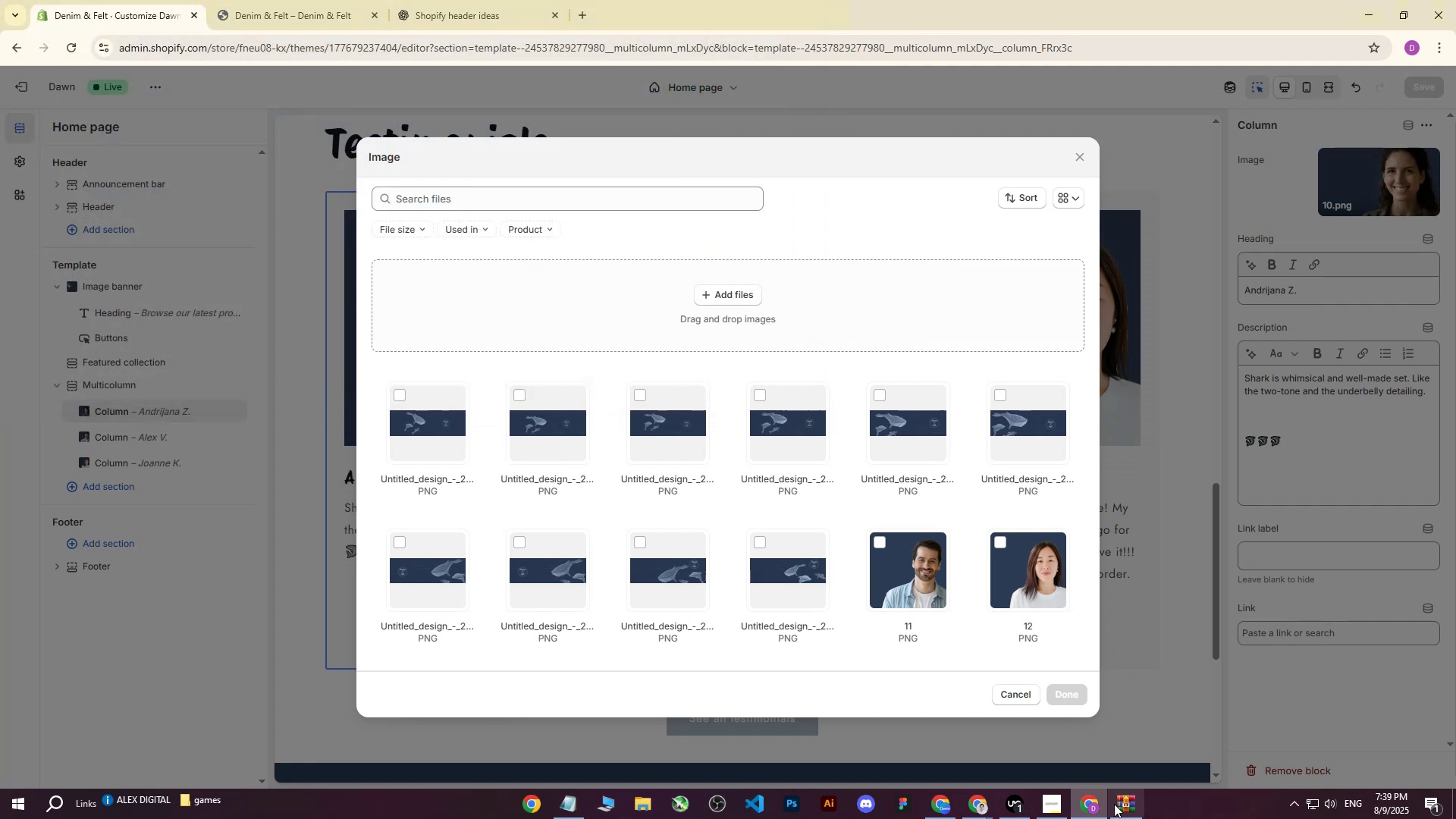 
left_click([1119, 808])
 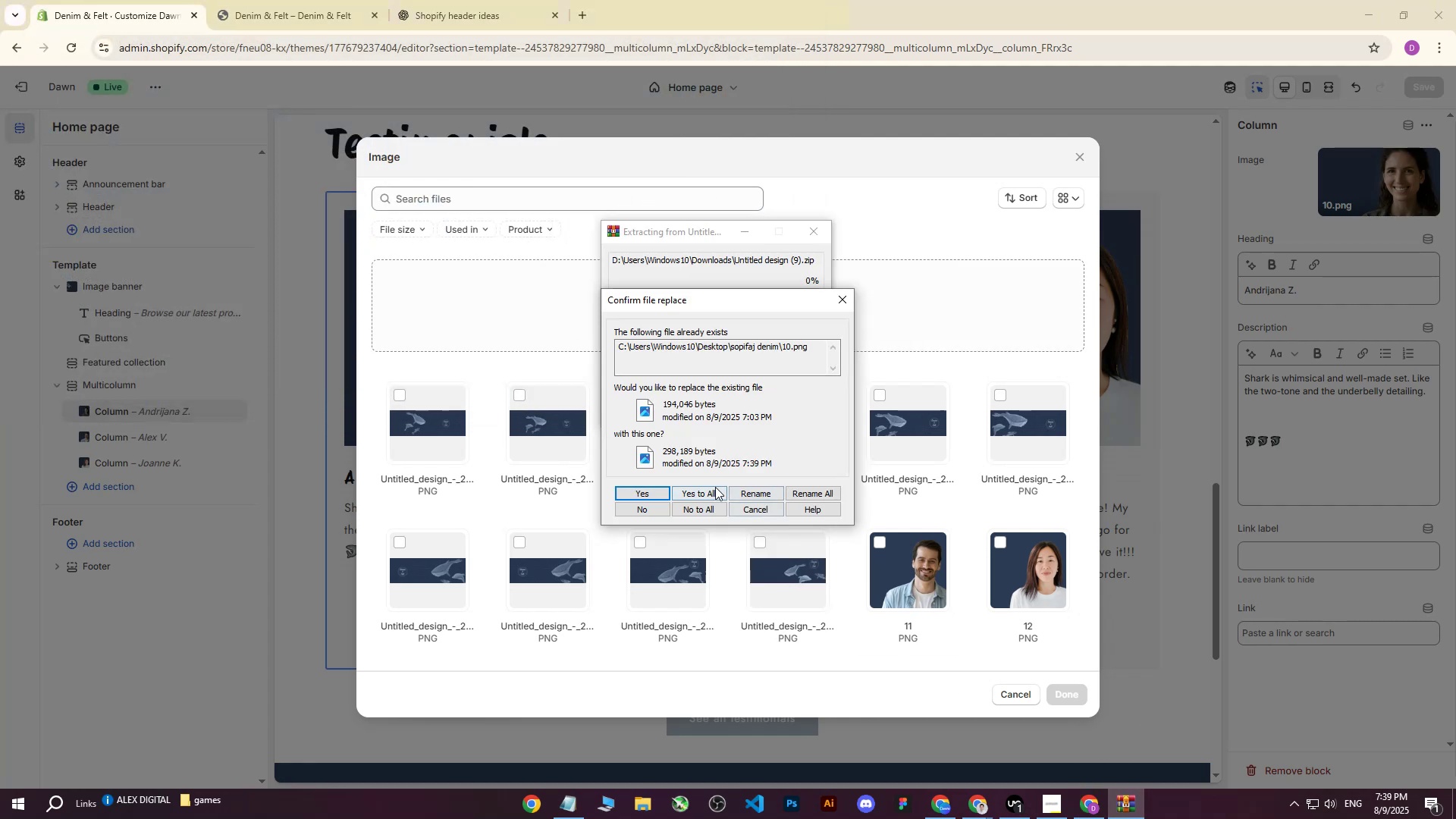 
left_click([711, 488])
 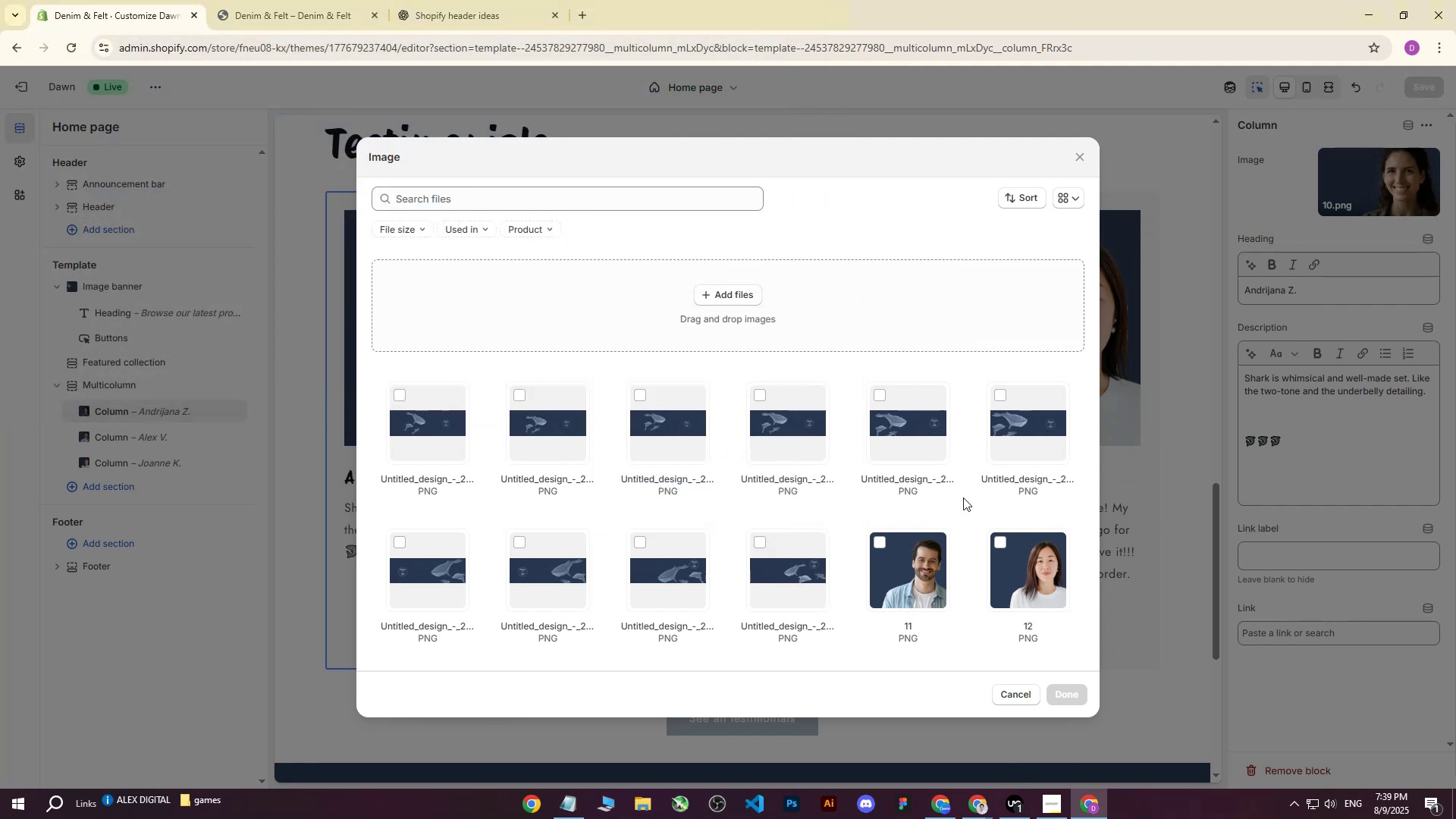 
left_click([742, 298])
 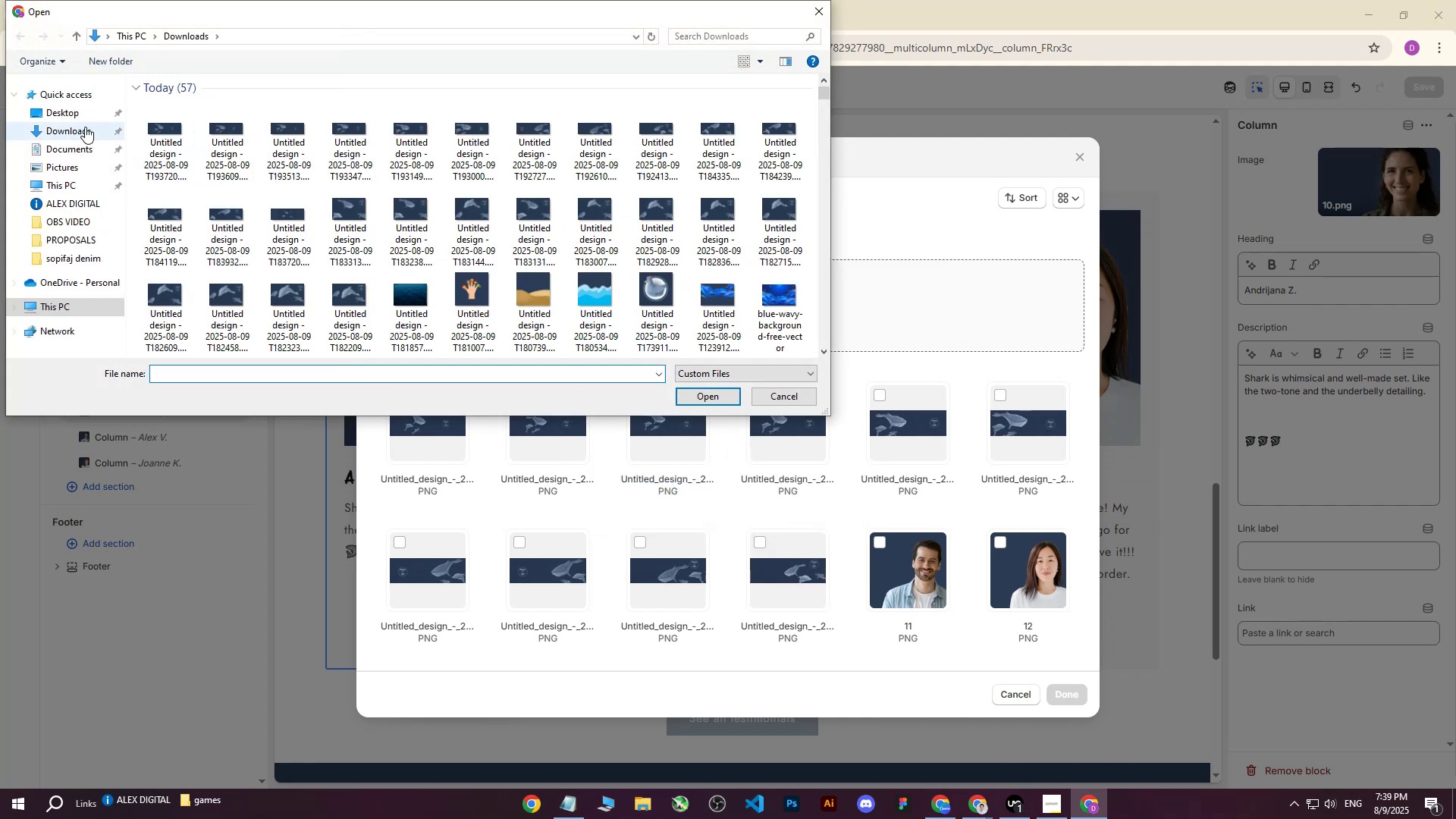 
left_click([61, 109])
 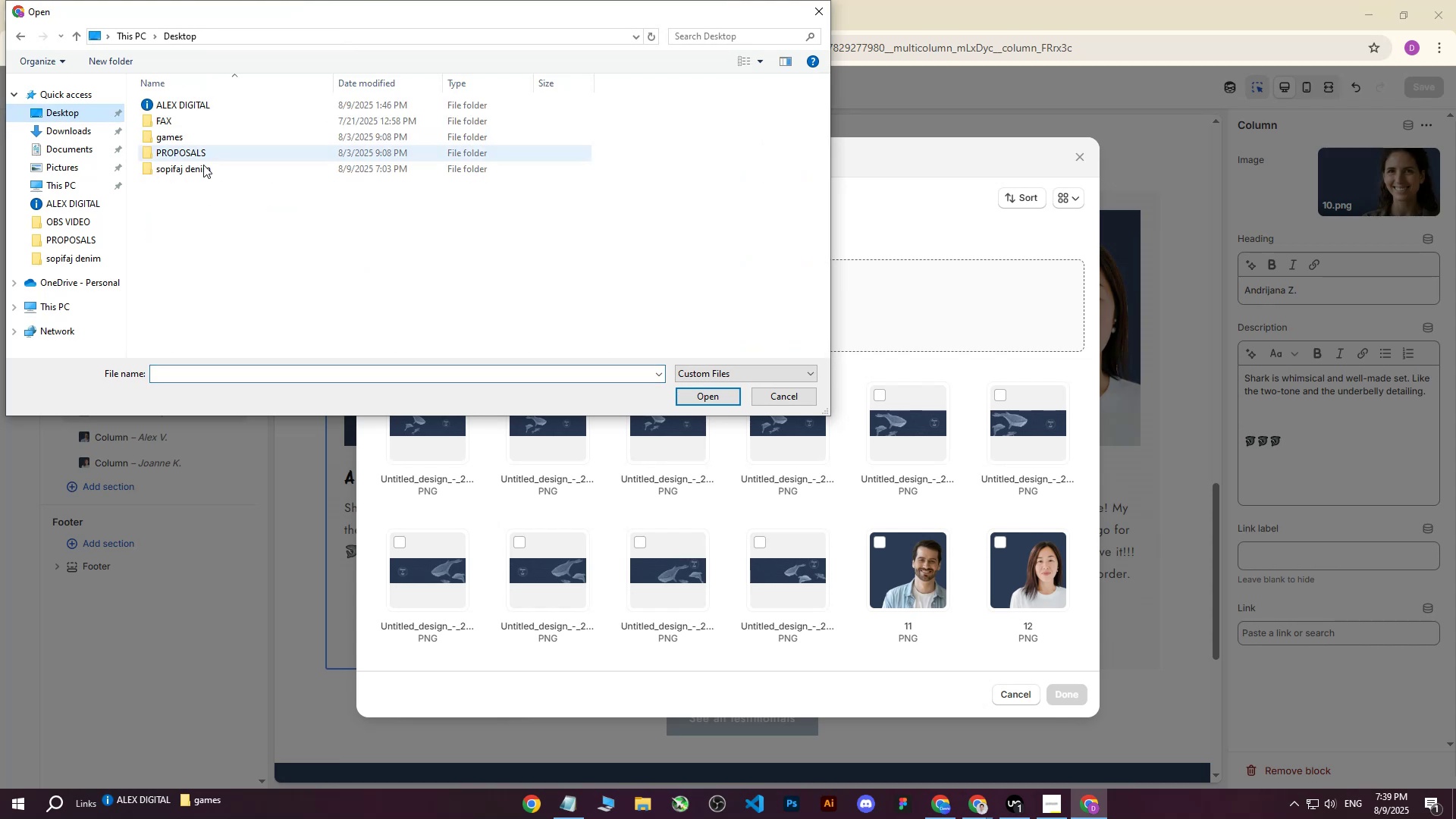 
scroll: coordinate [334, 218], scroll_direction: down, amount: 6.0
 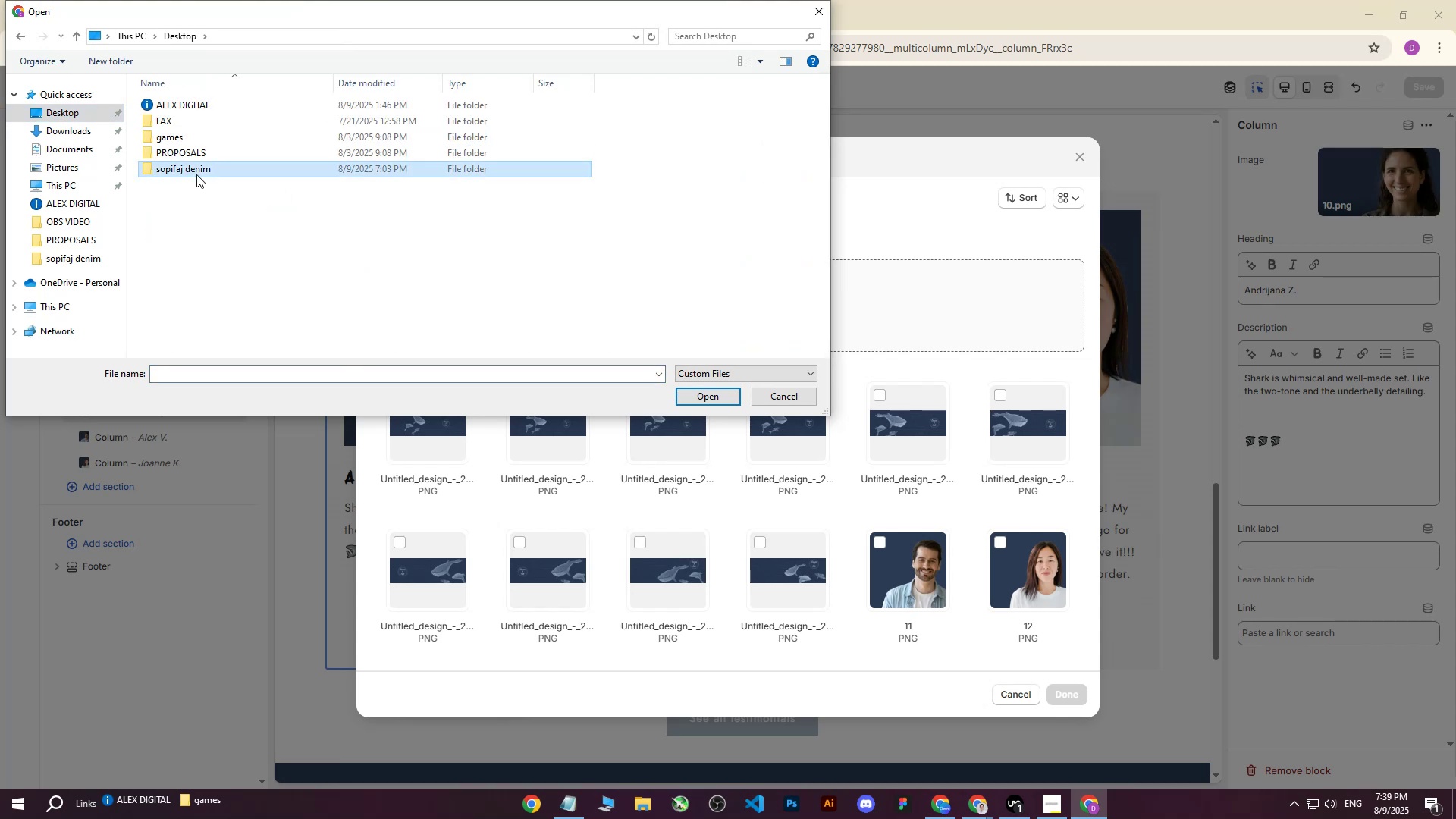 
double_click([196, 174])
 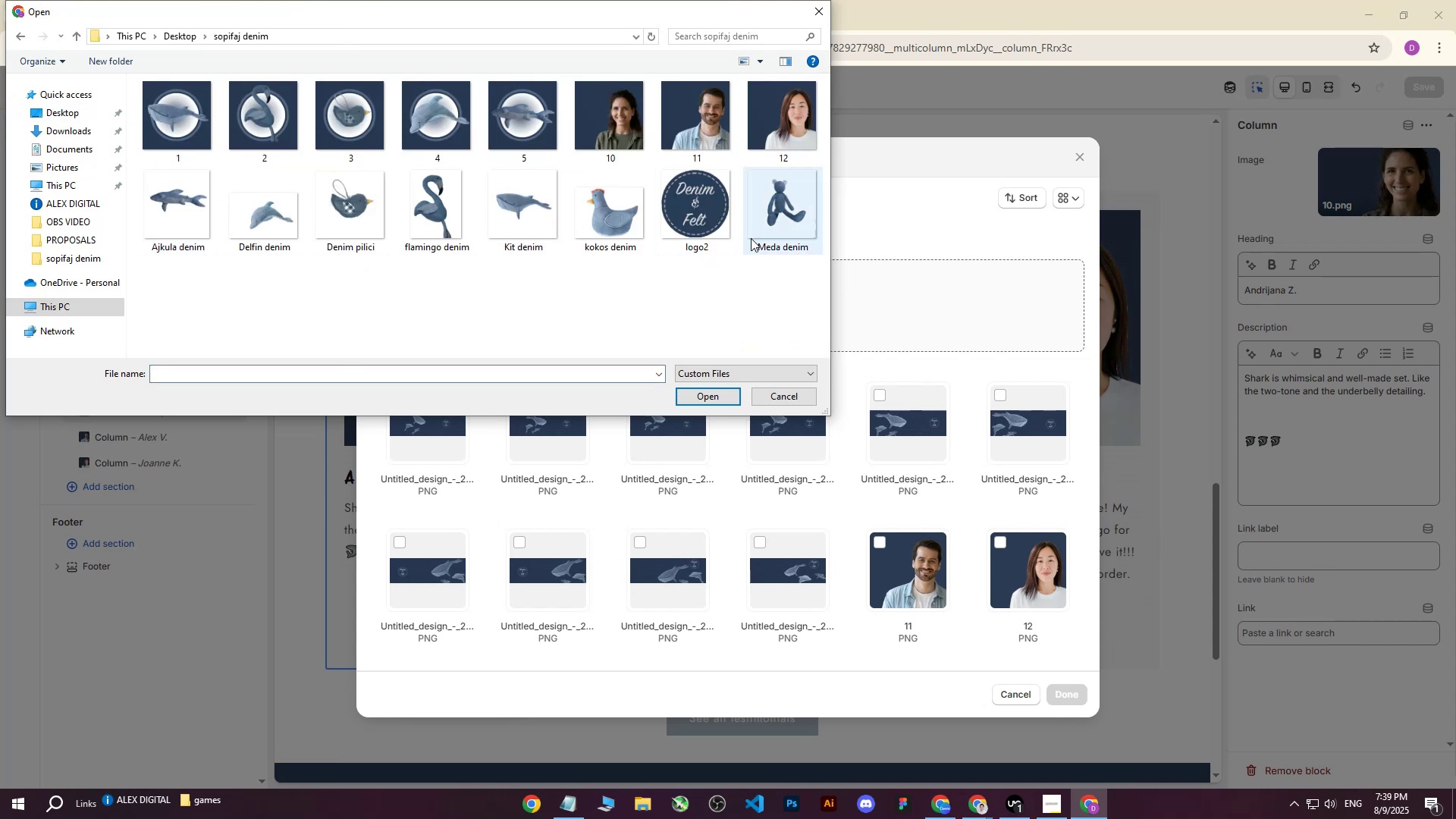 
left_click([823, 11])
 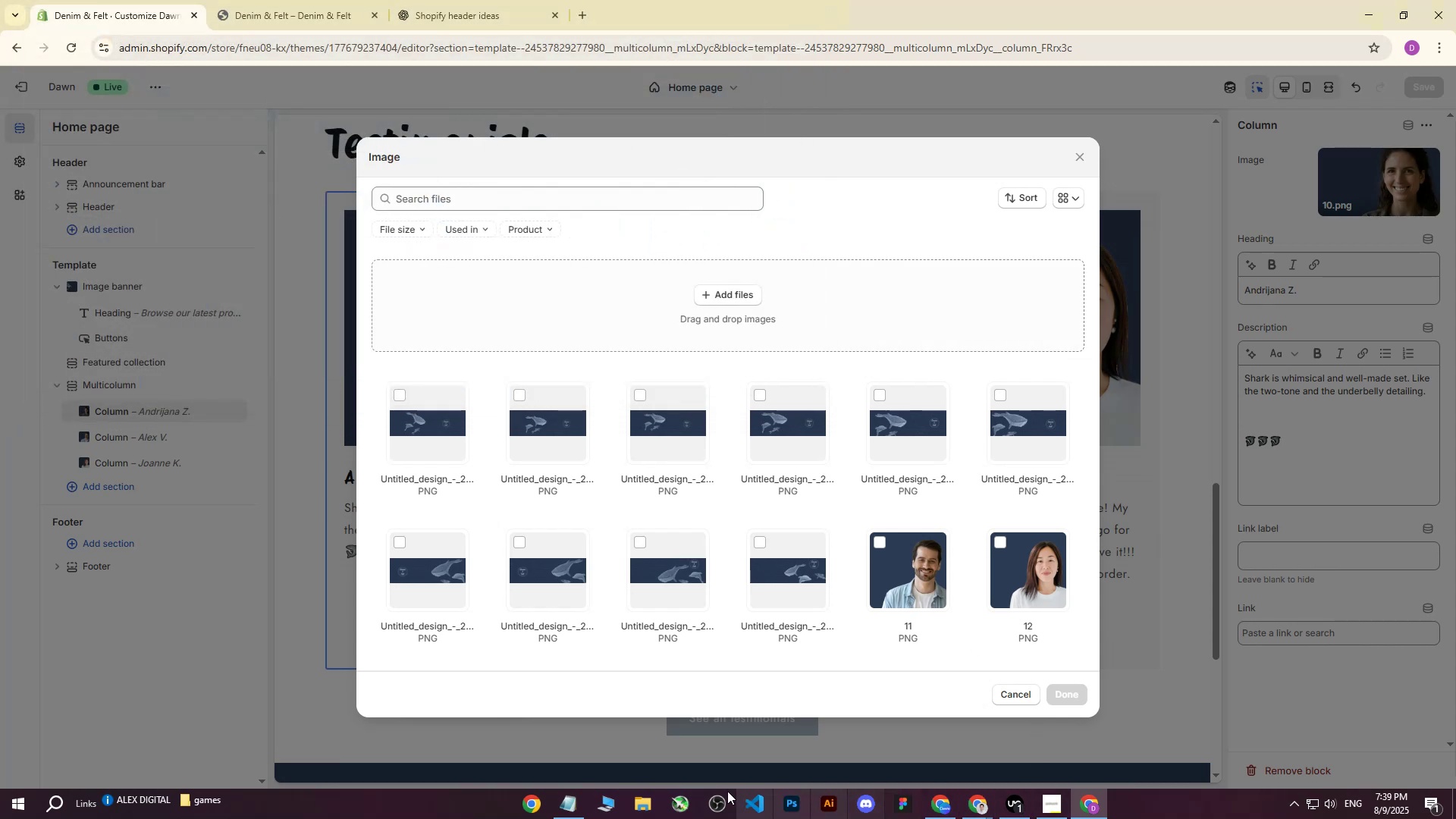 
left_click([653, 802])
 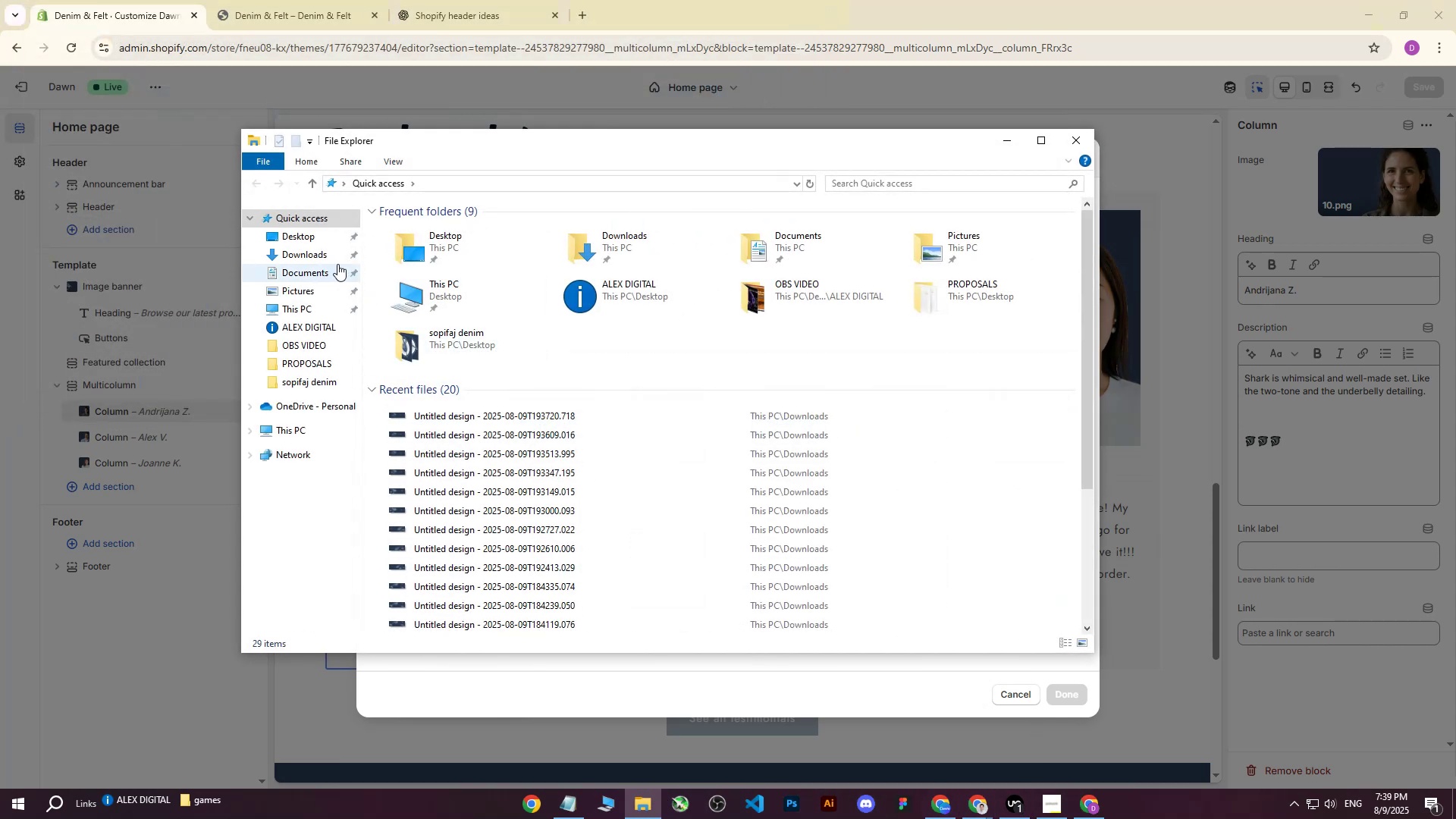 
left_click([328, 262])
 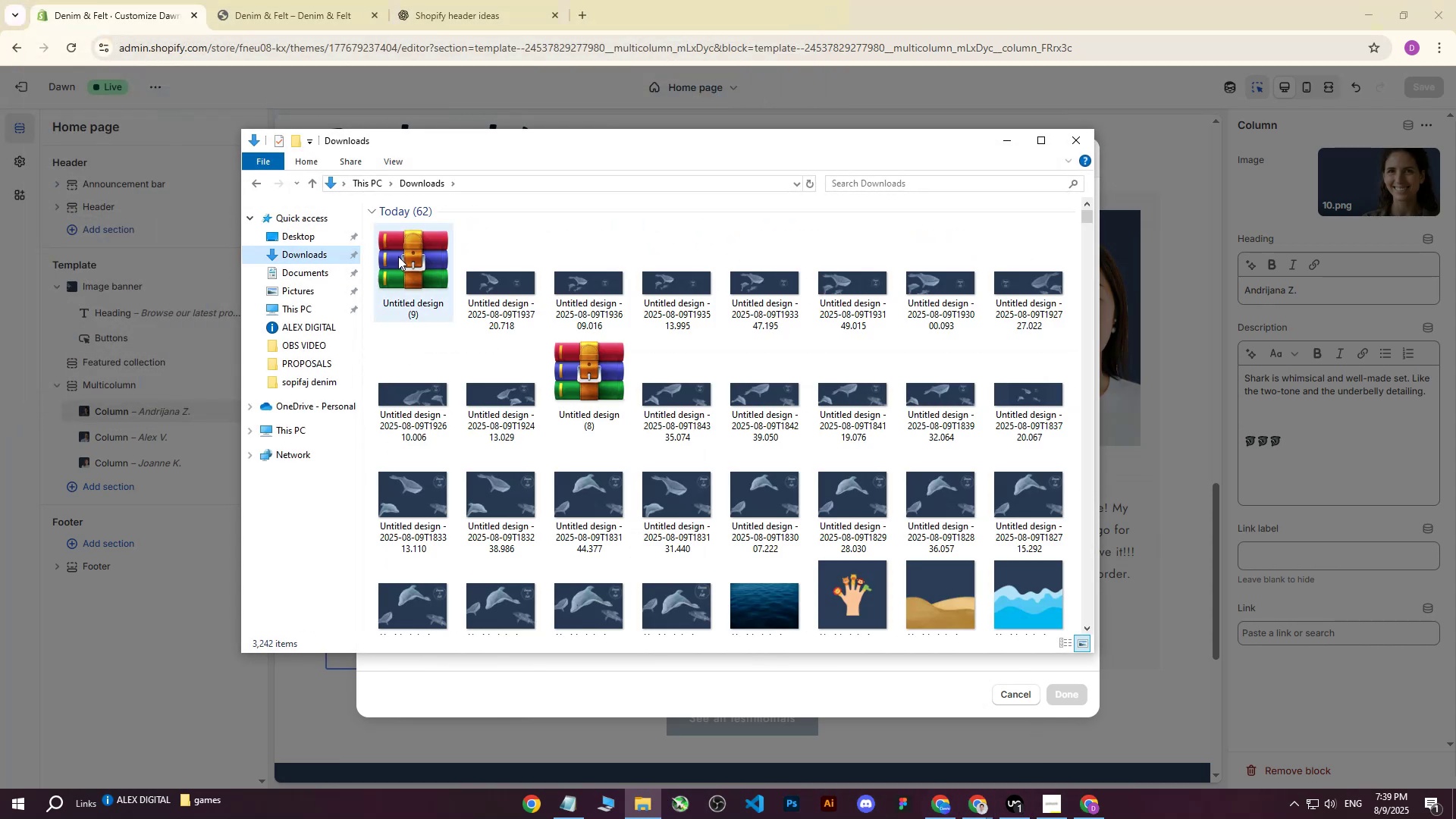 
right_click([398, 256])
 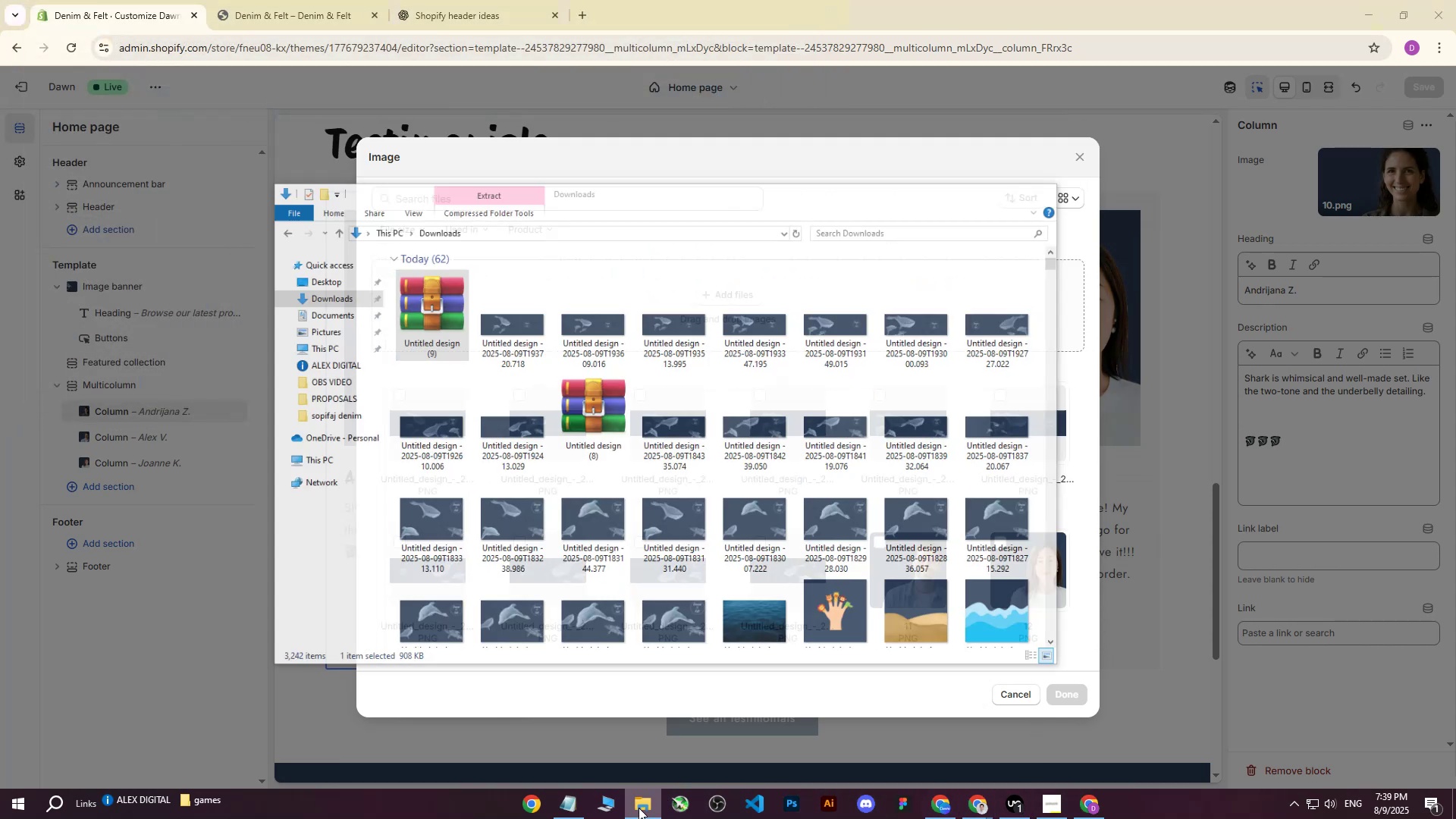 
left_click([639, 806])
 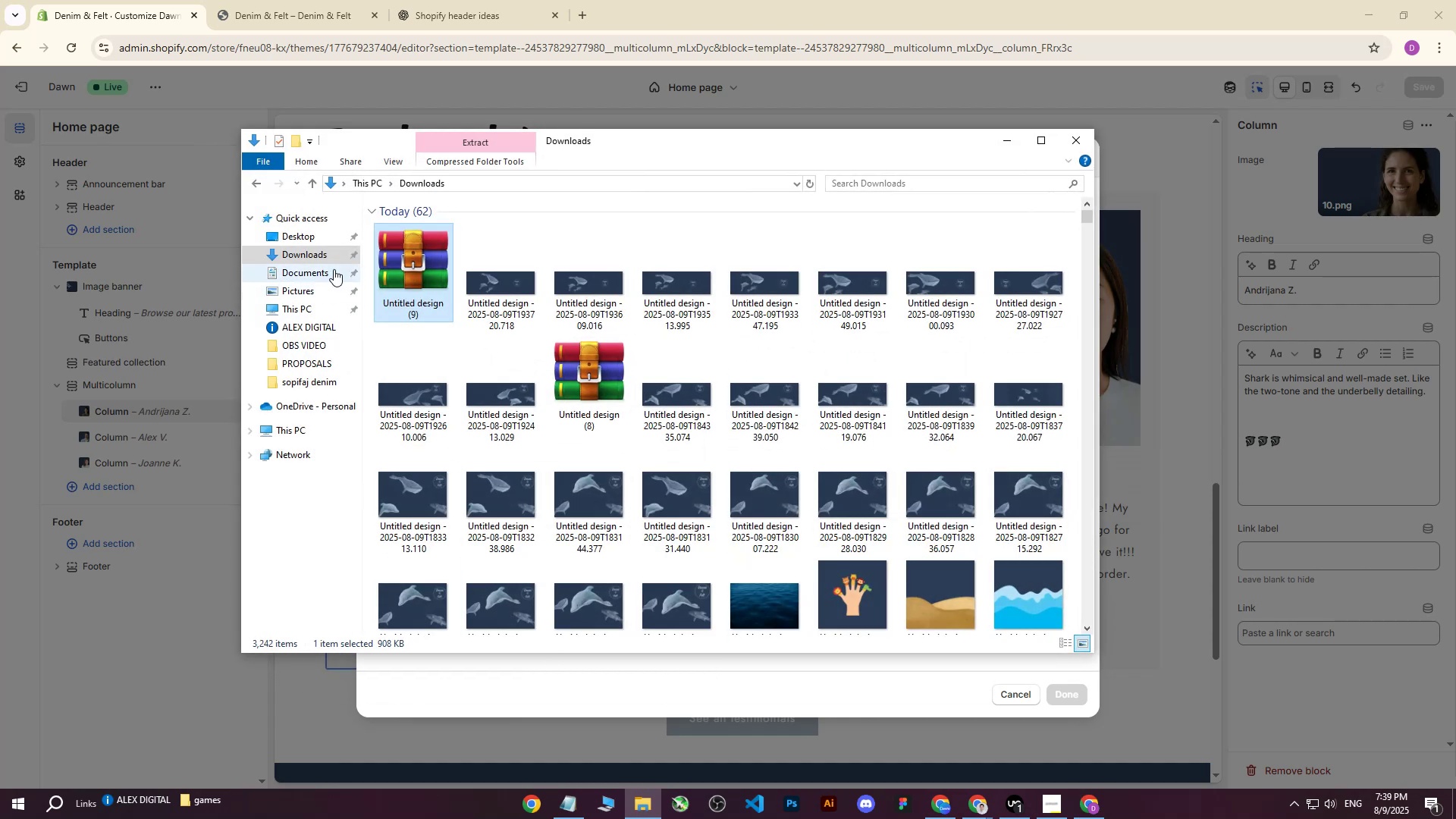 
left_click([304, 243])
 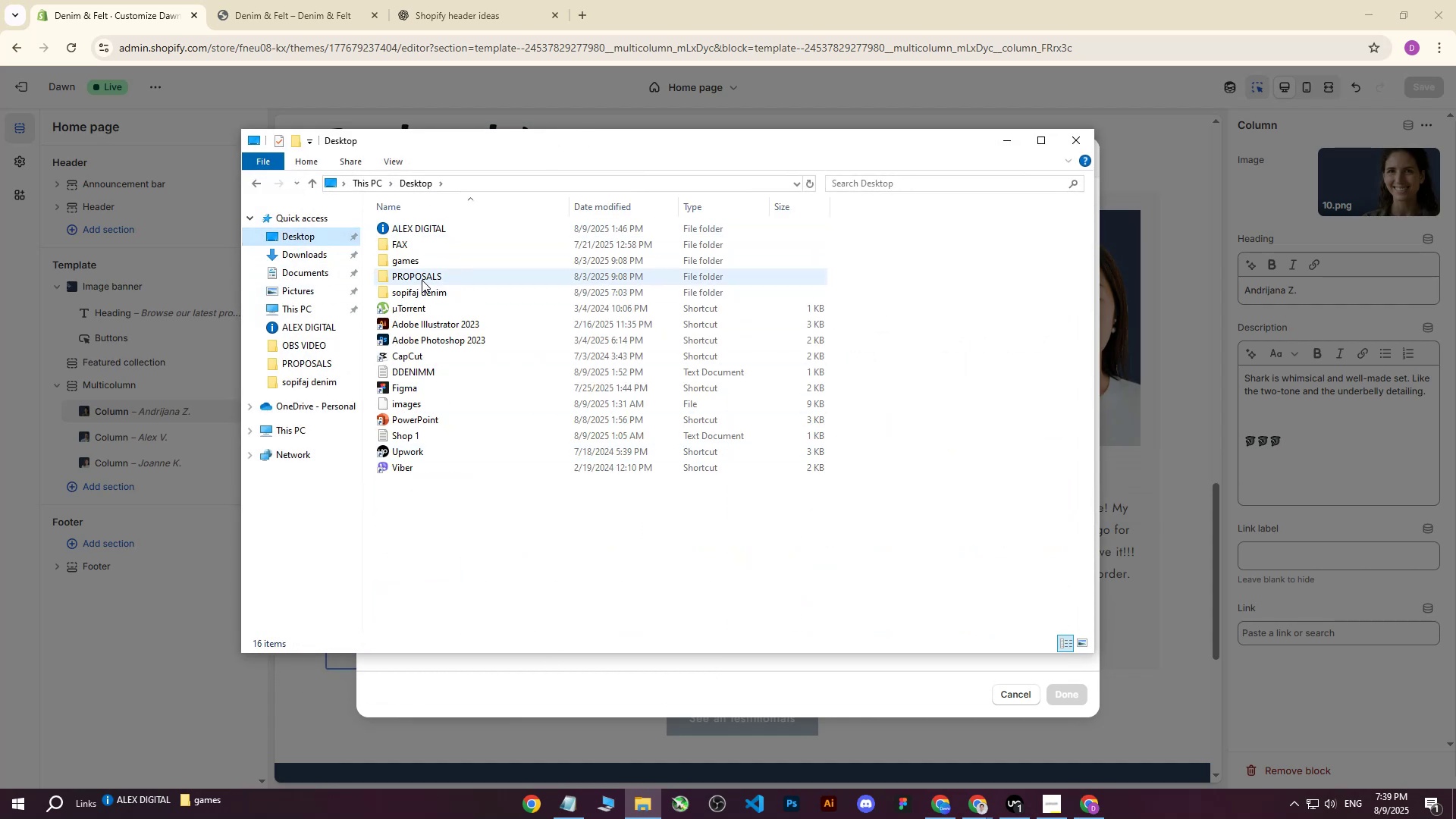 
double_click([421, 295])
 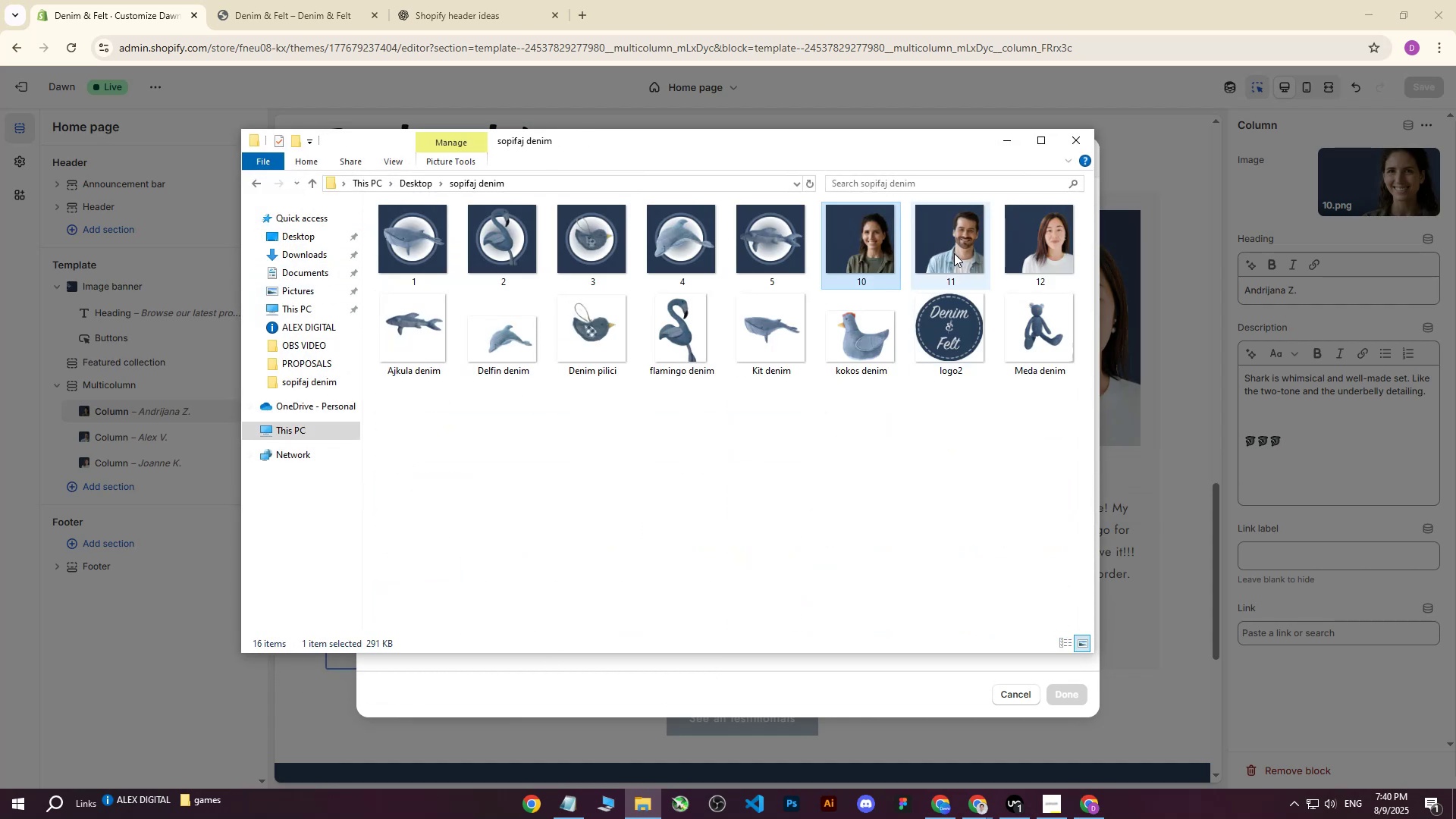 
hold_key(key=ControlLeft, duration=0.68)
left_click([956, 251])
 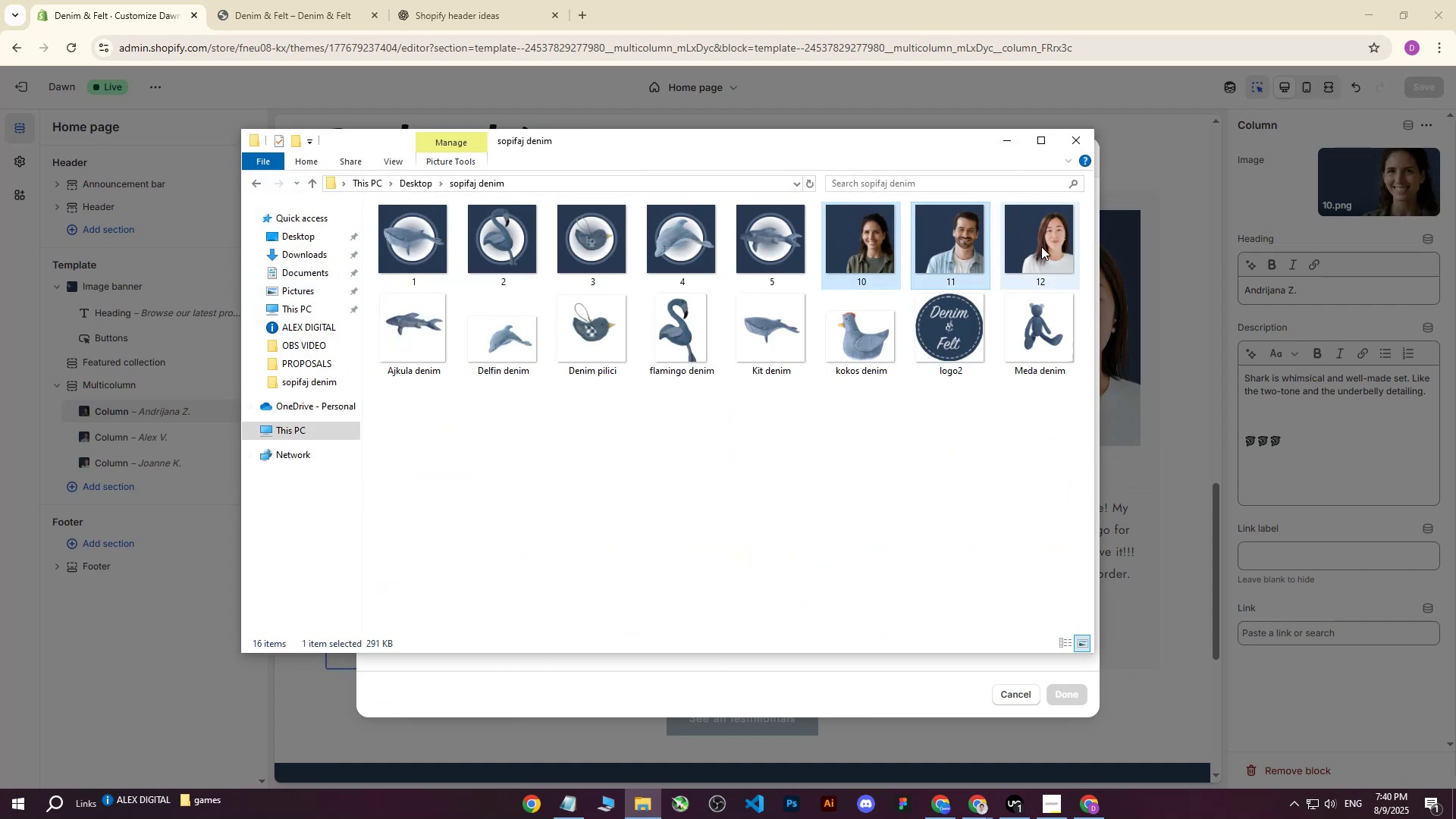 
double_click([1041, 246])
 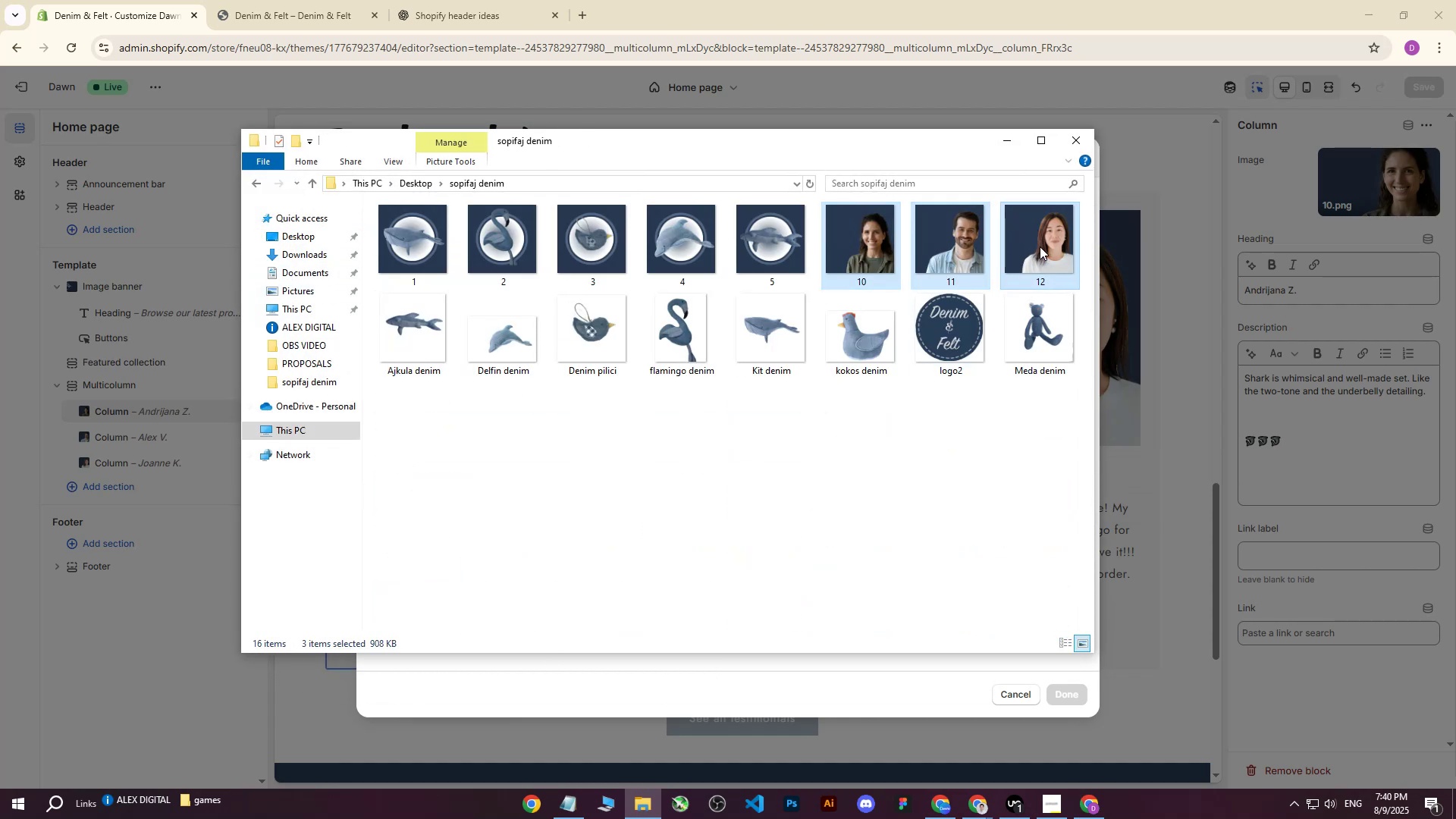 
key(Delete)
 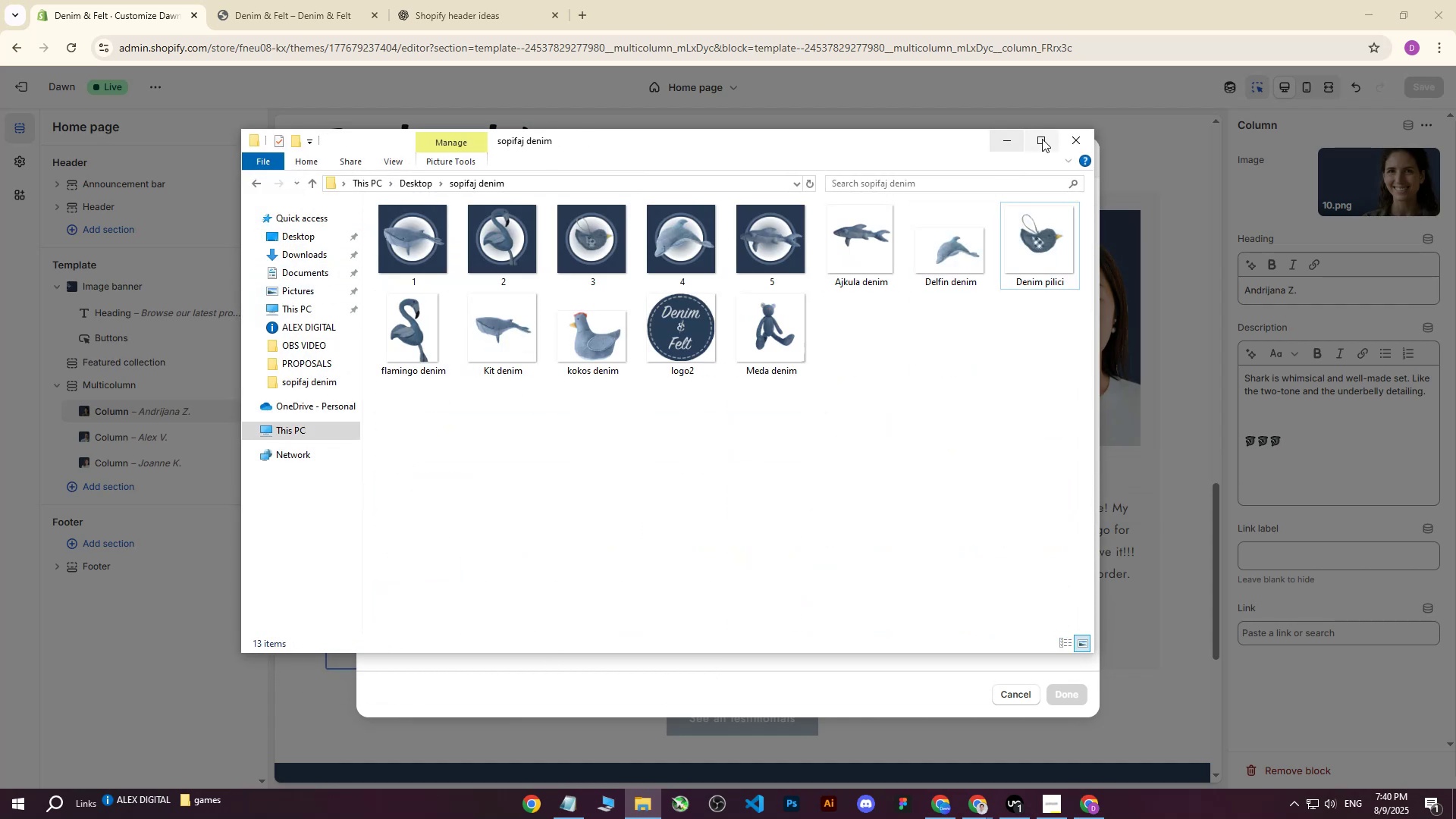 
left_click([1075, 139])
 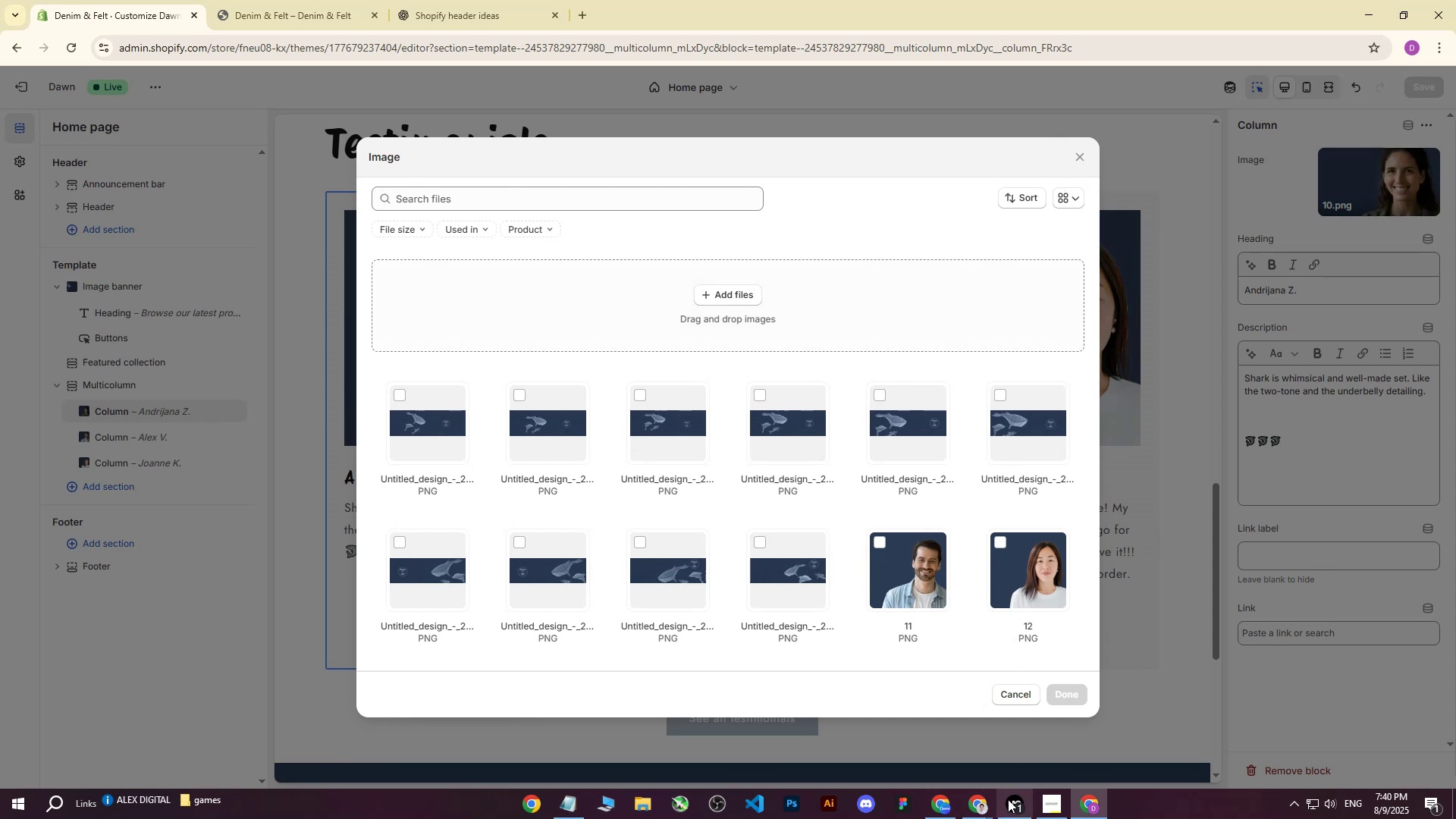 
left_click([644, 809])
 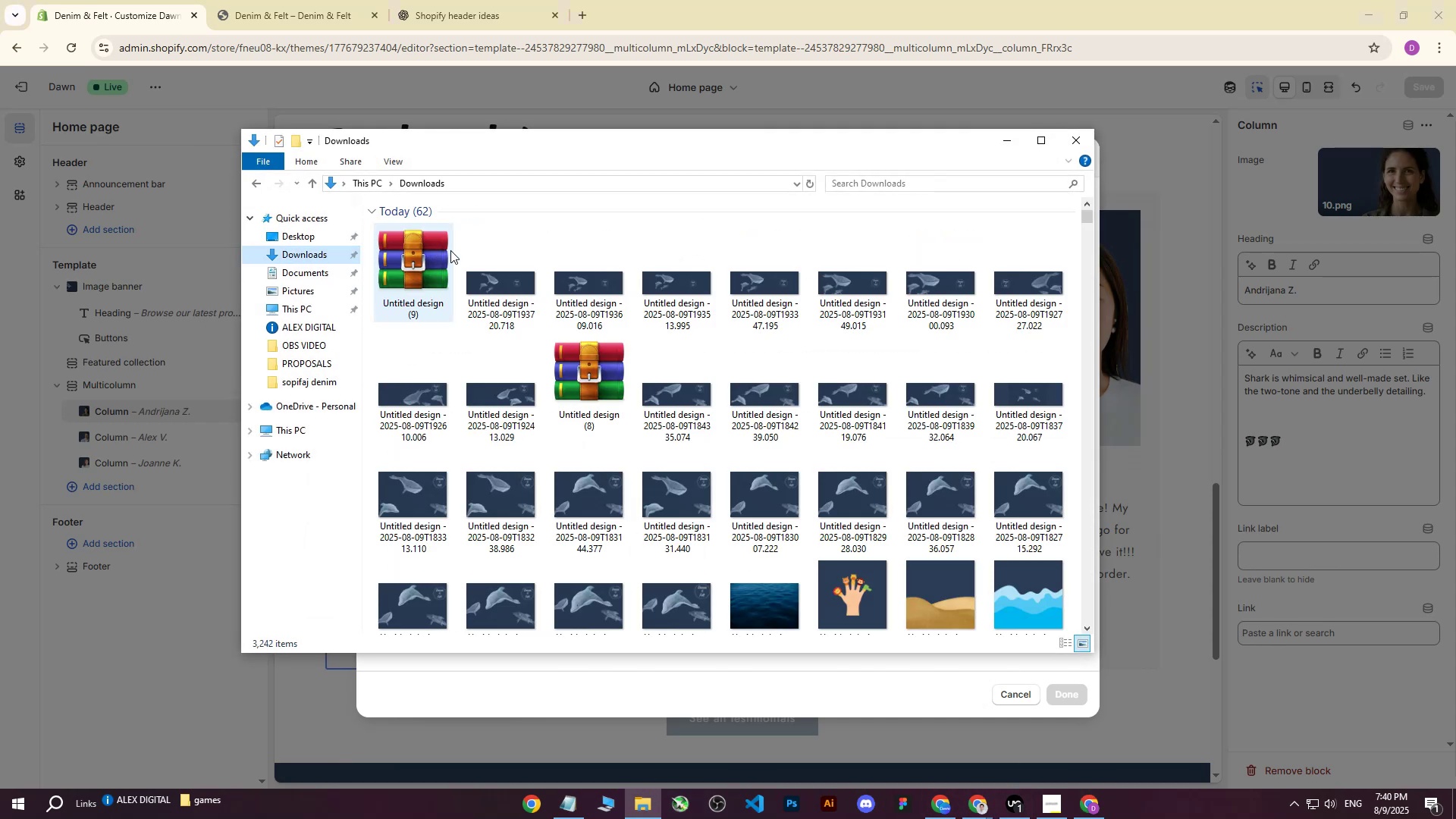 
right_click([420, 260])
 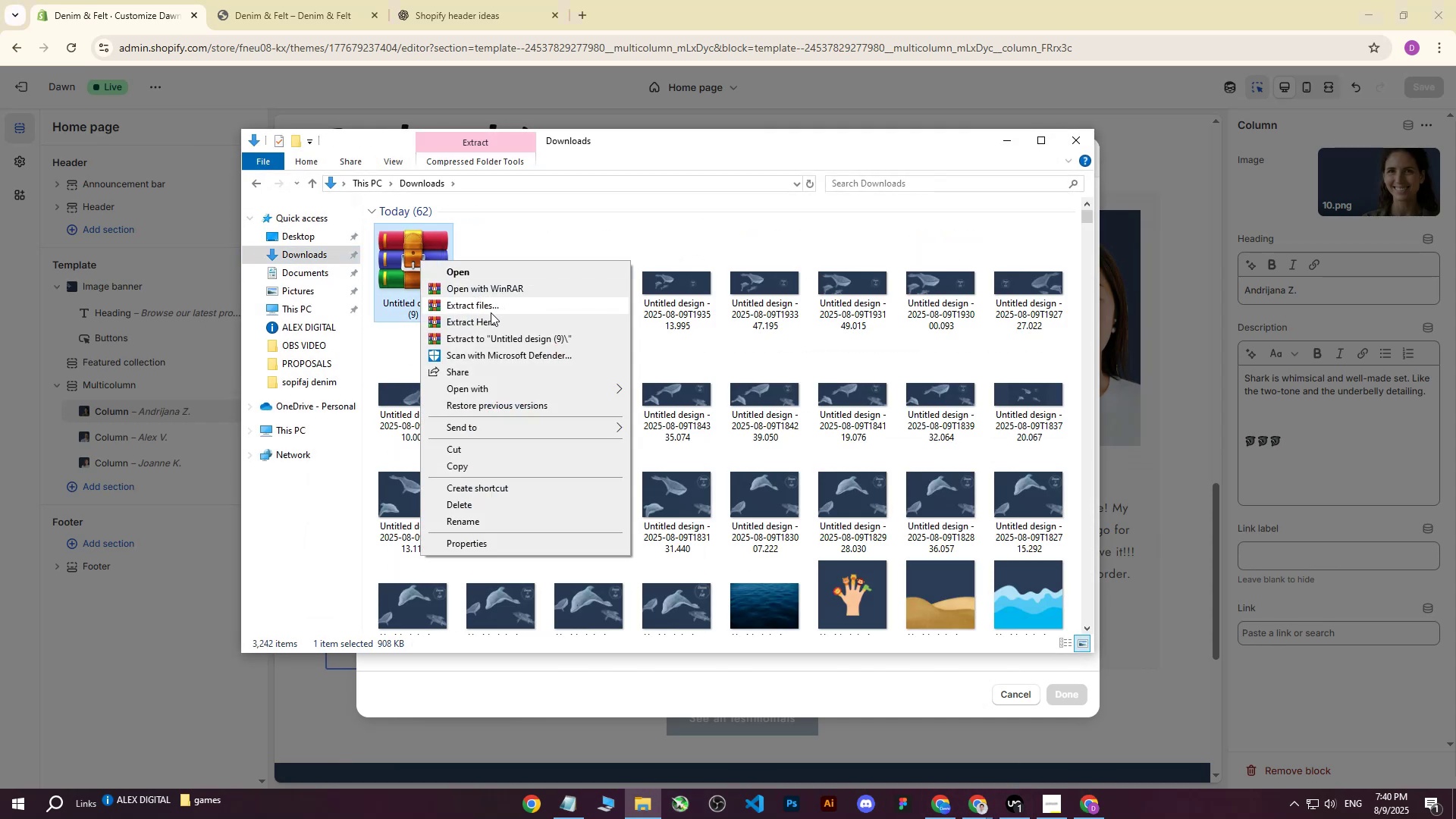 
left_click([491, 309])
 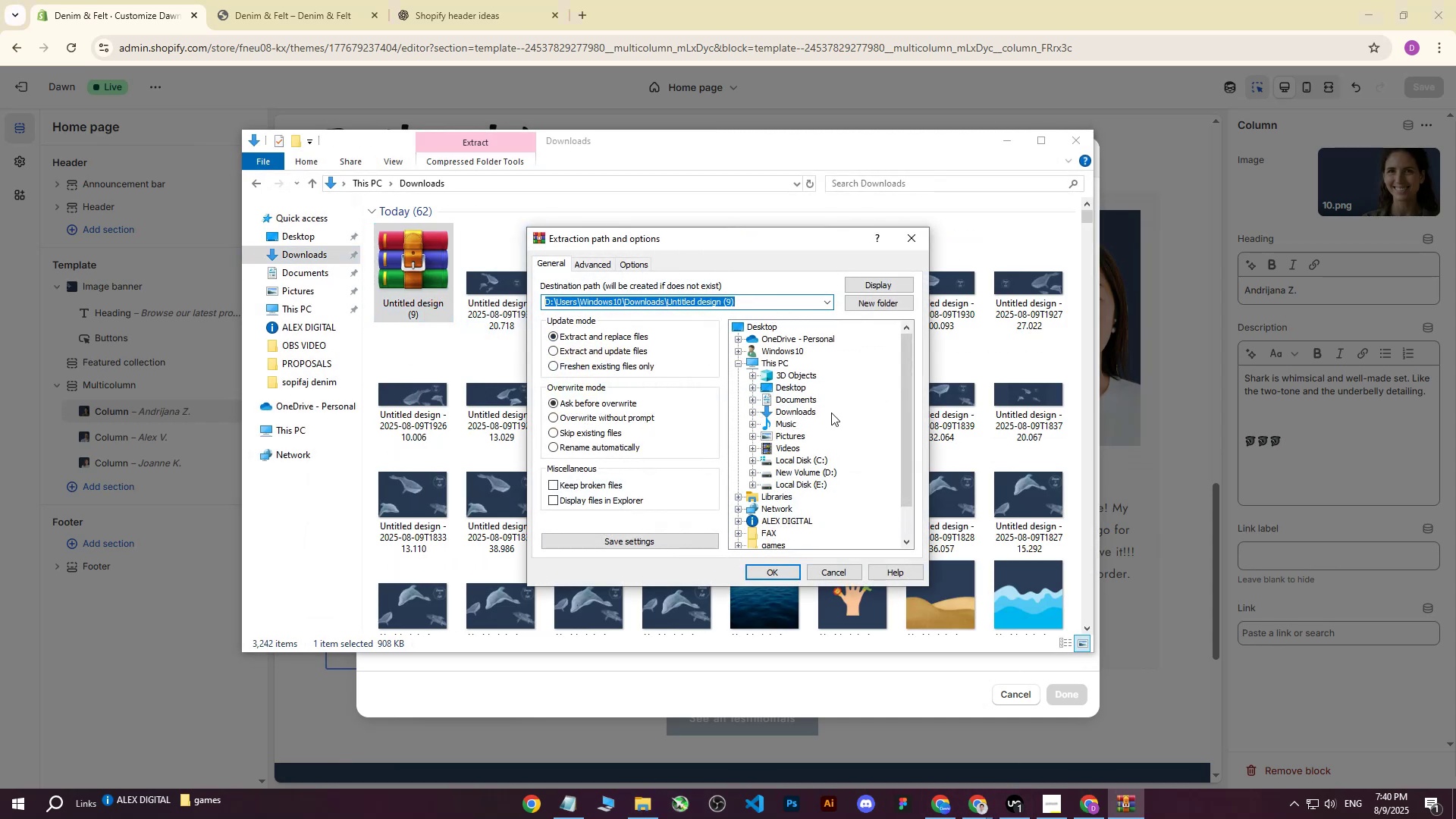 
scroll: coordinate [822, 430], scroll_direction: down, amount: 1.0
 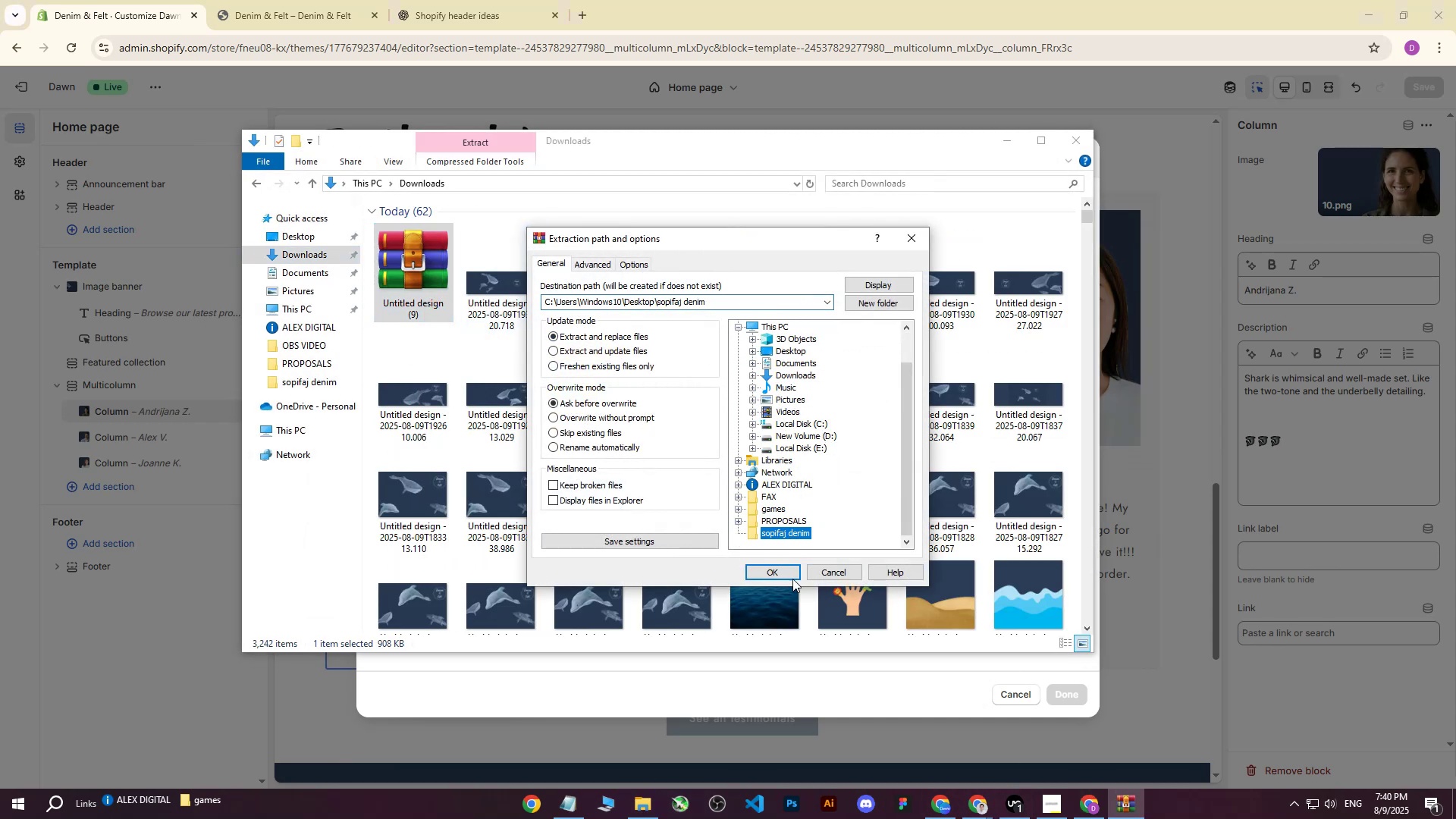 
double_click([783, 581])
 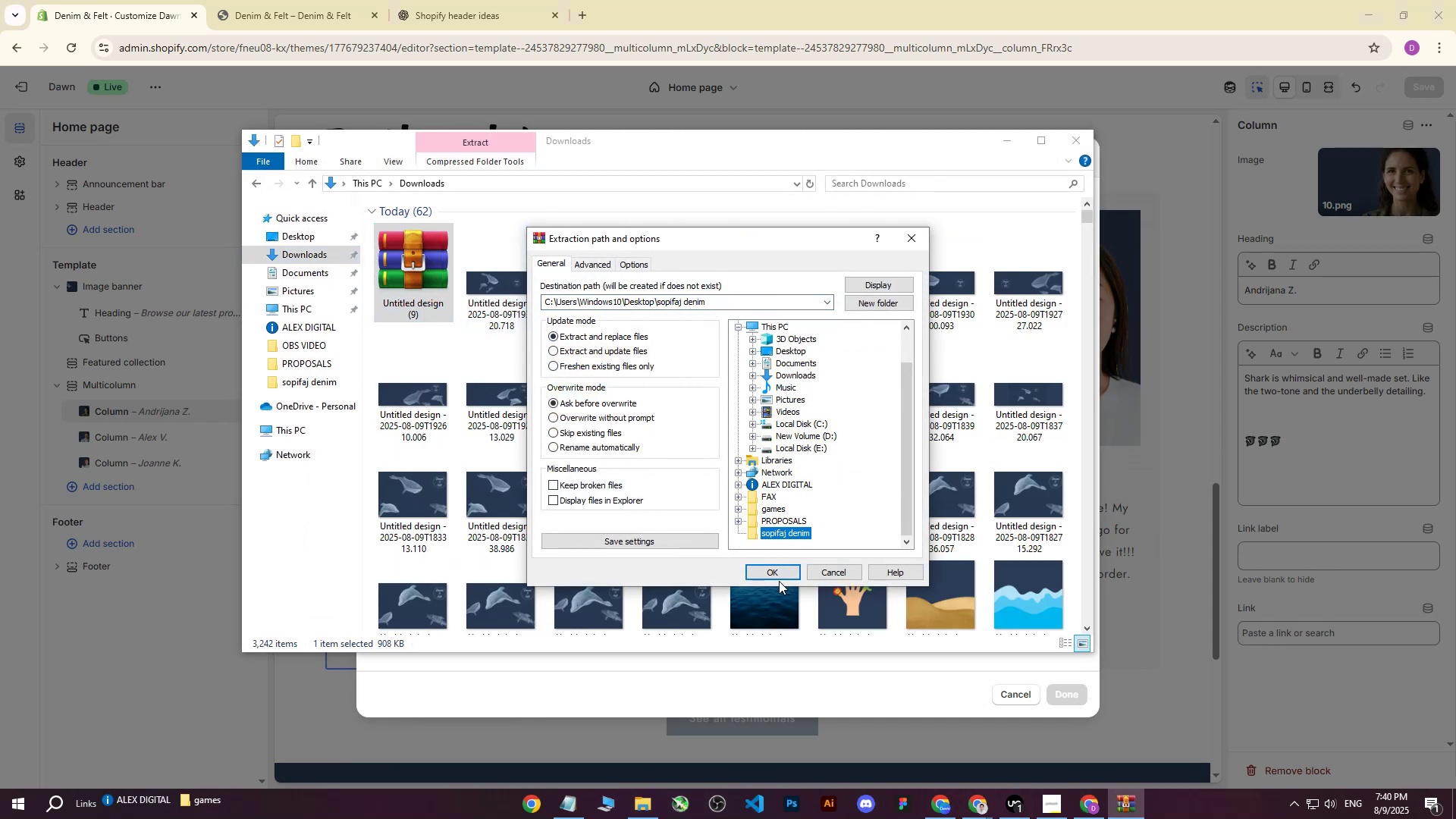 
triple_click([779, 581])
 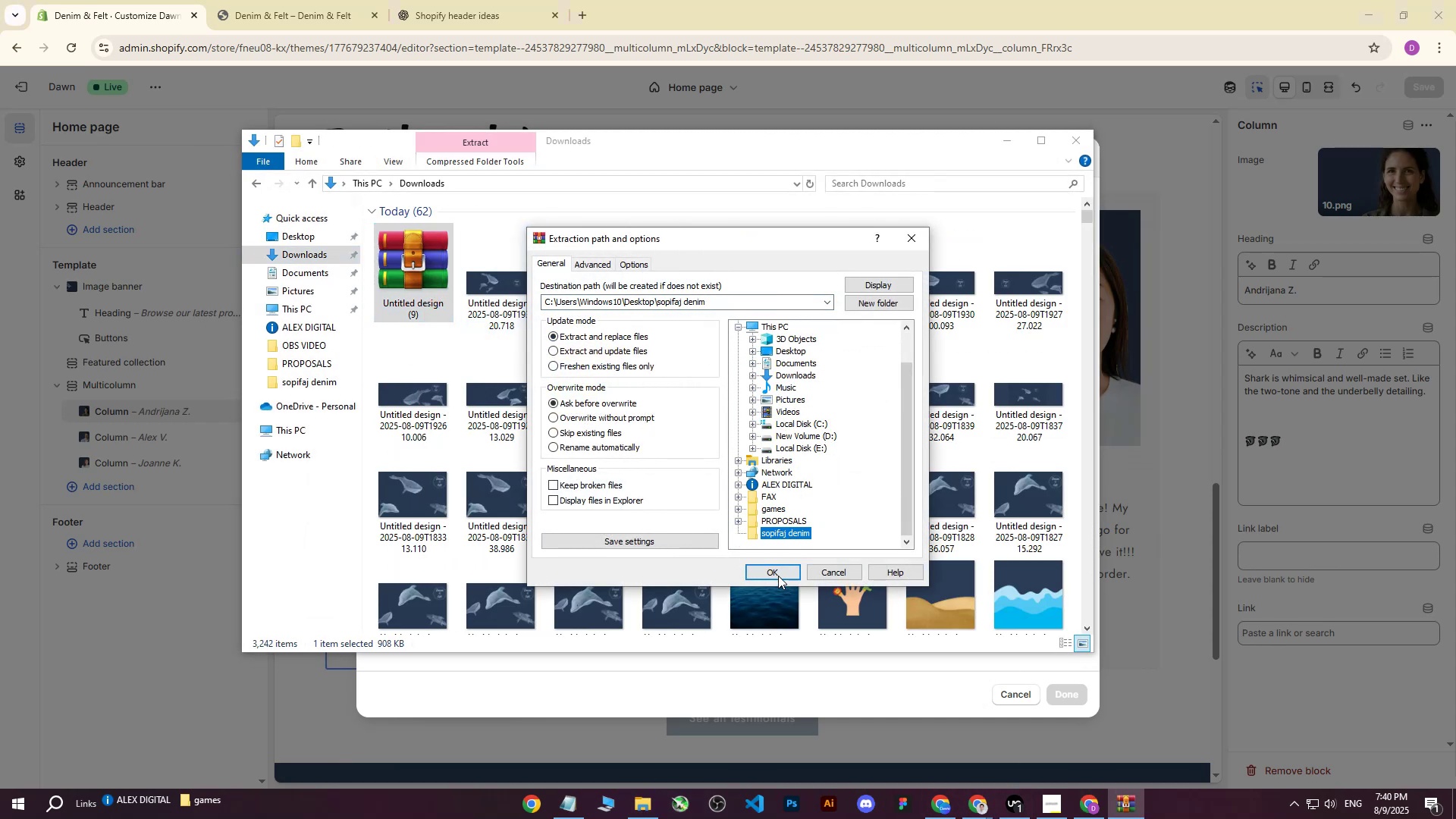 
triple_click([778, 576])
 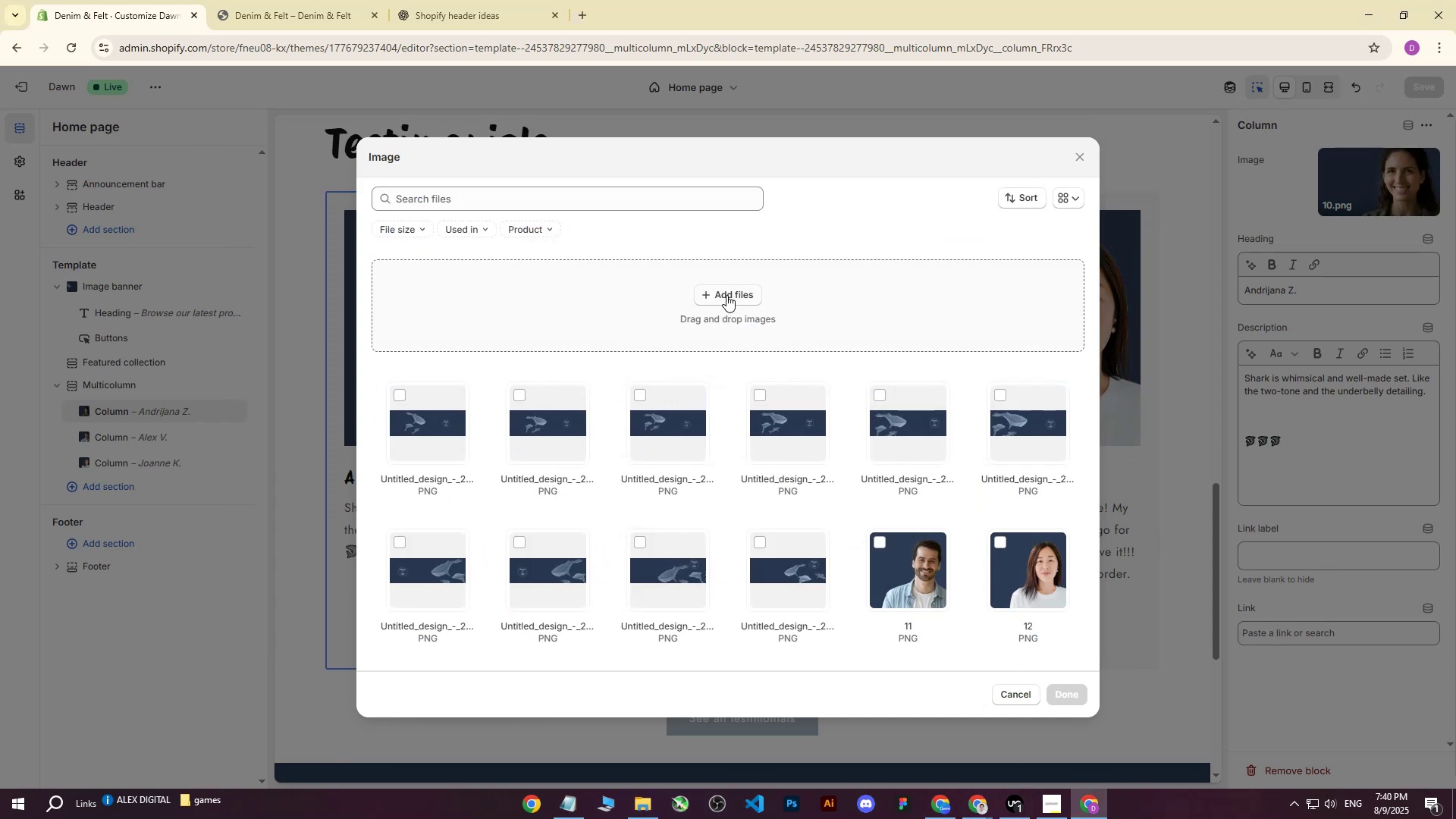 
left_click([726, 295])
 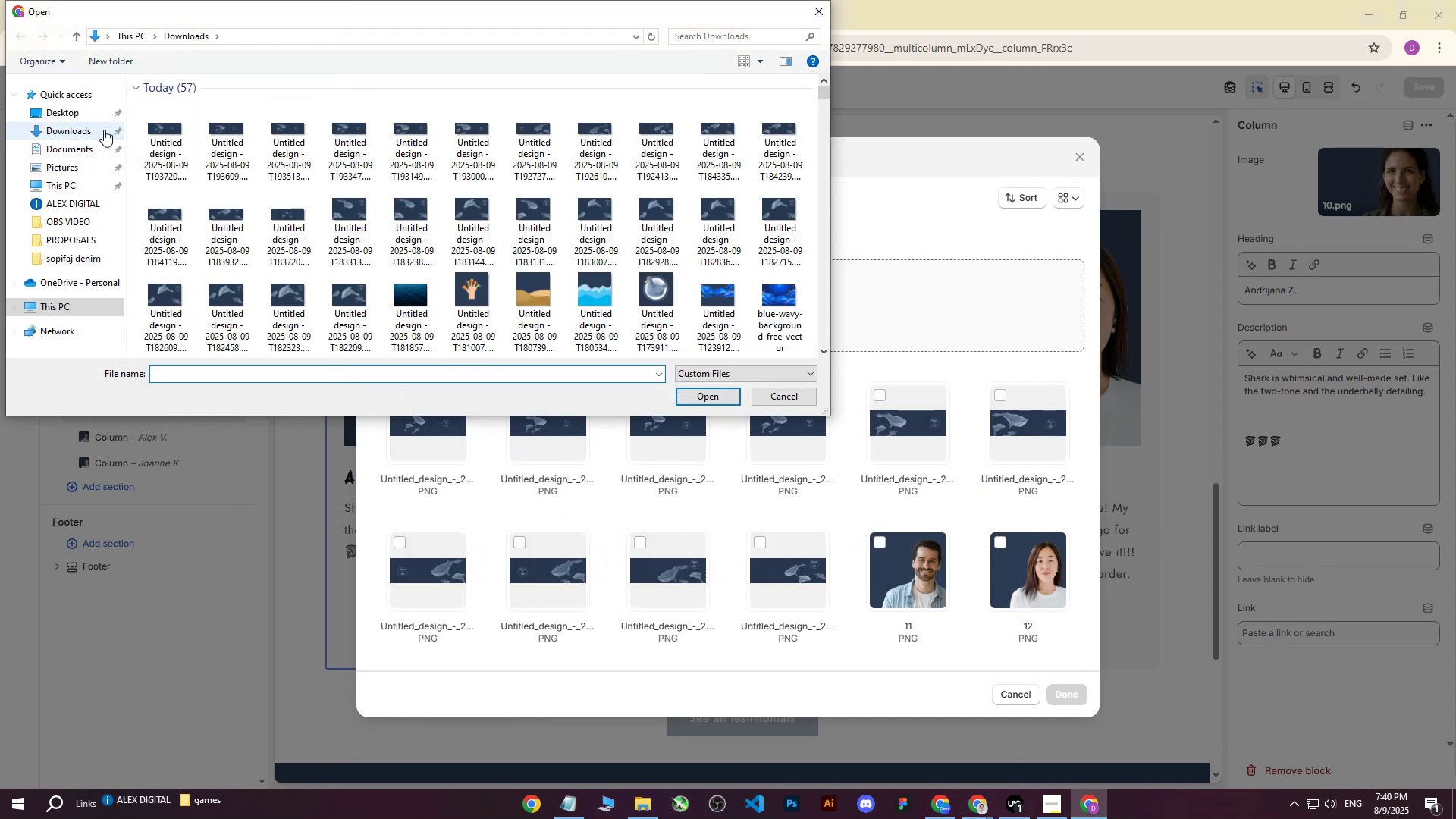 
left_click([68, 116])
 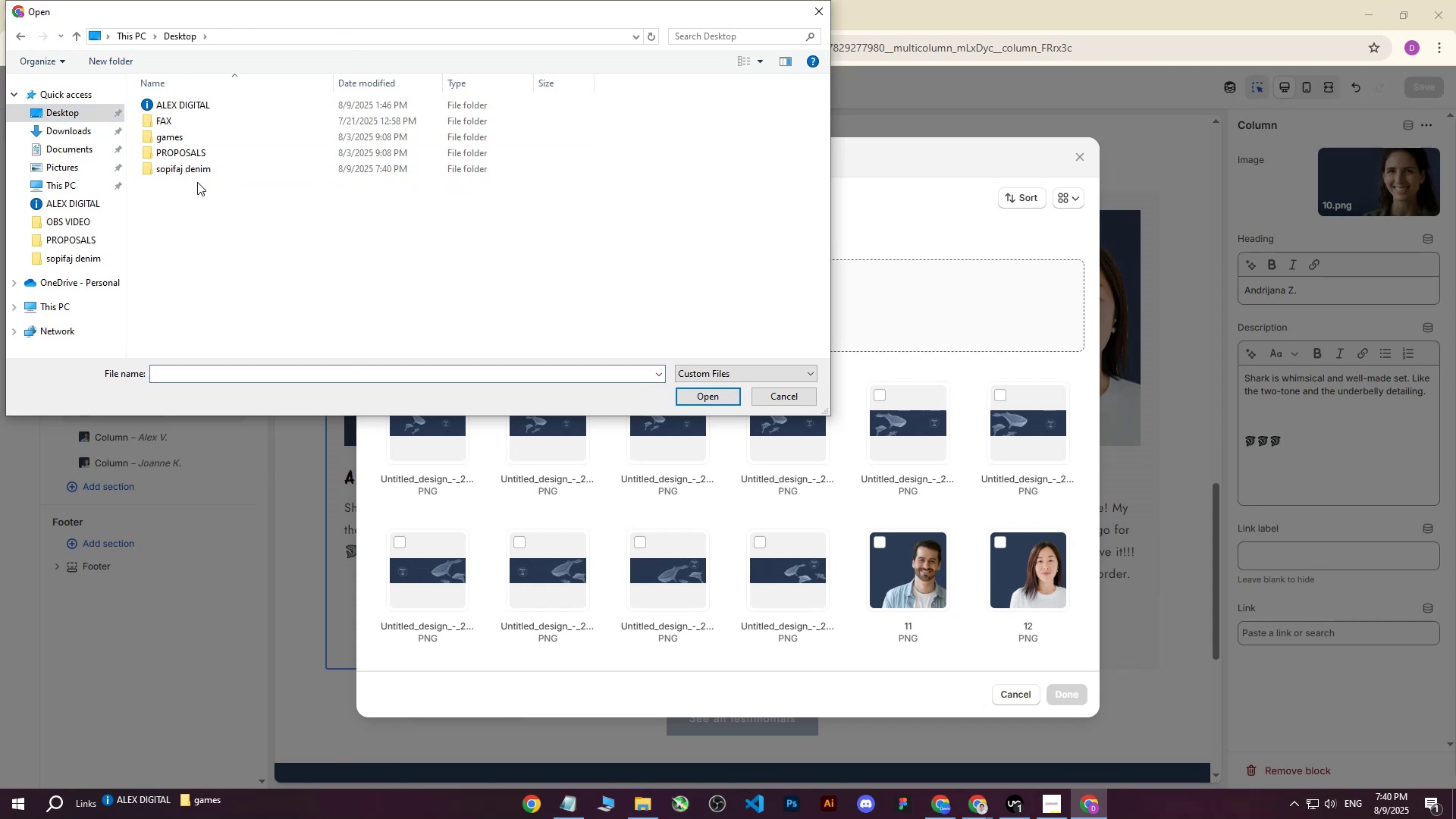 
double_click([192, 177])
 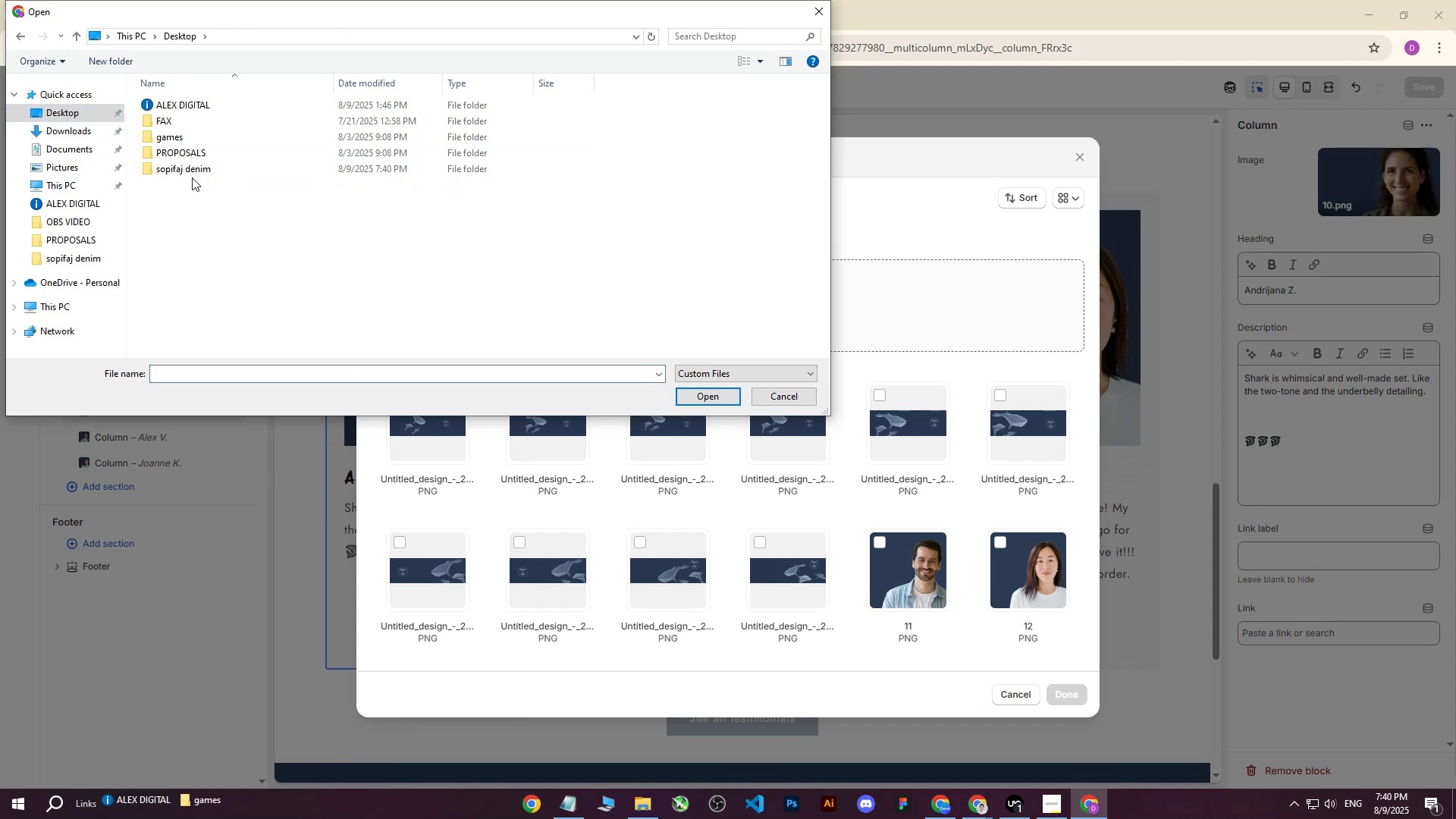 
triple_click([192, 177])
 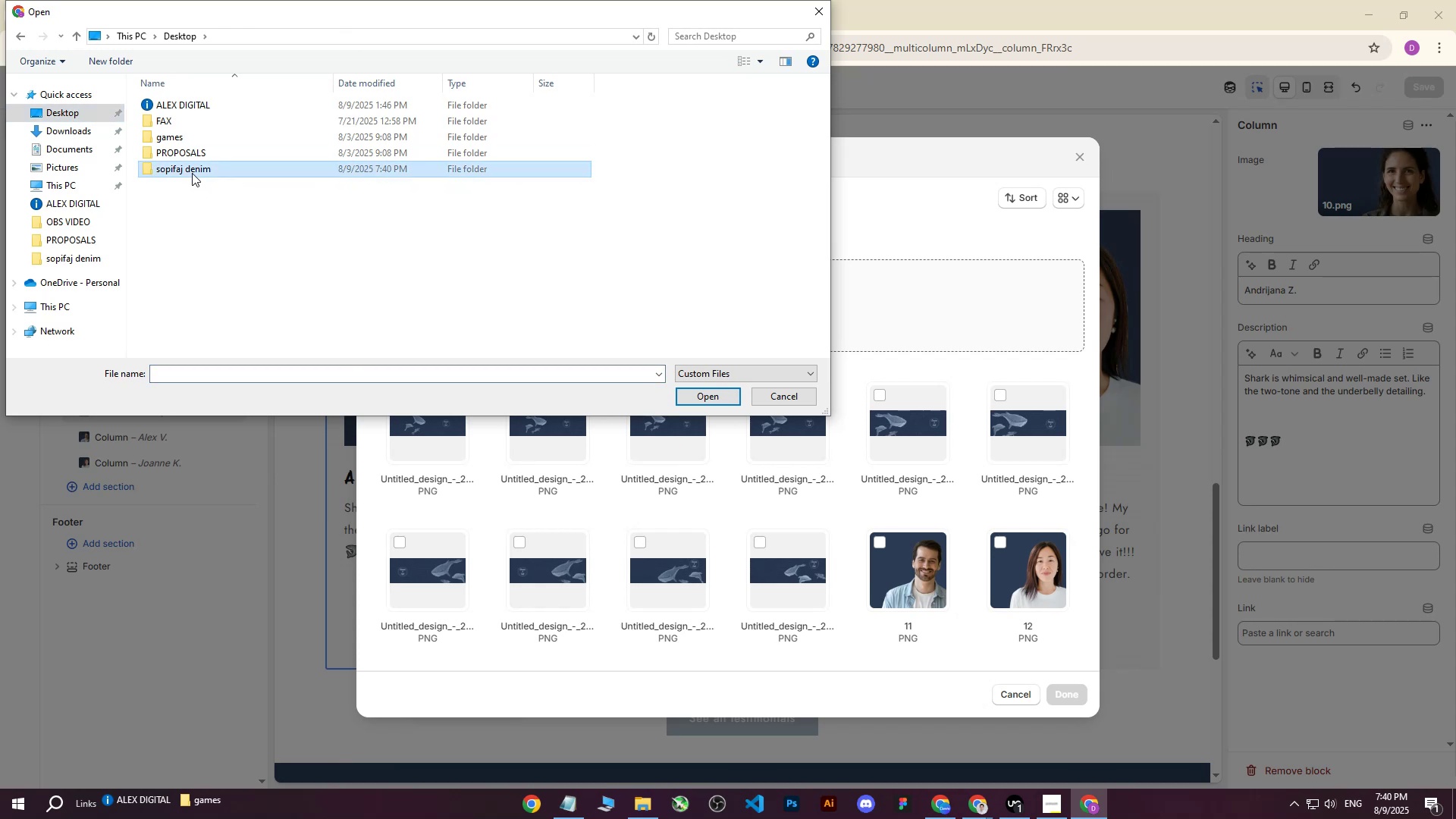 
triple_click([192, 173])
 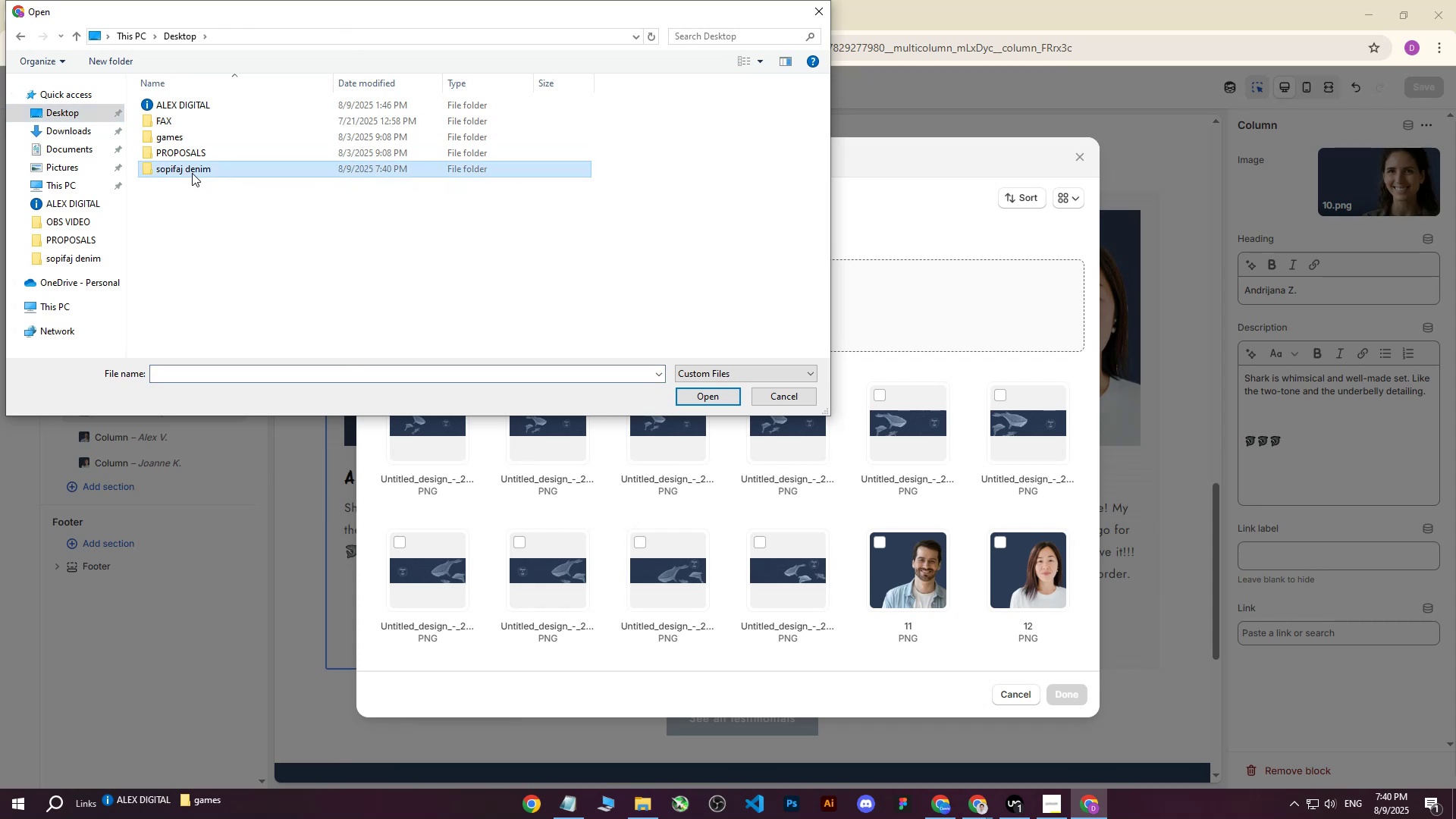 
triple_click([192, 173])
 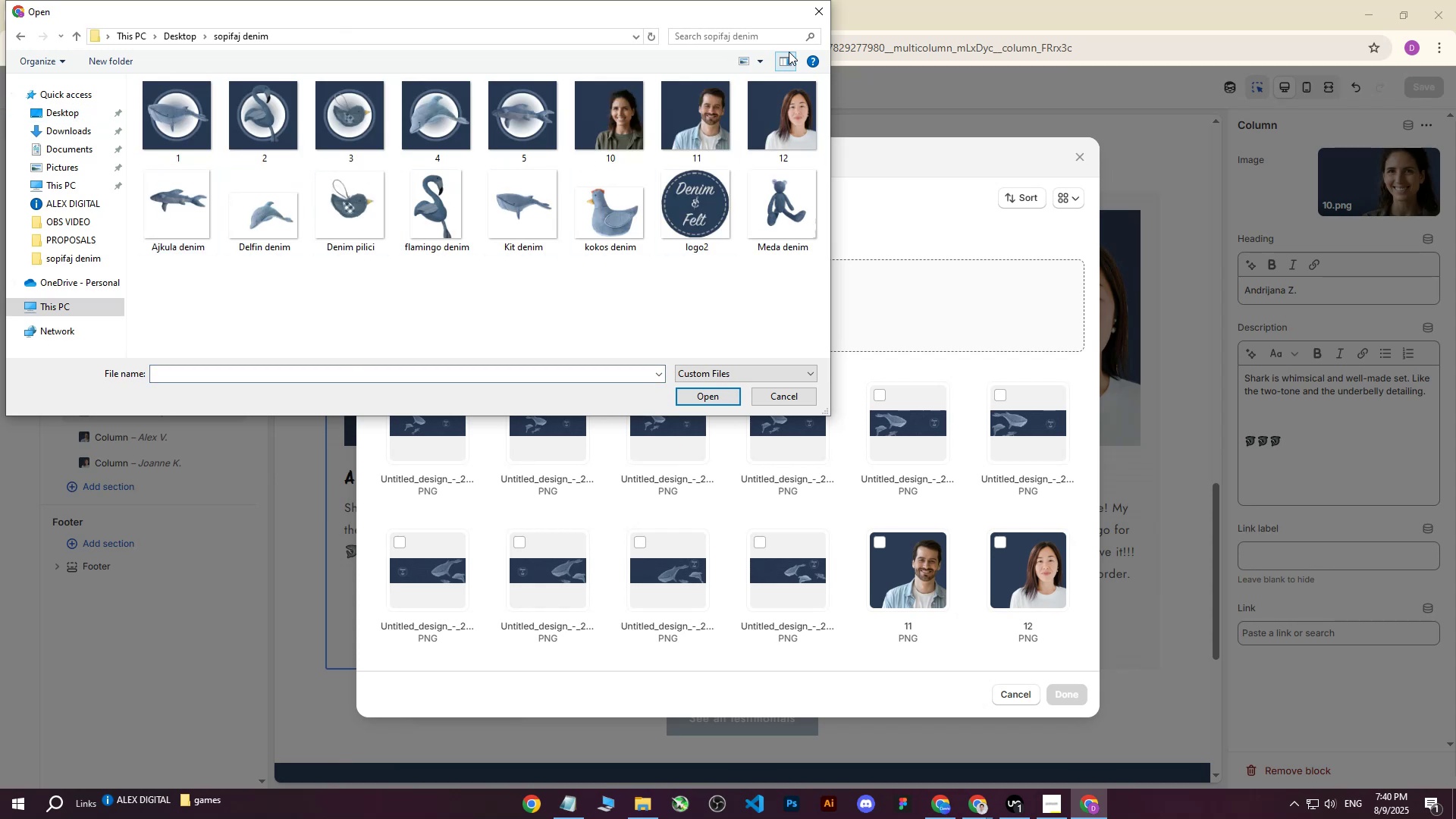 
left_click([820, 11])
 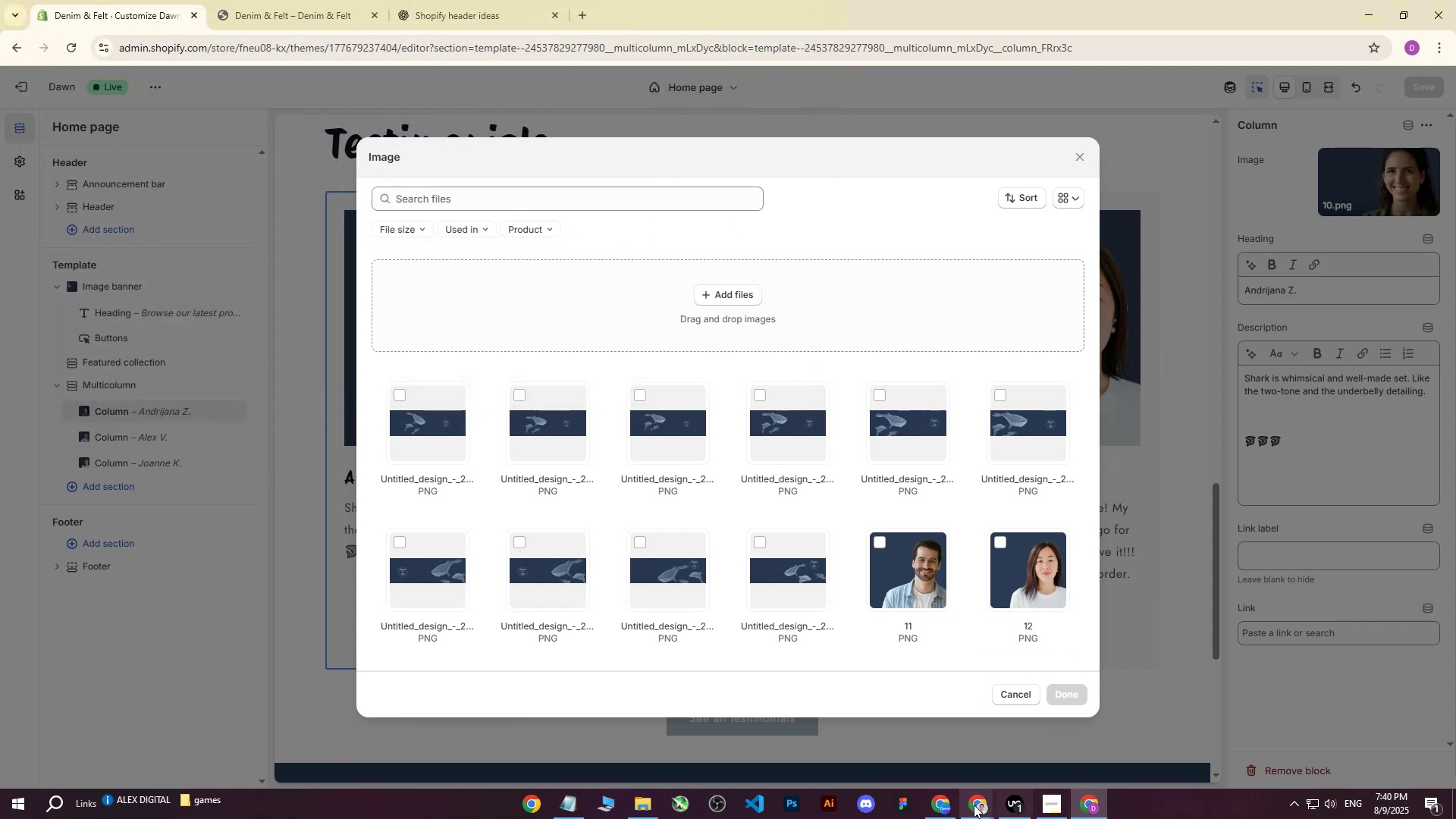 
left_click([943, 808])
 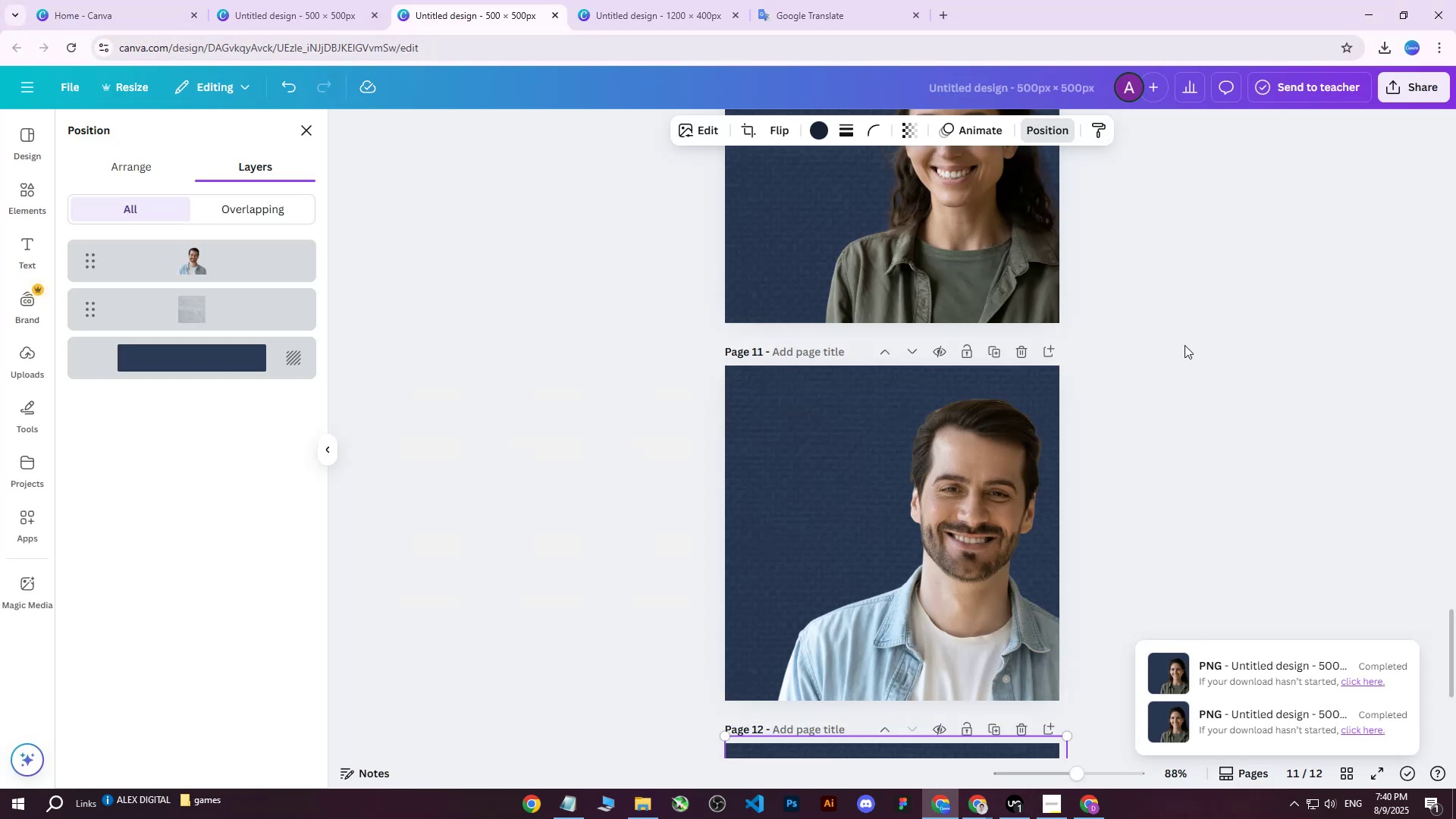 
left_click([1240, 344])
 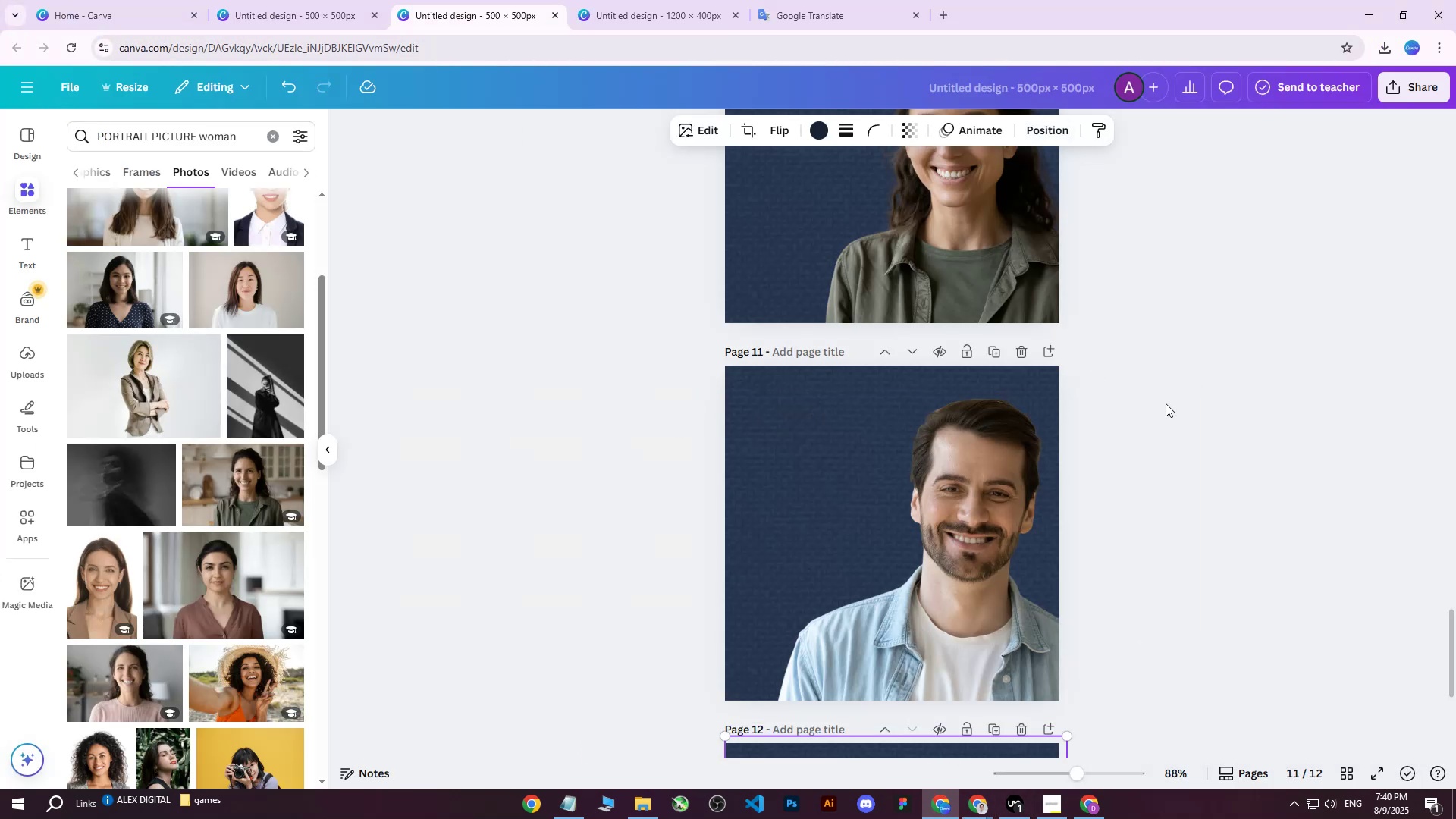 
scroll: coordinate [943, 432], scroll_direction: up, amount: 3.0
 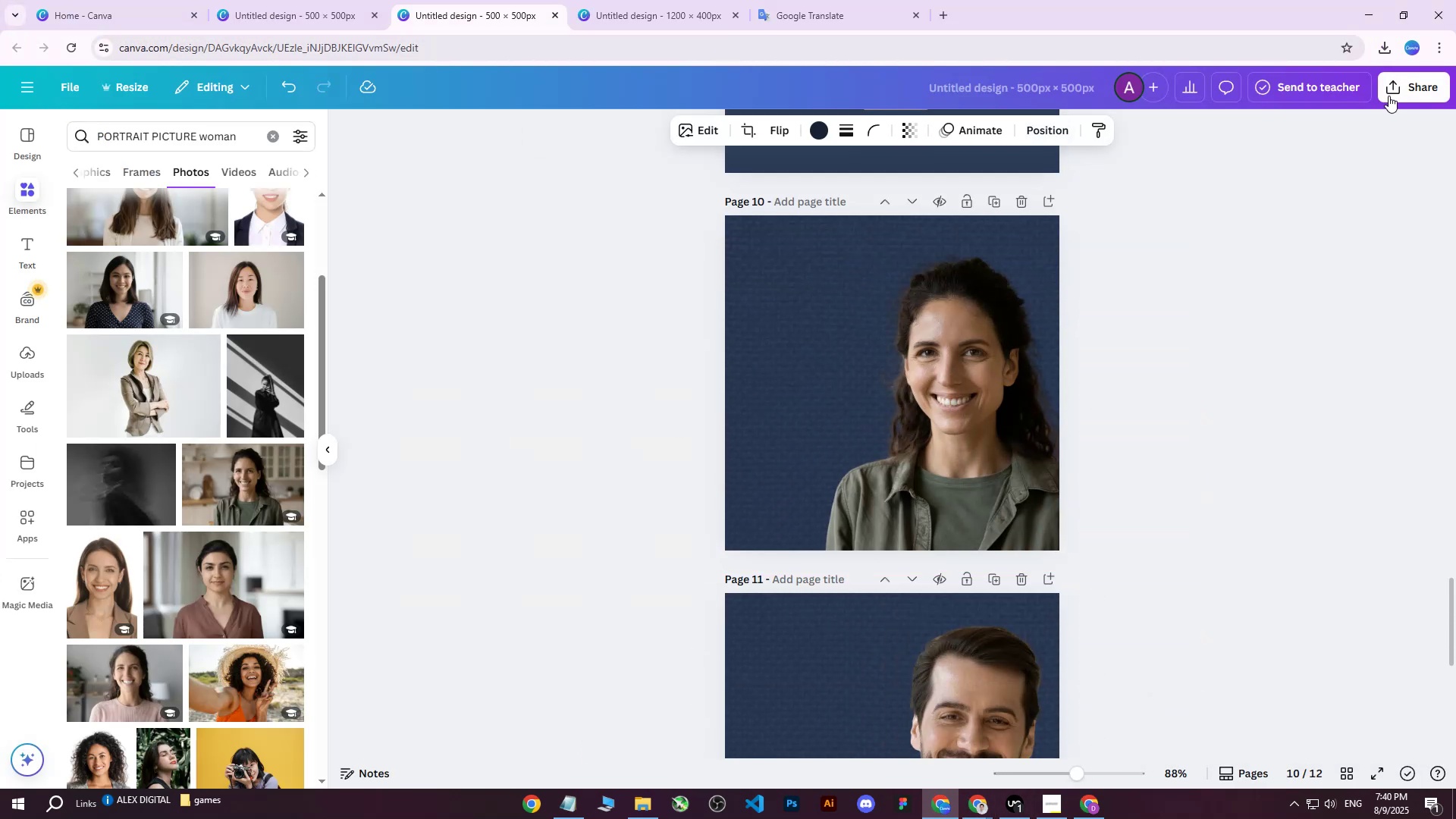 
left_click([1397, 90])
 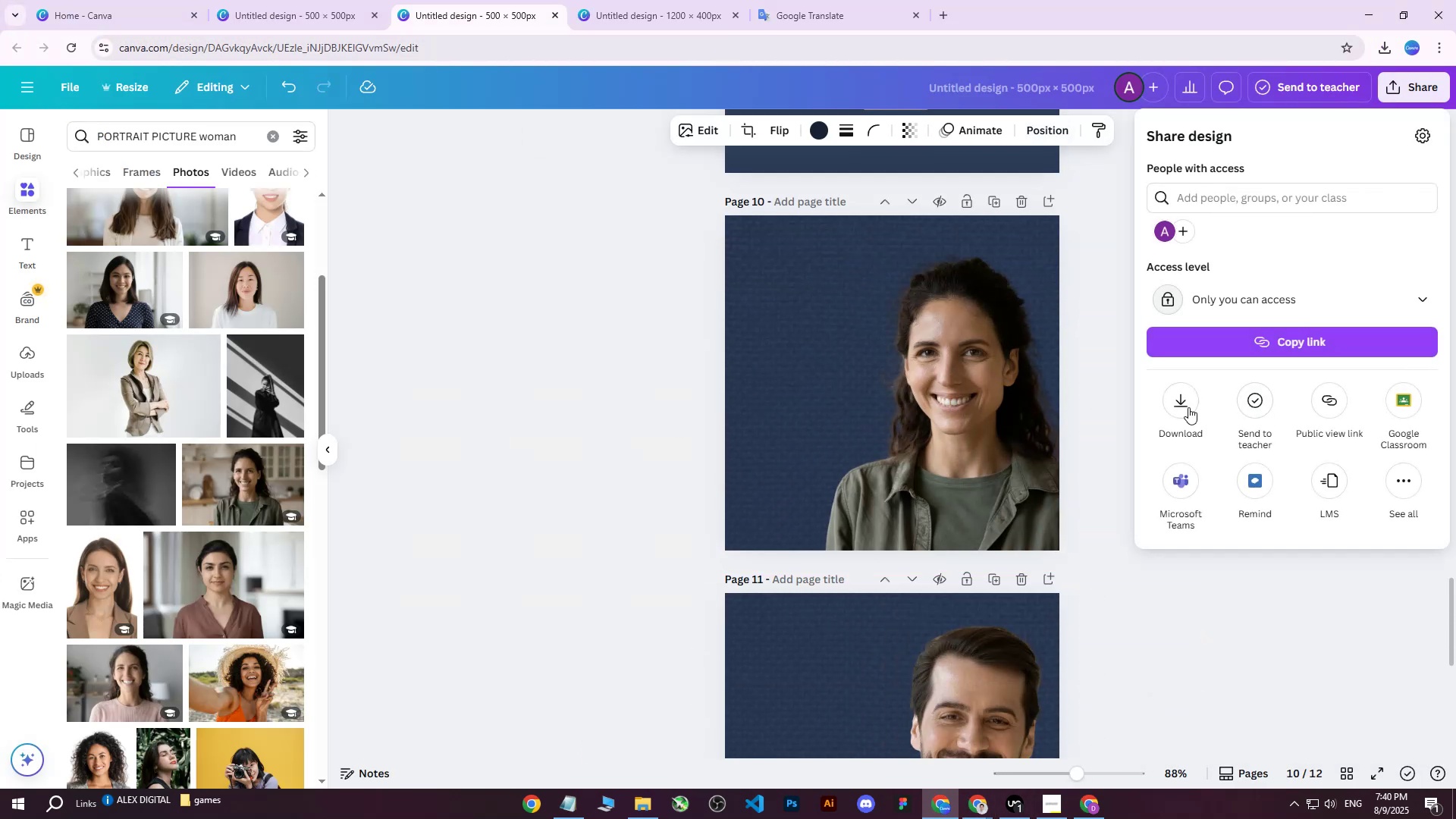 
left_click([1183, 398])
 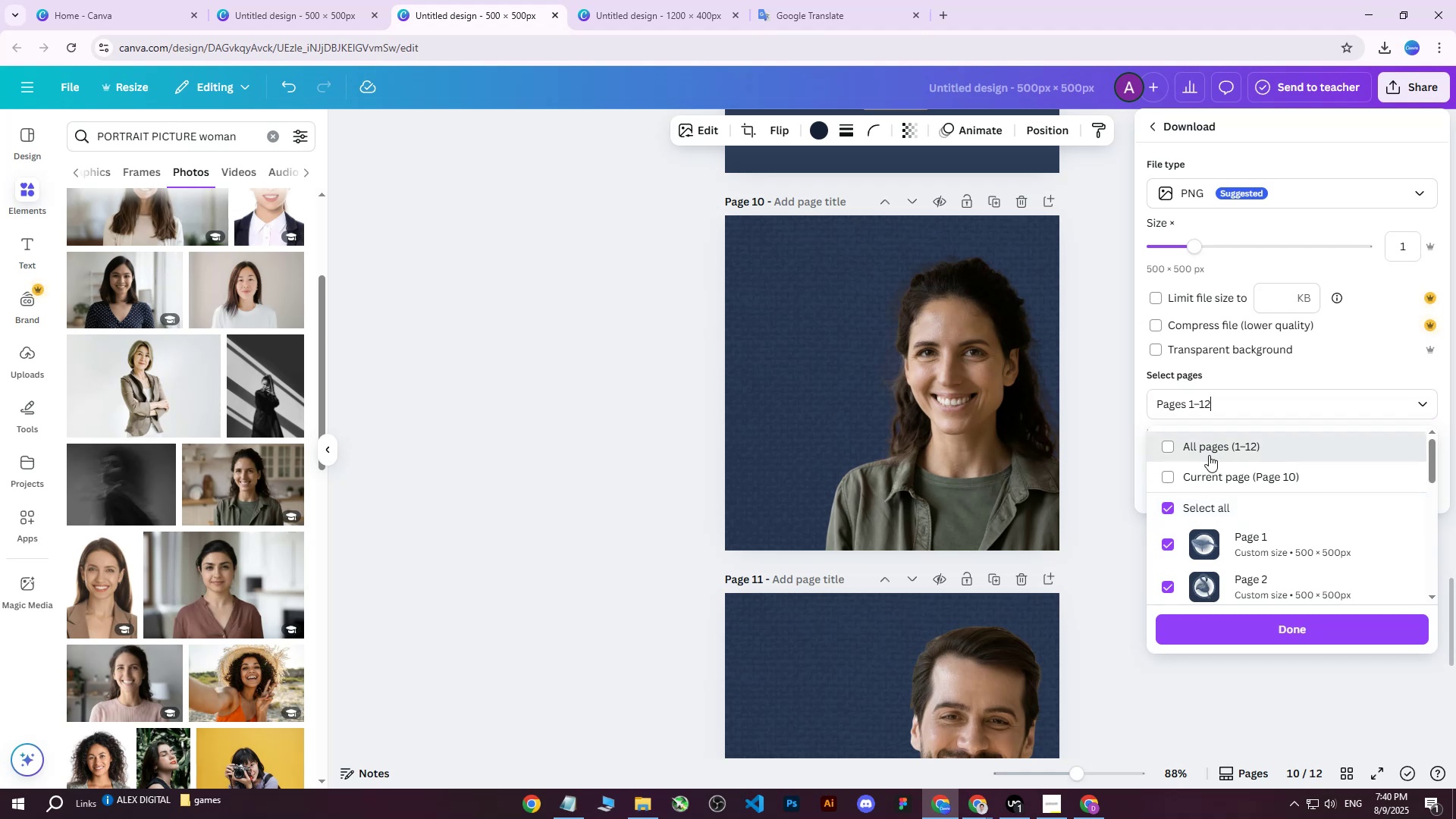 
double_click([1190, 482])
 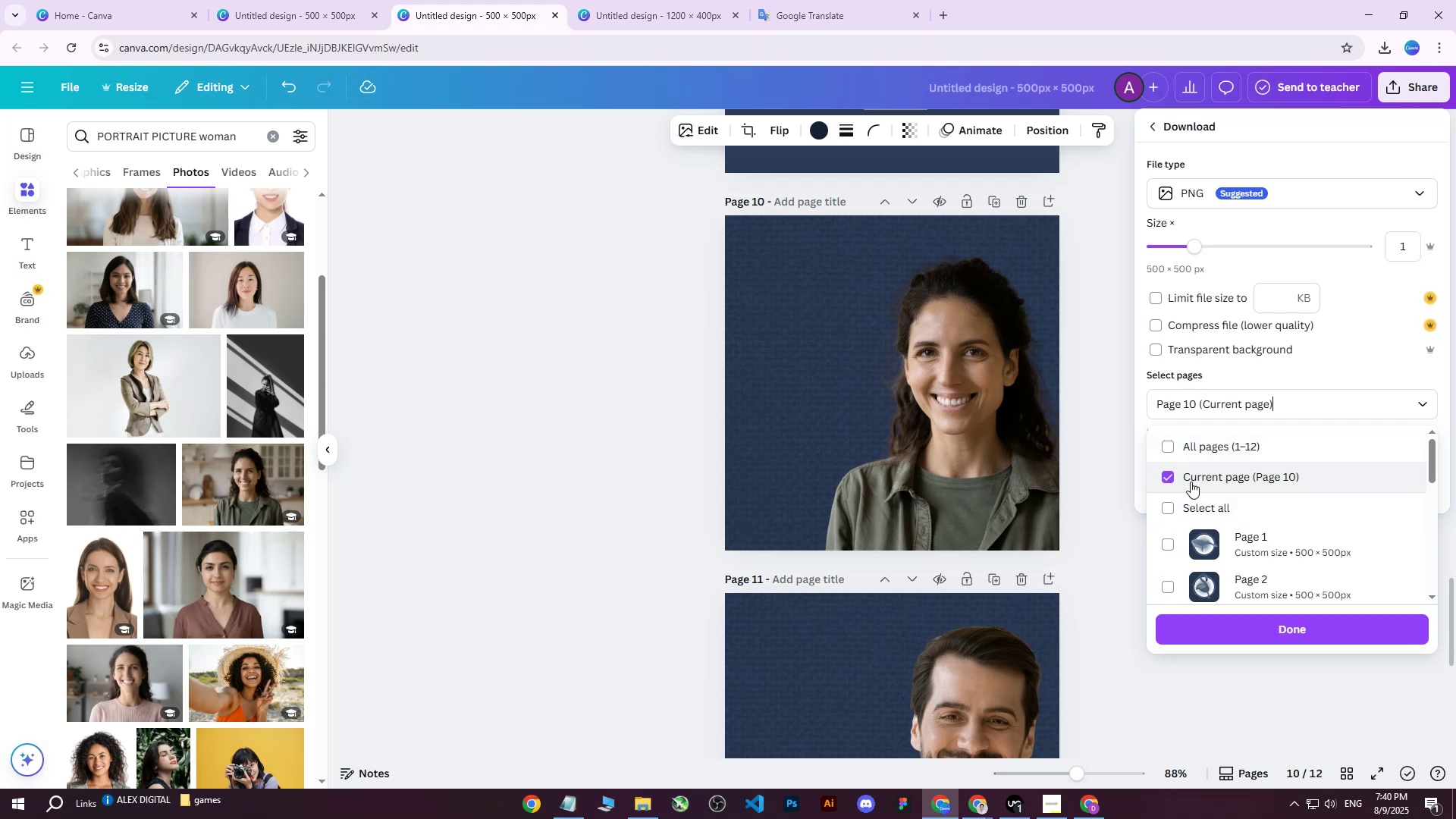 
triple_click([1191, 482])
 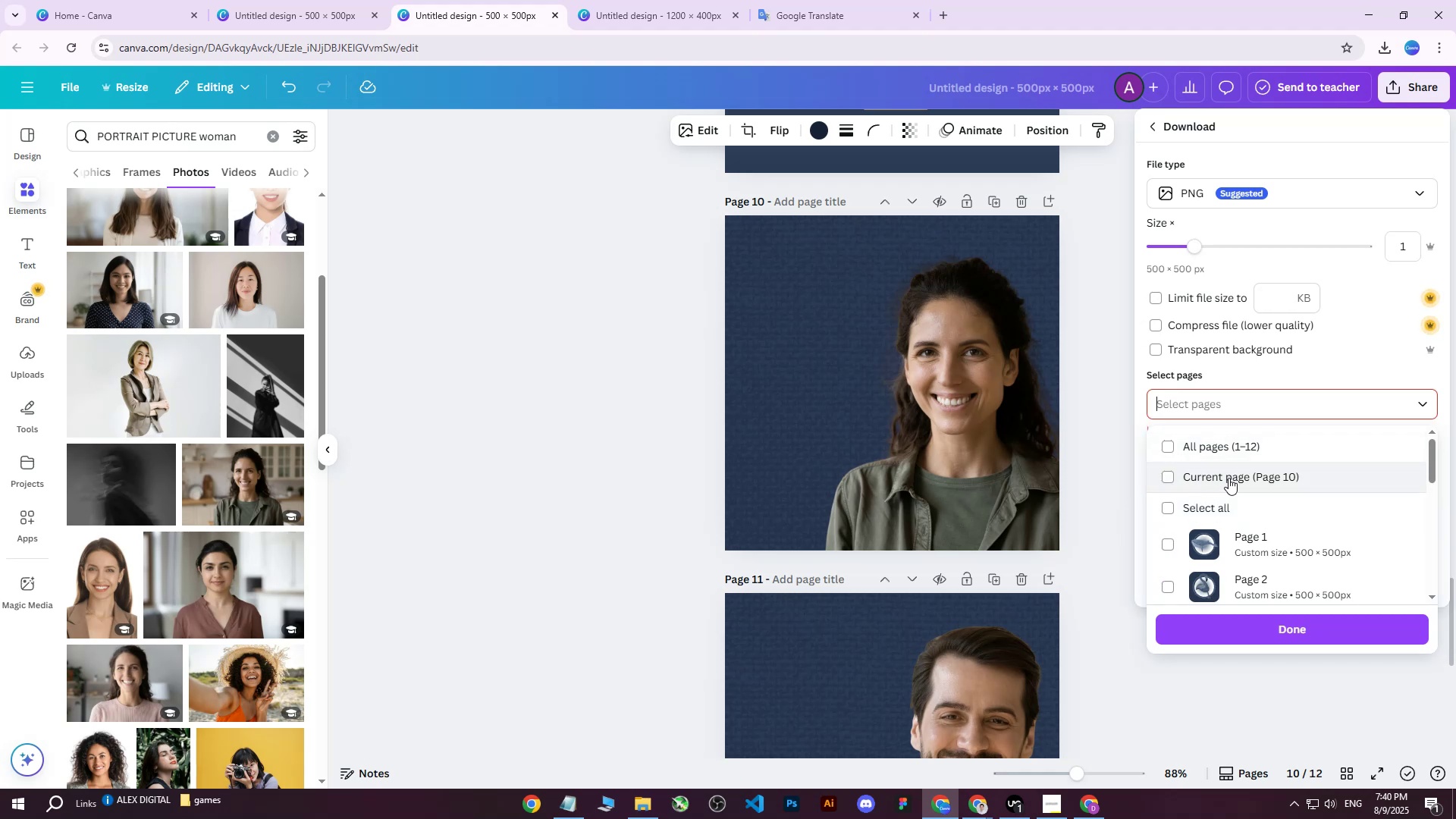 
scroll: coordinate [1238, 476], scroll_direction: down, amount: 9.0
 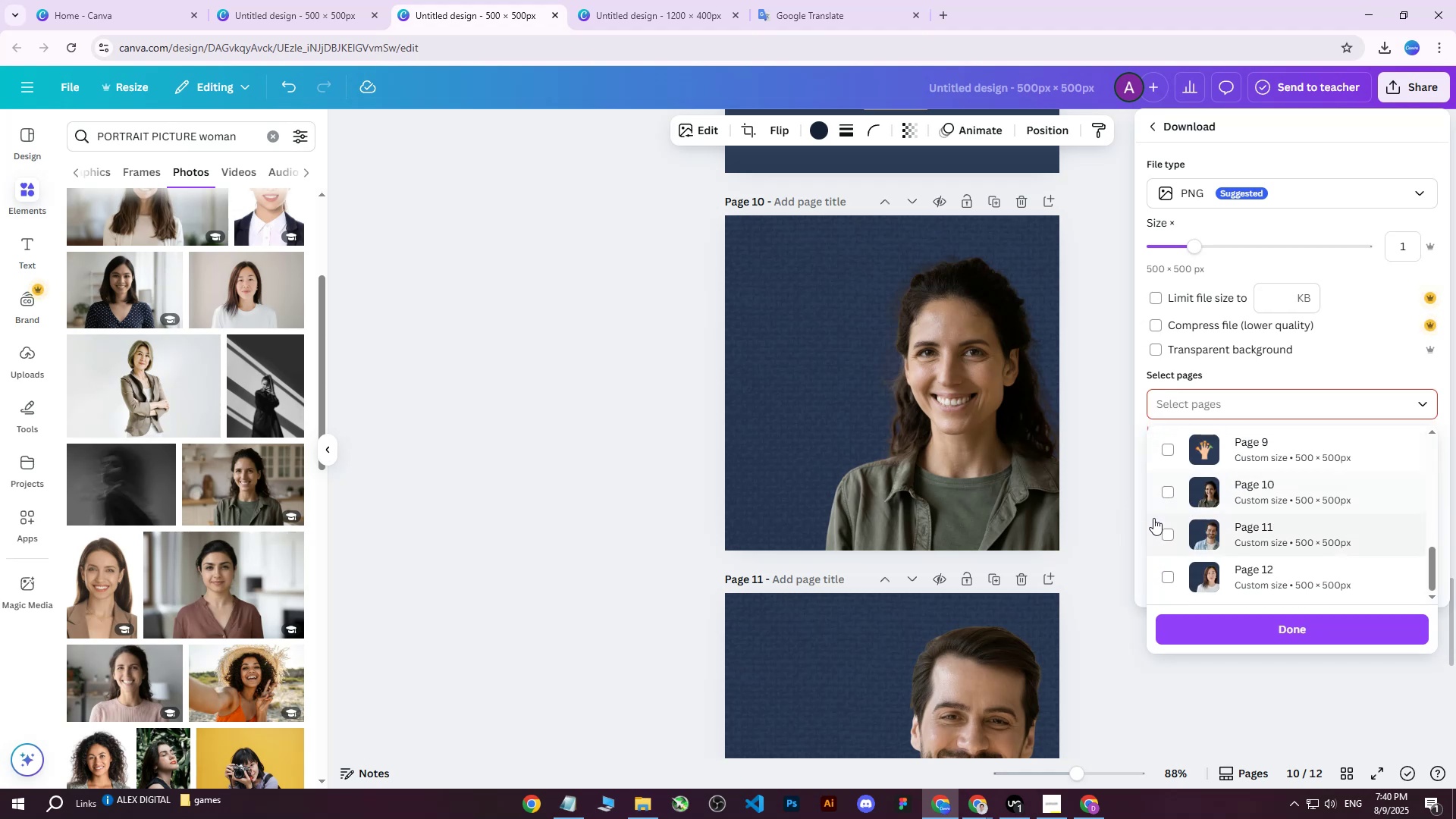 
double_click([1165, 529])
 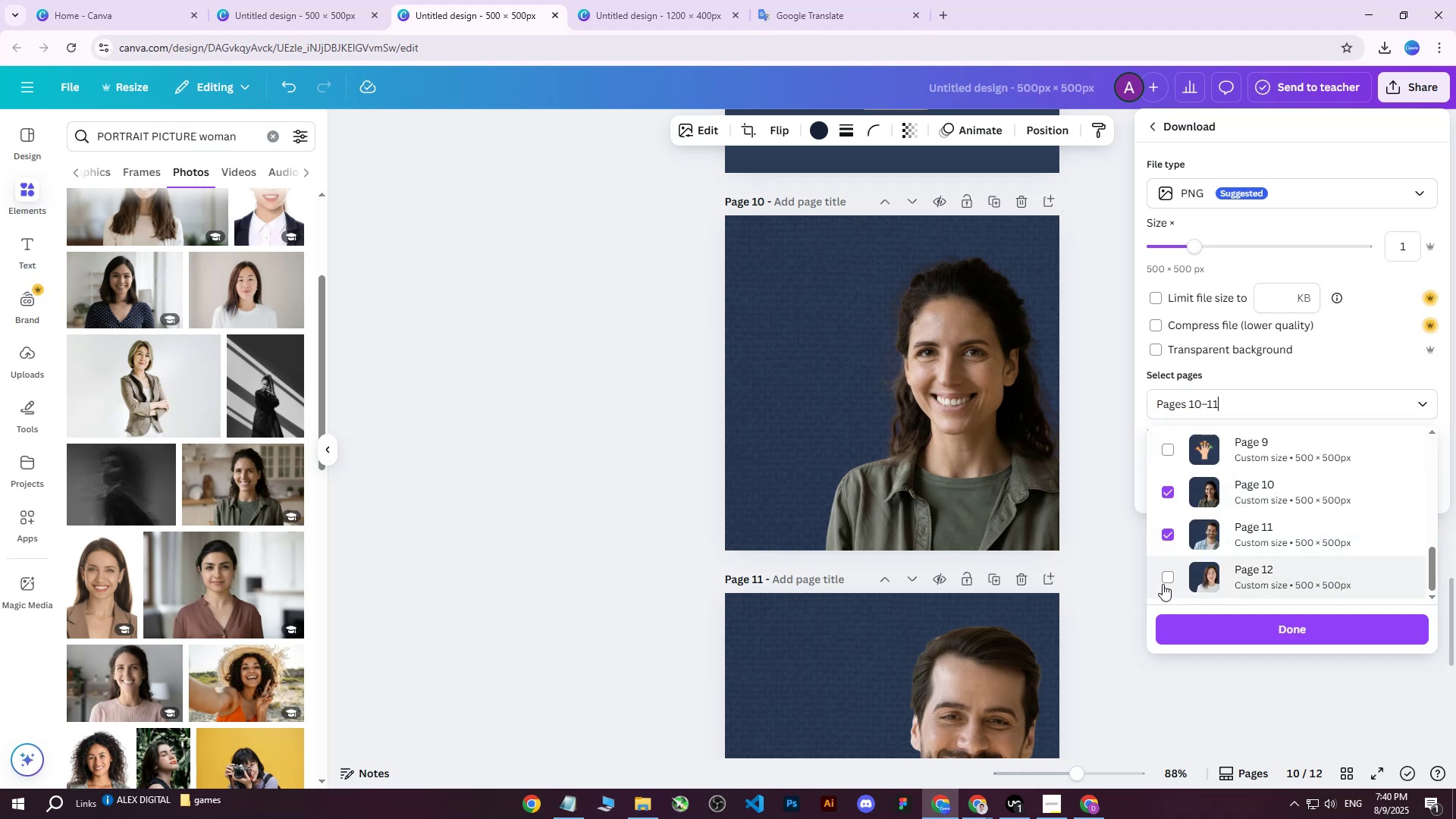 
triple_click([1163, 579])
 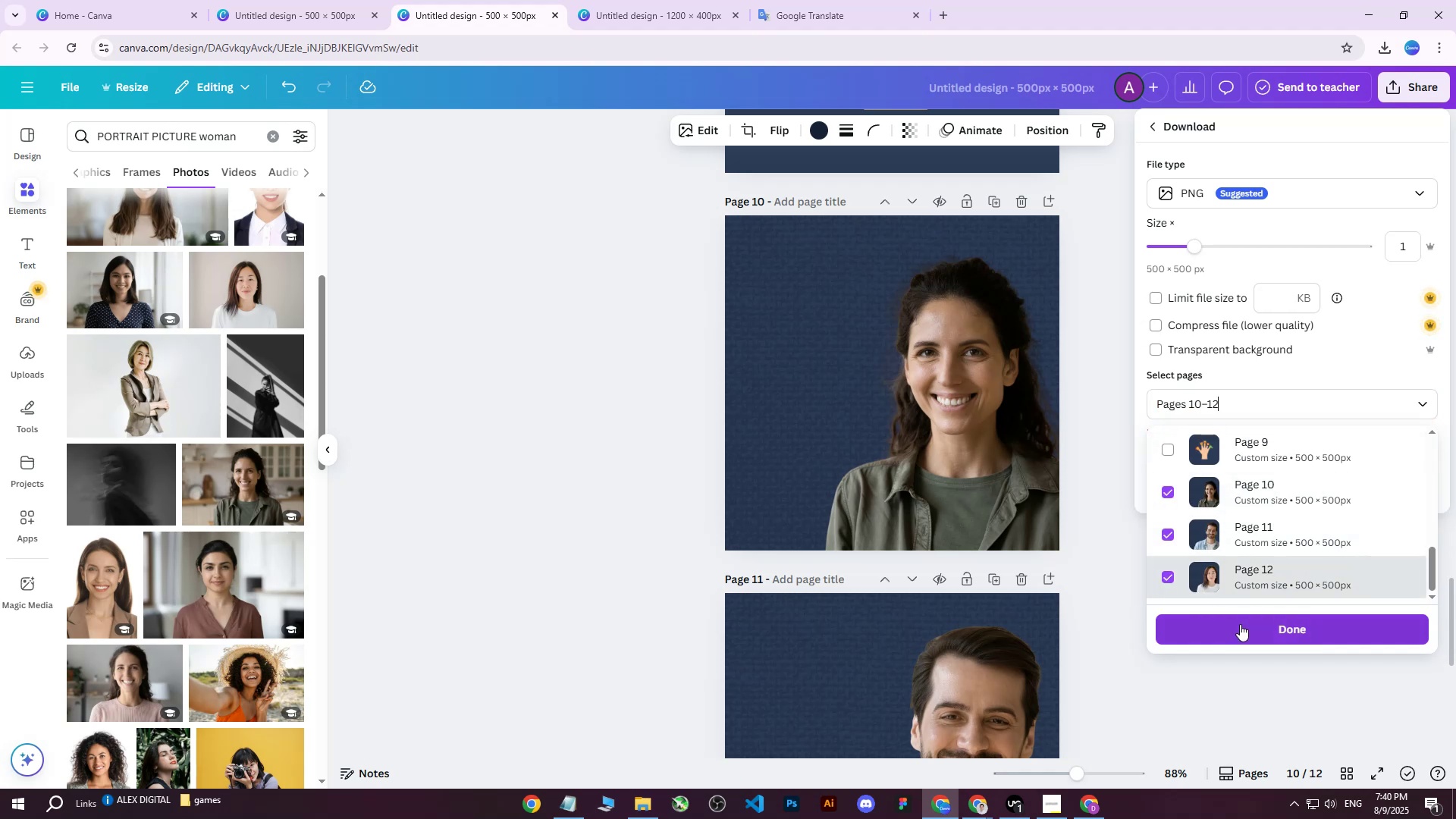 
triple_click([1240, 624])
 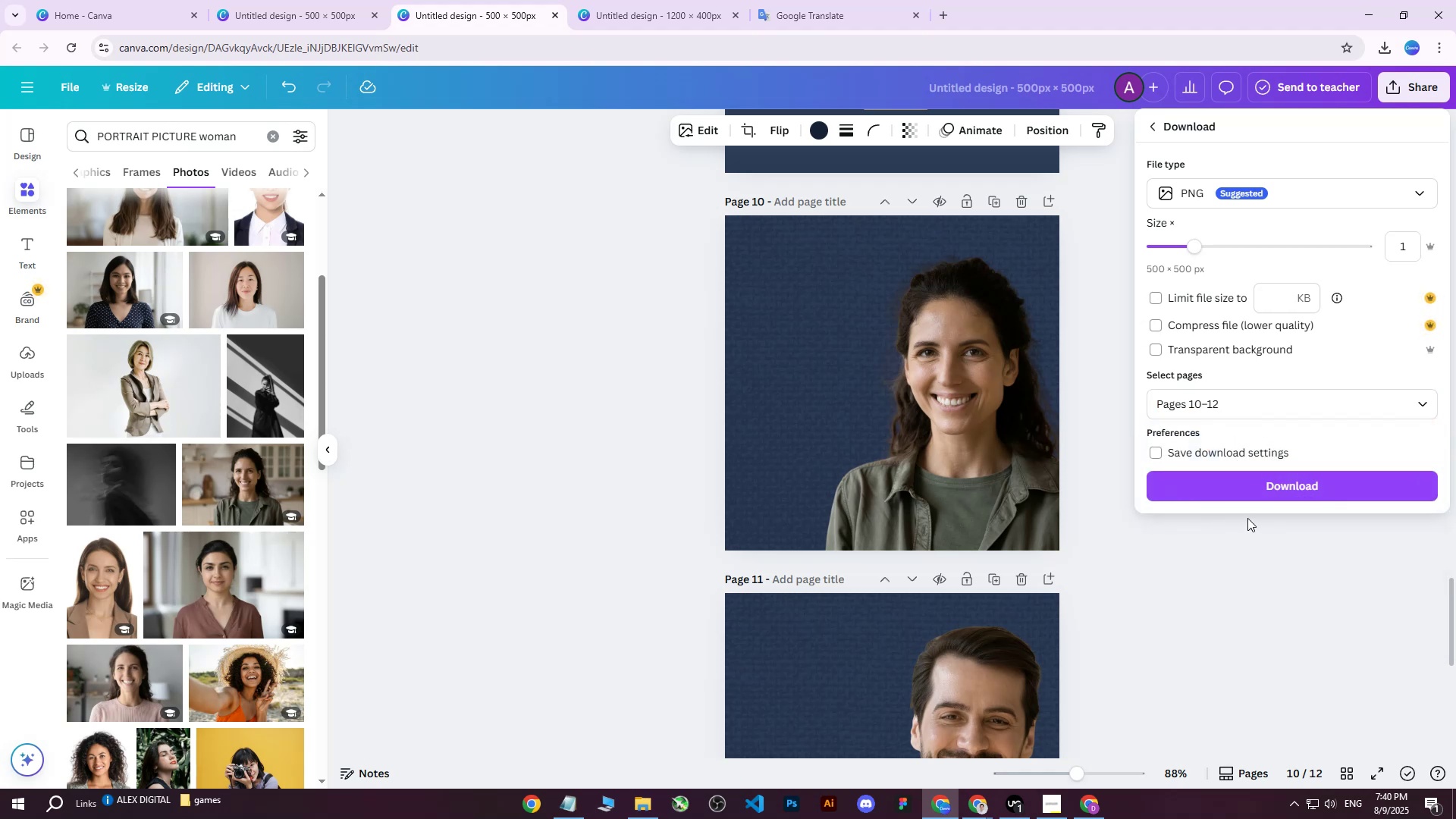 
left_click([1250, 488])
 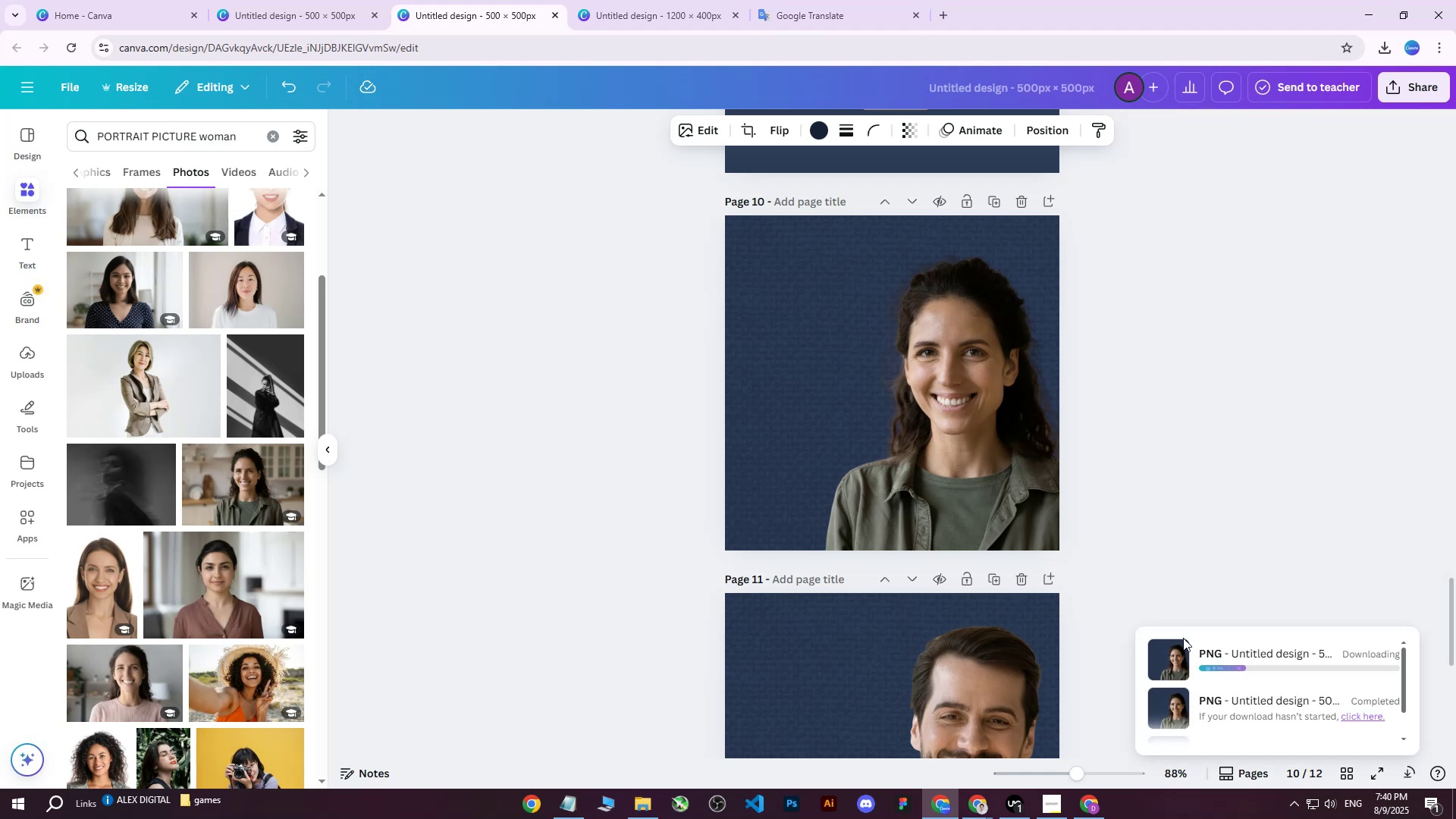 
left_click([1183, 644])
 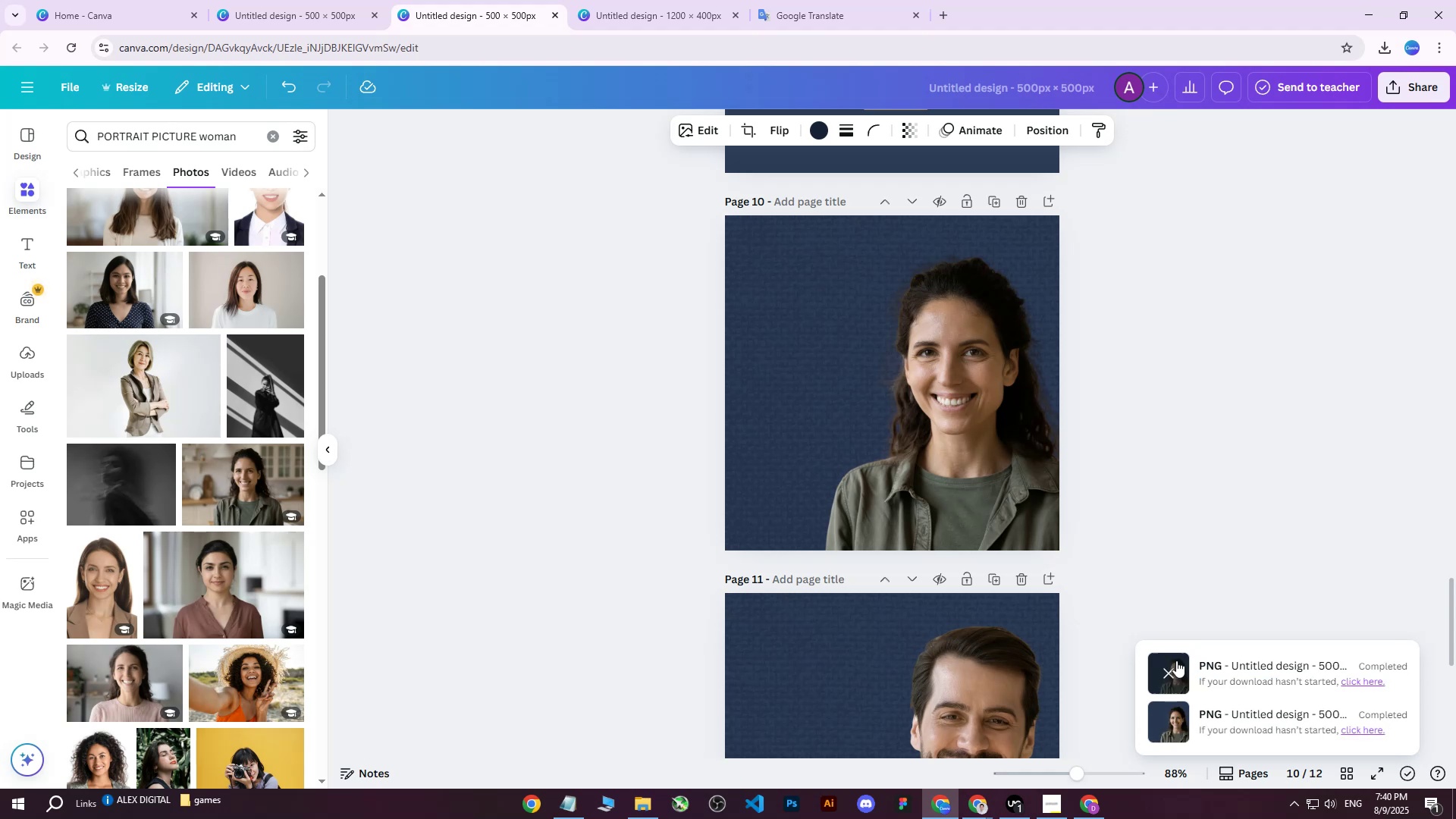 
left_click([1161, 677])
 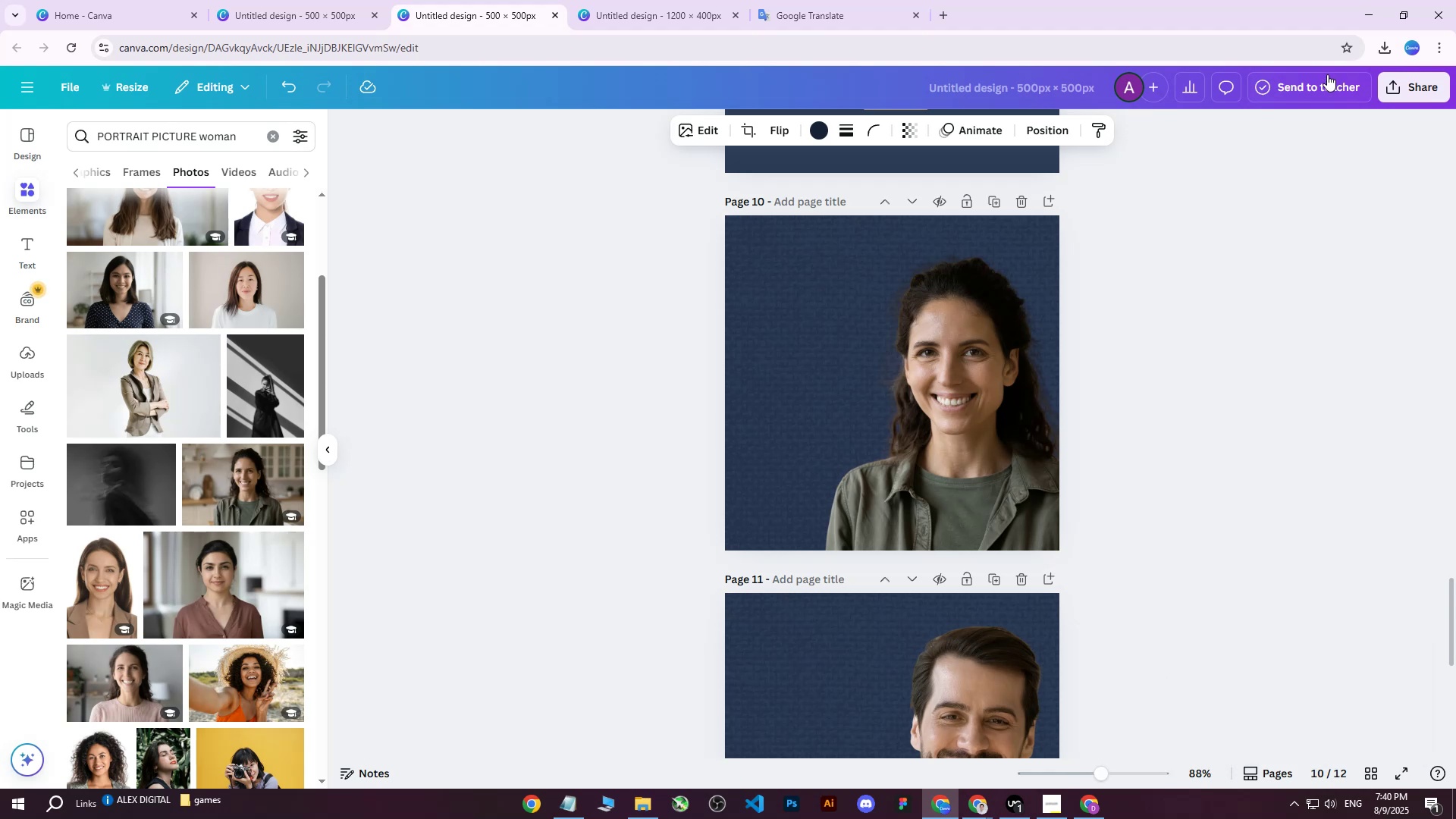 
left_click([1432, 93])
 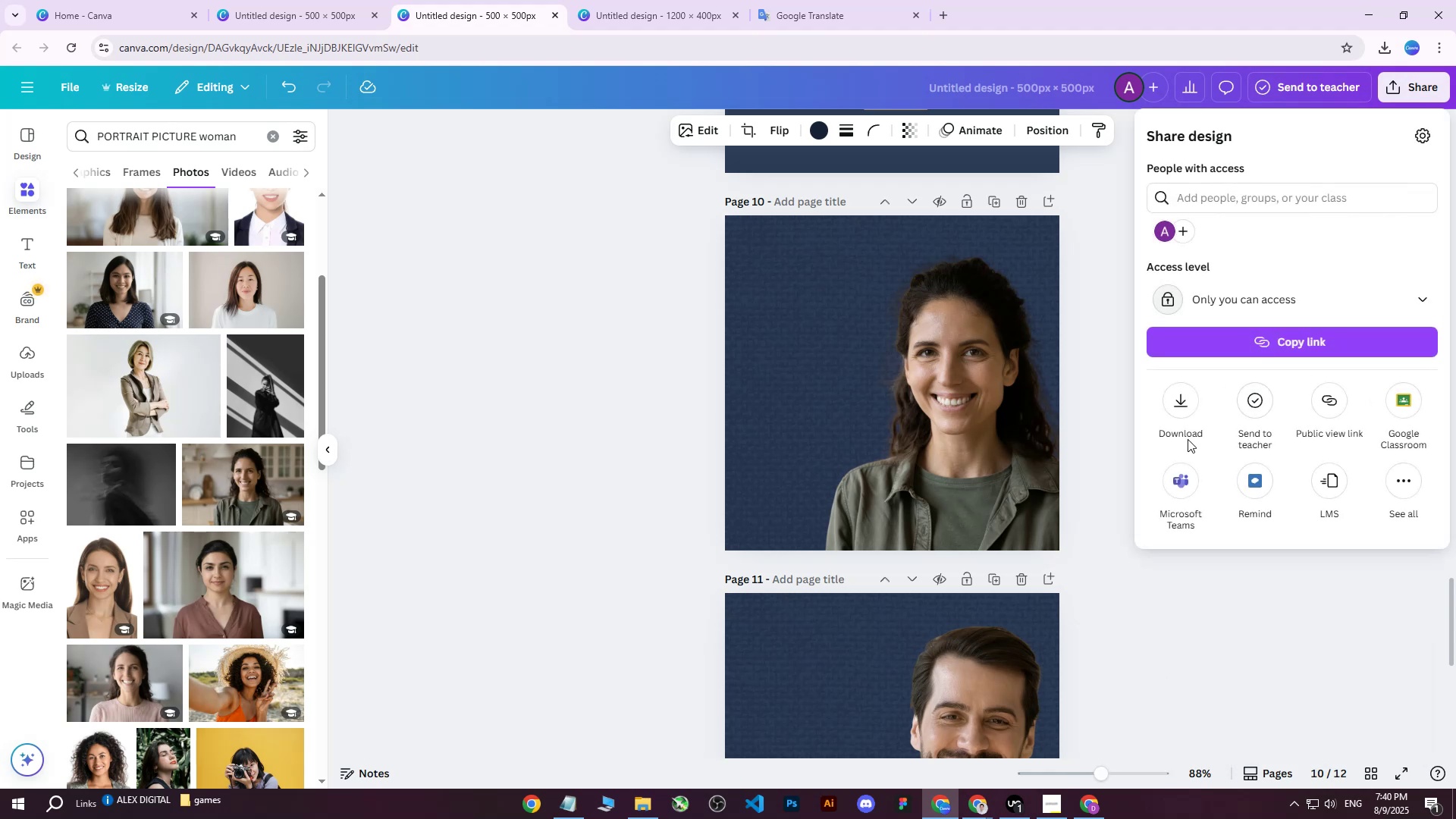 
left_click([1188, 413])
 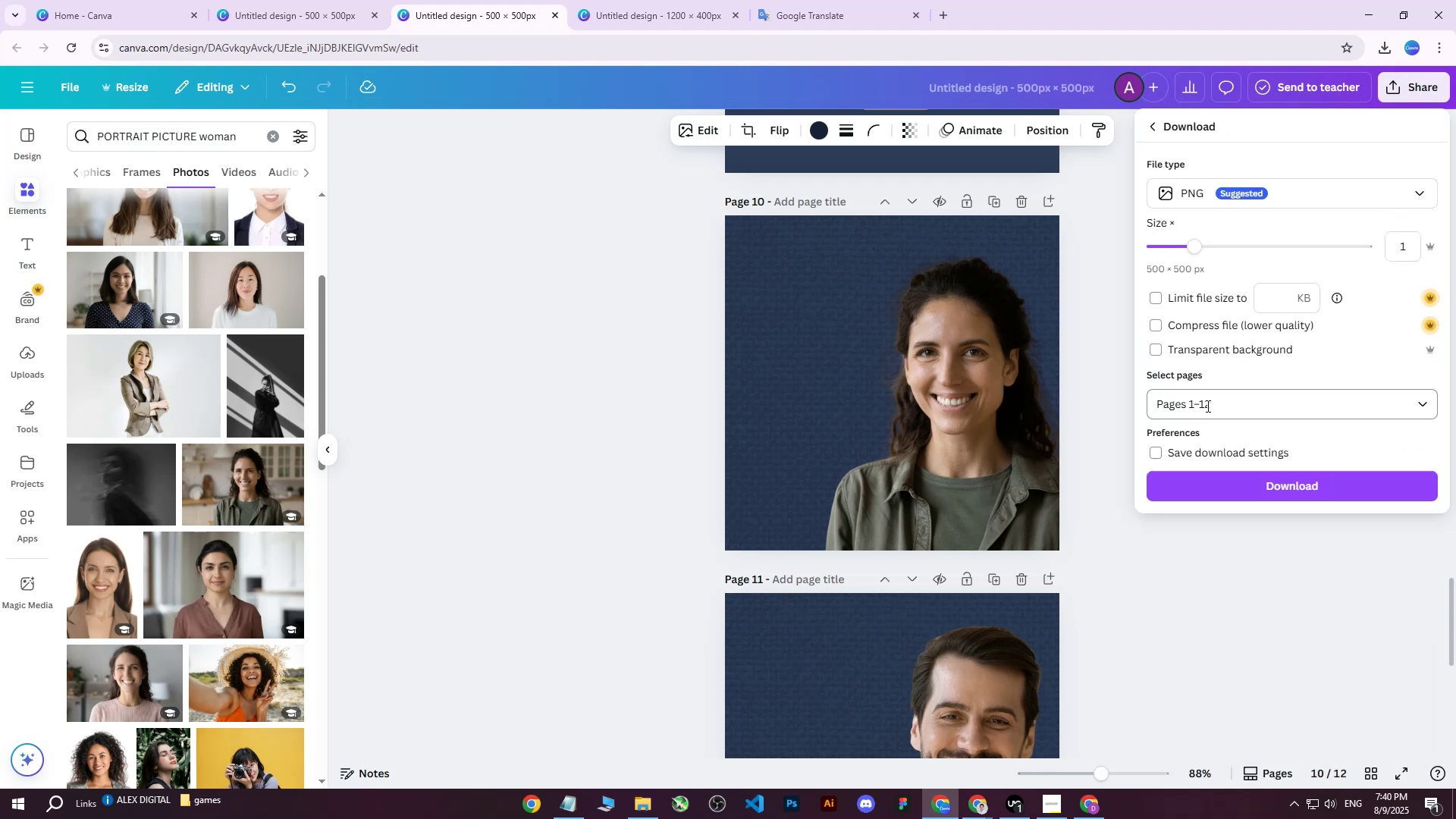 
left_click([1208, 406])
 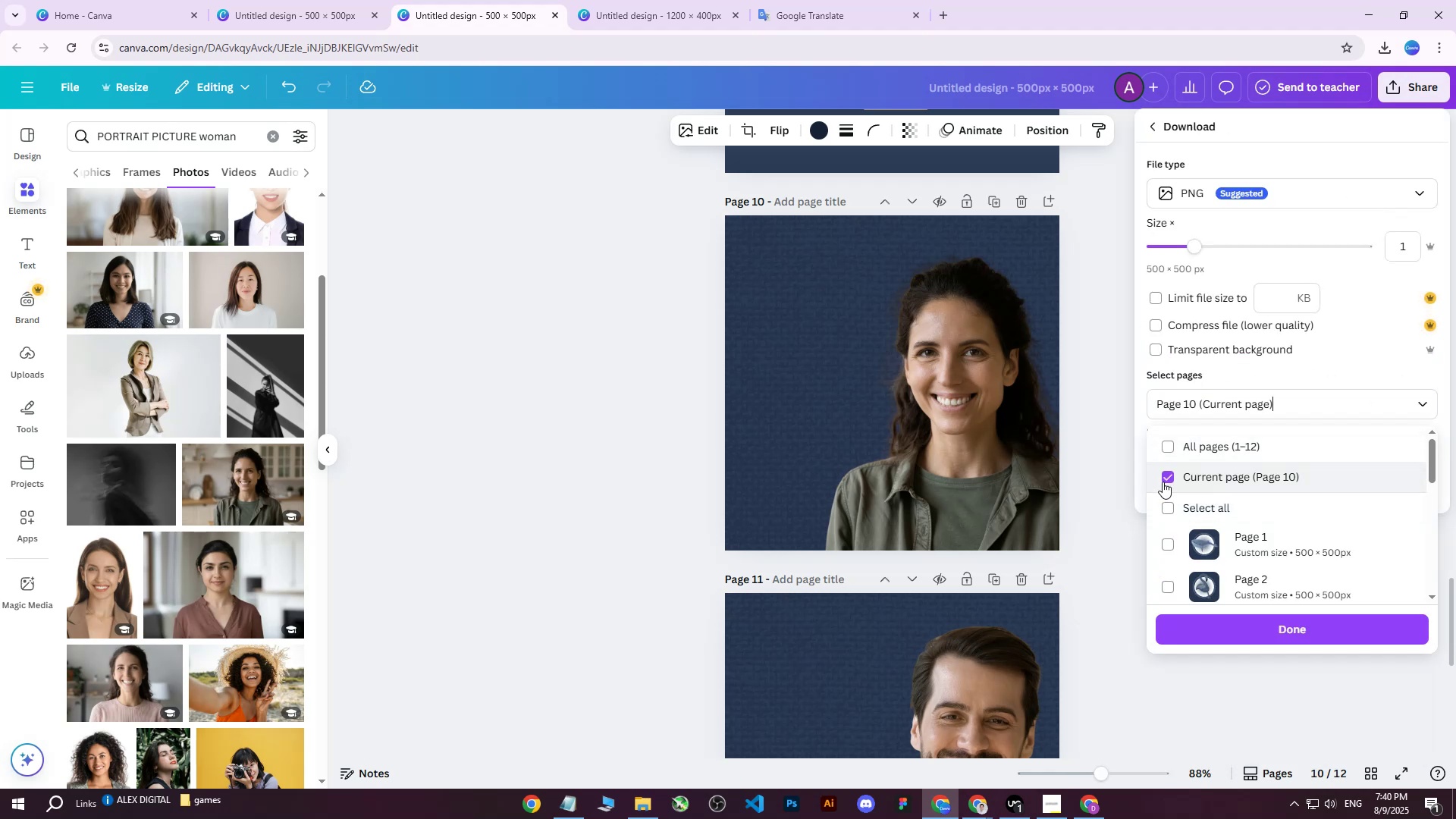 
double_click([1169, 482])
 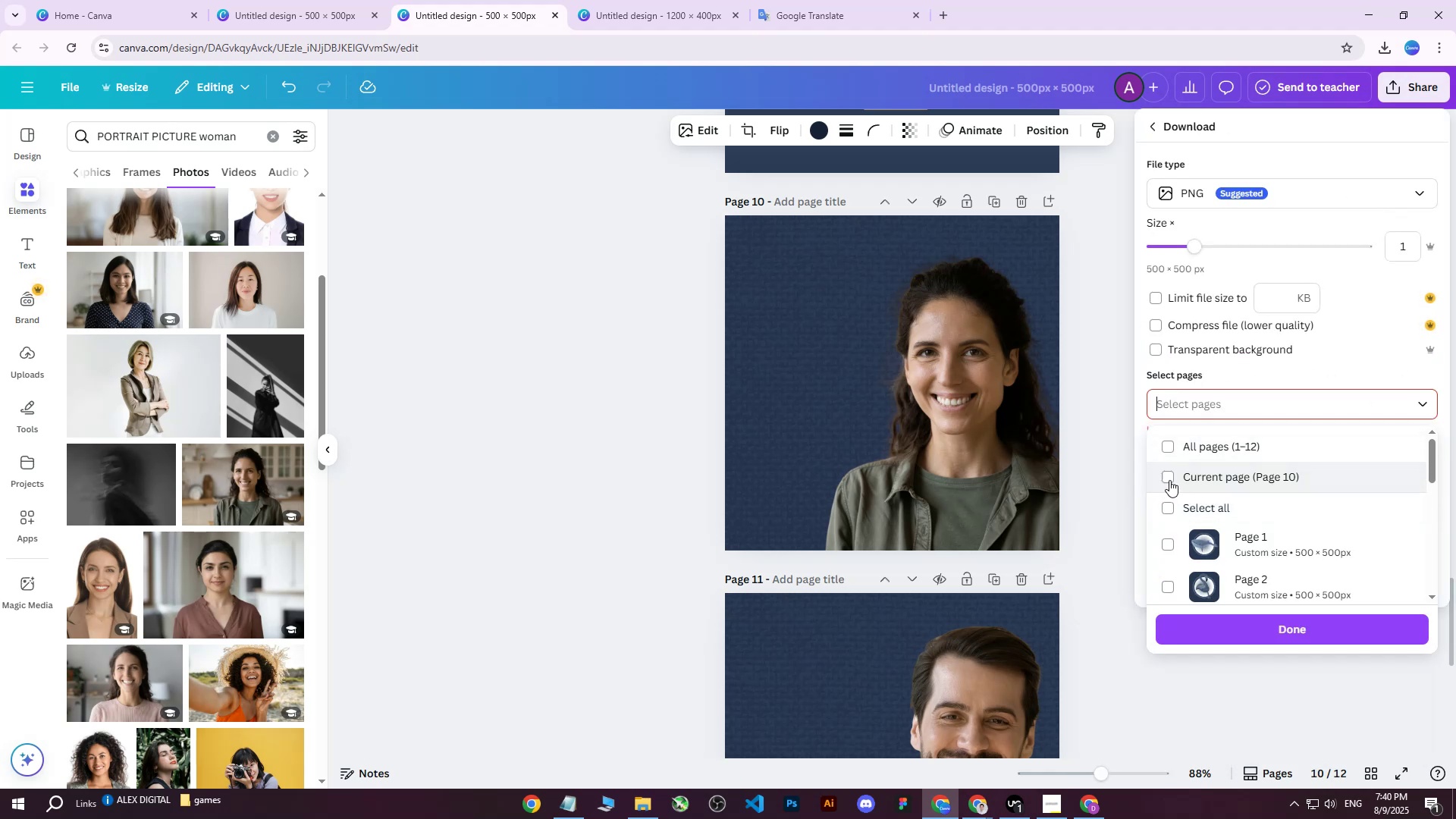 
scroll: coordinate [1182, 494], scroll_direction: down, amount: 15.0
 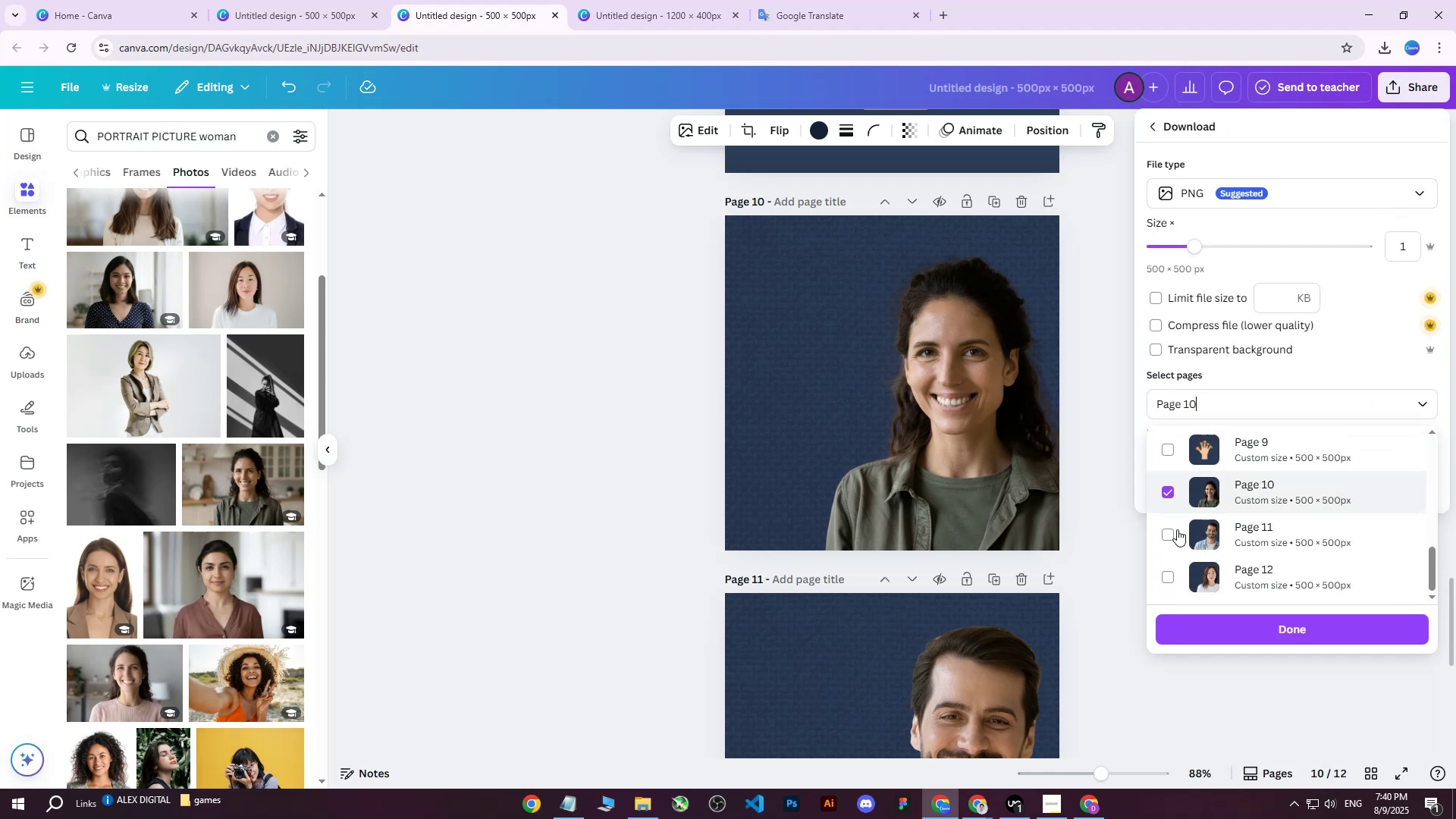 
double_click([1174, 536])
 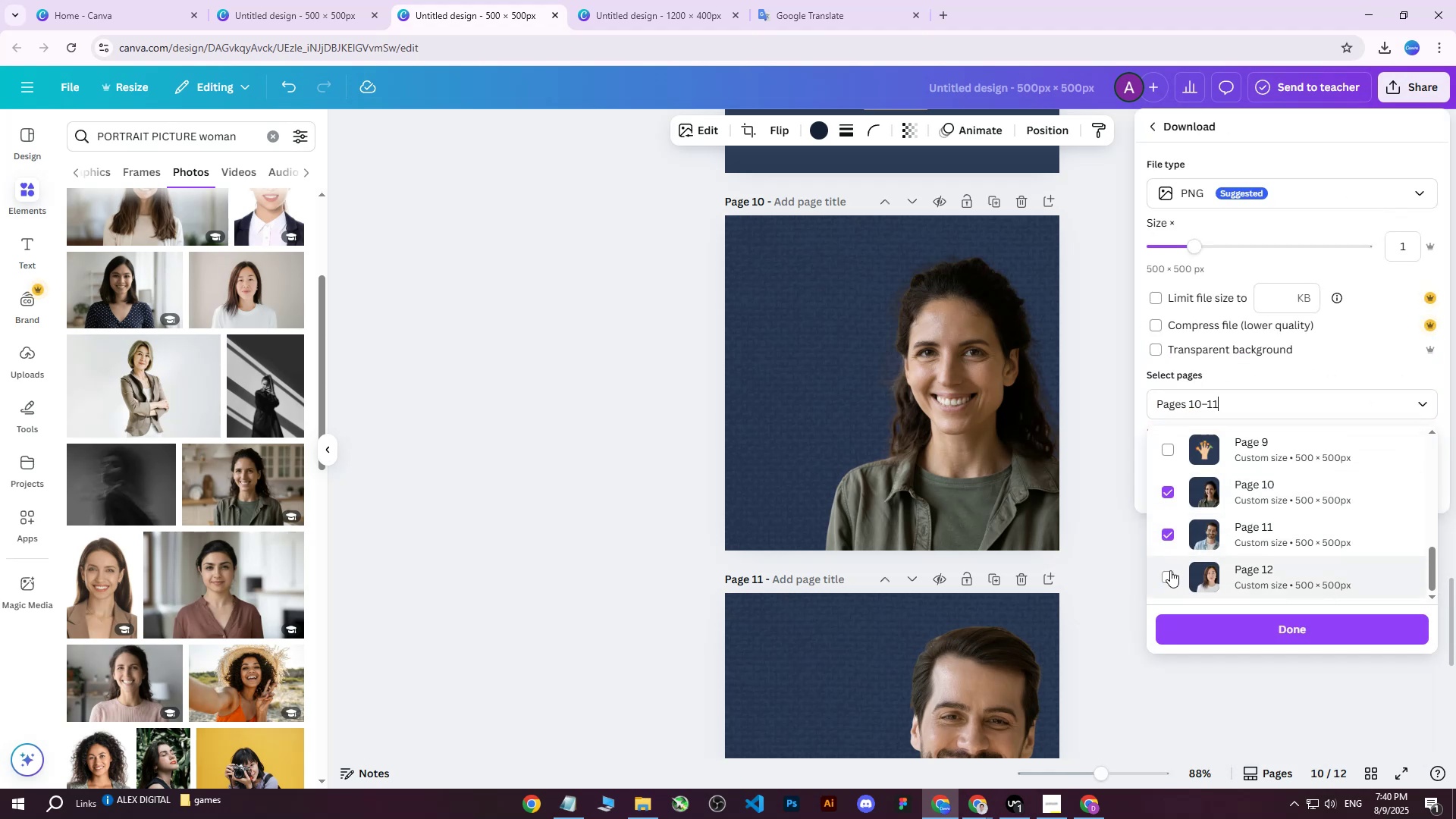 
triple_click([1169, 571])
 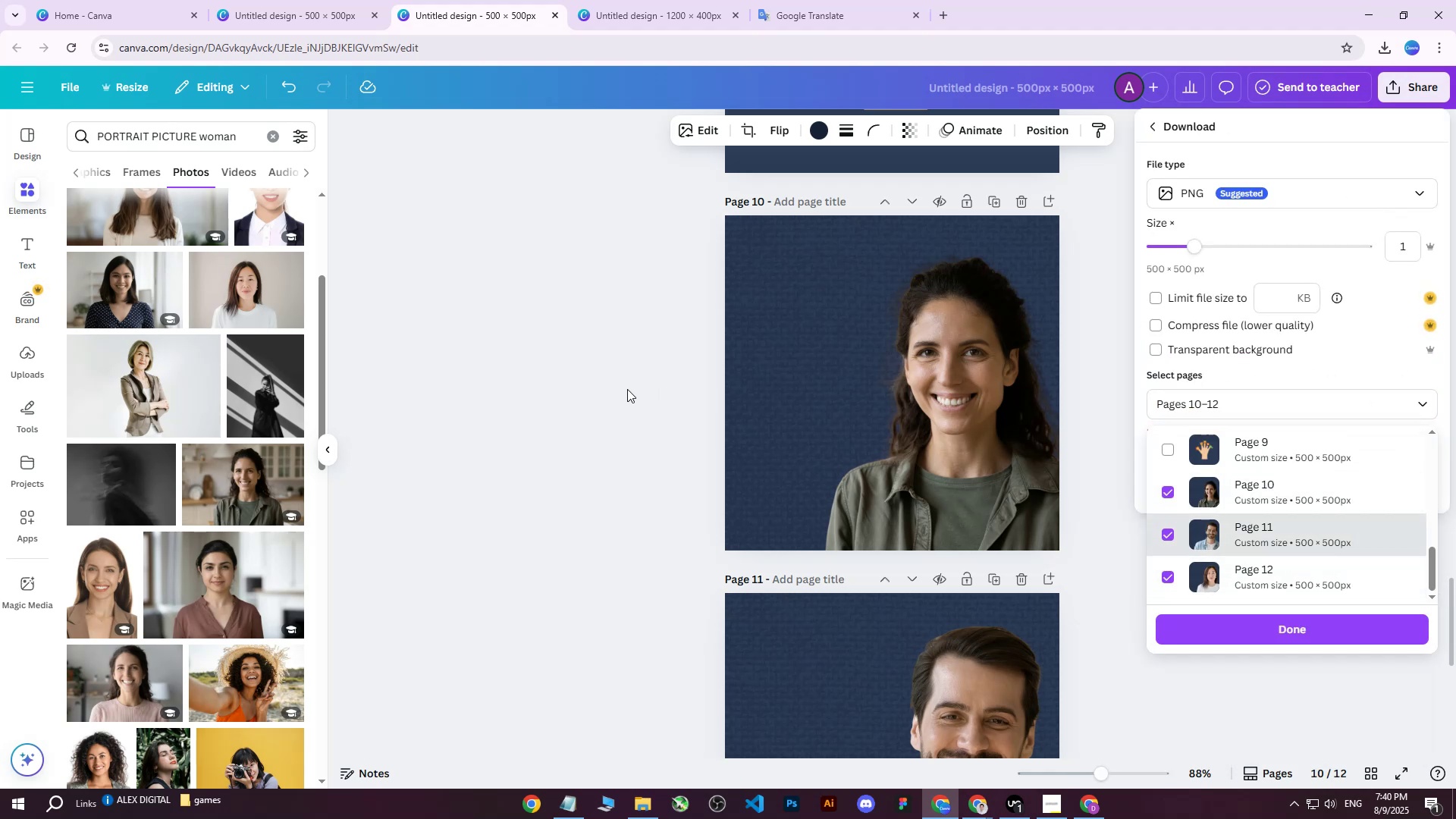 
left_click([626, 389])
 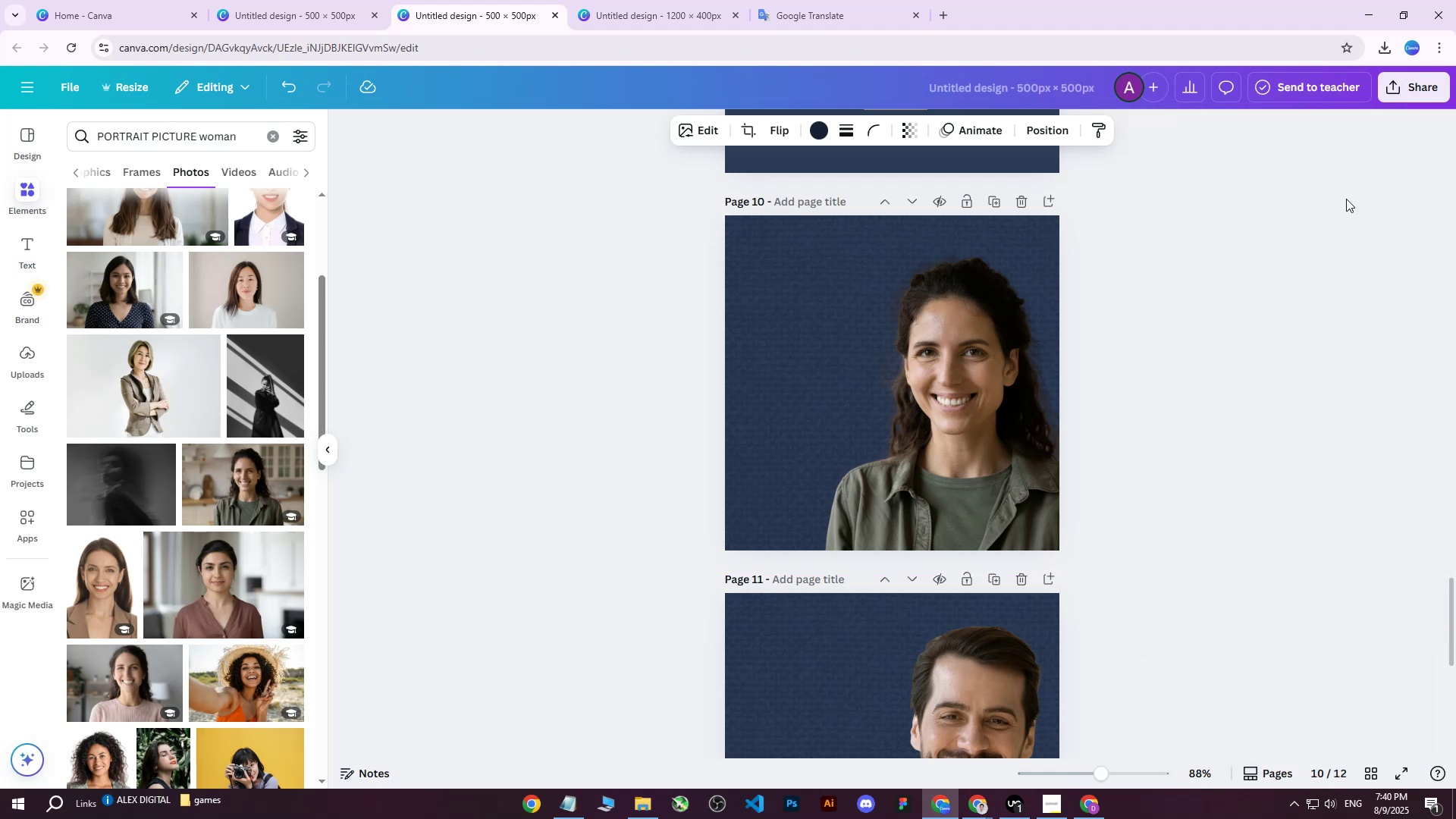 
left_click([1422, 86])
 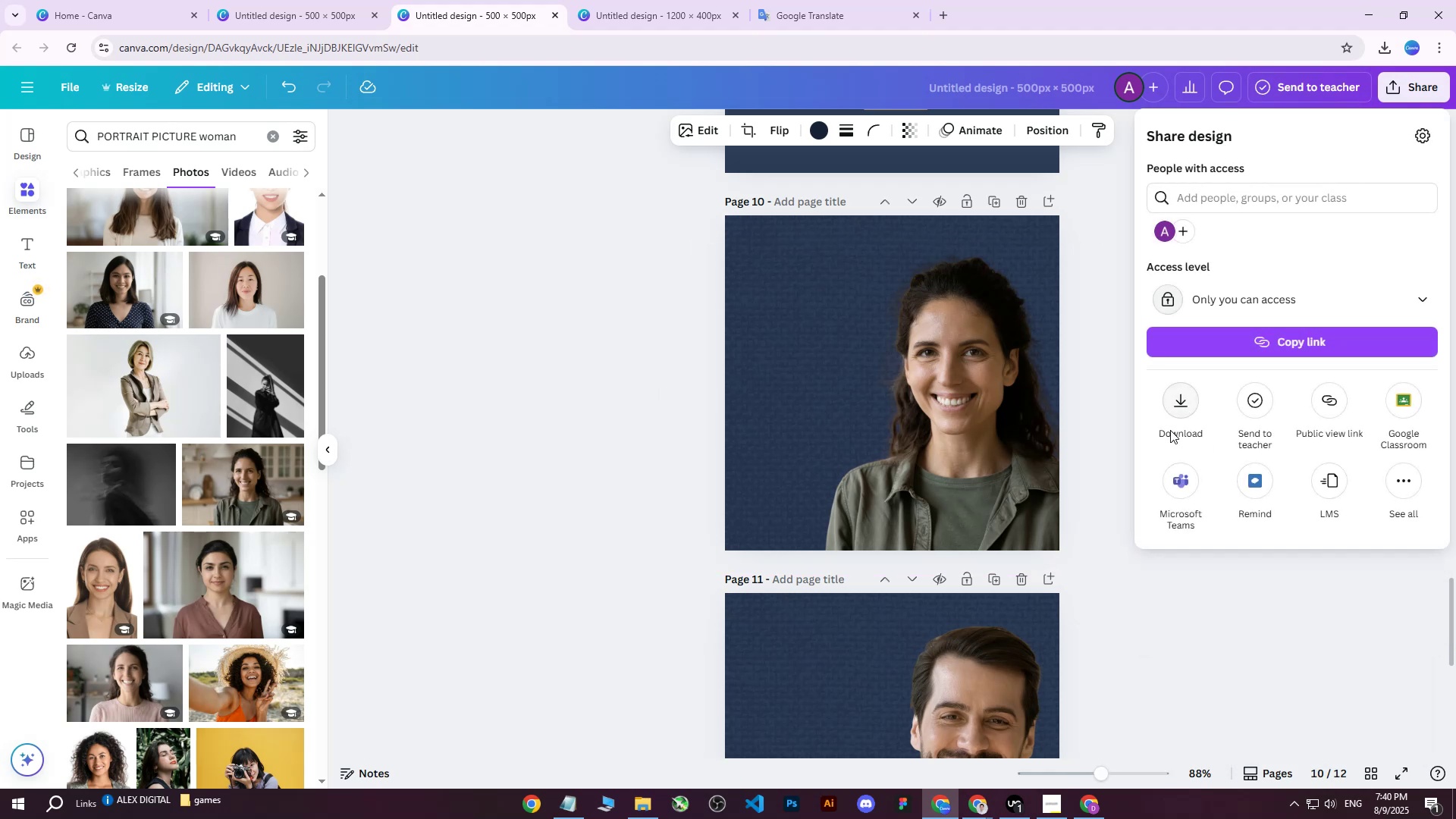 
left_click([1184, 406])
 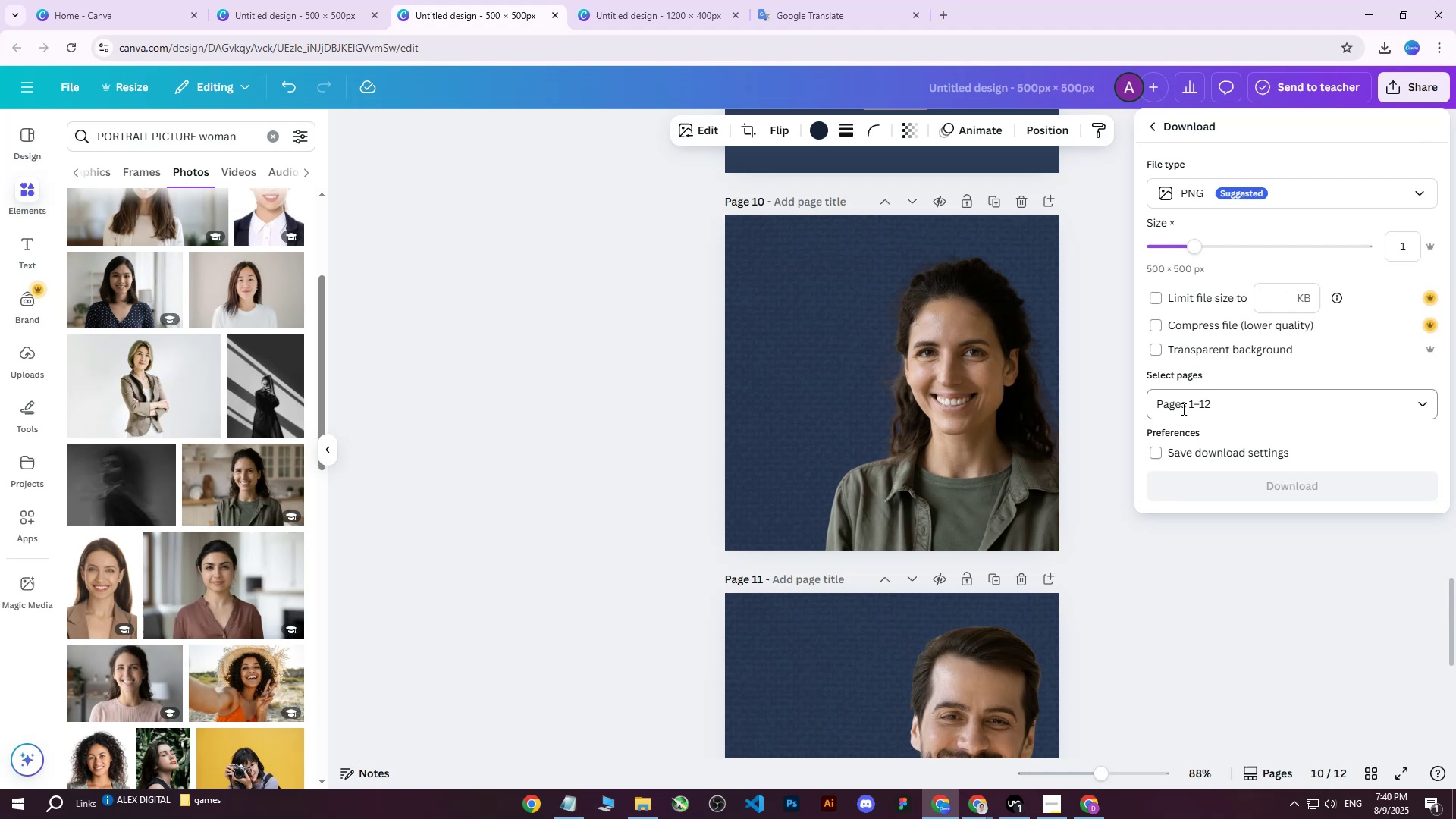 
scroll: coordinate [1182, 410], scroll_direction: down, amount: 2.0
 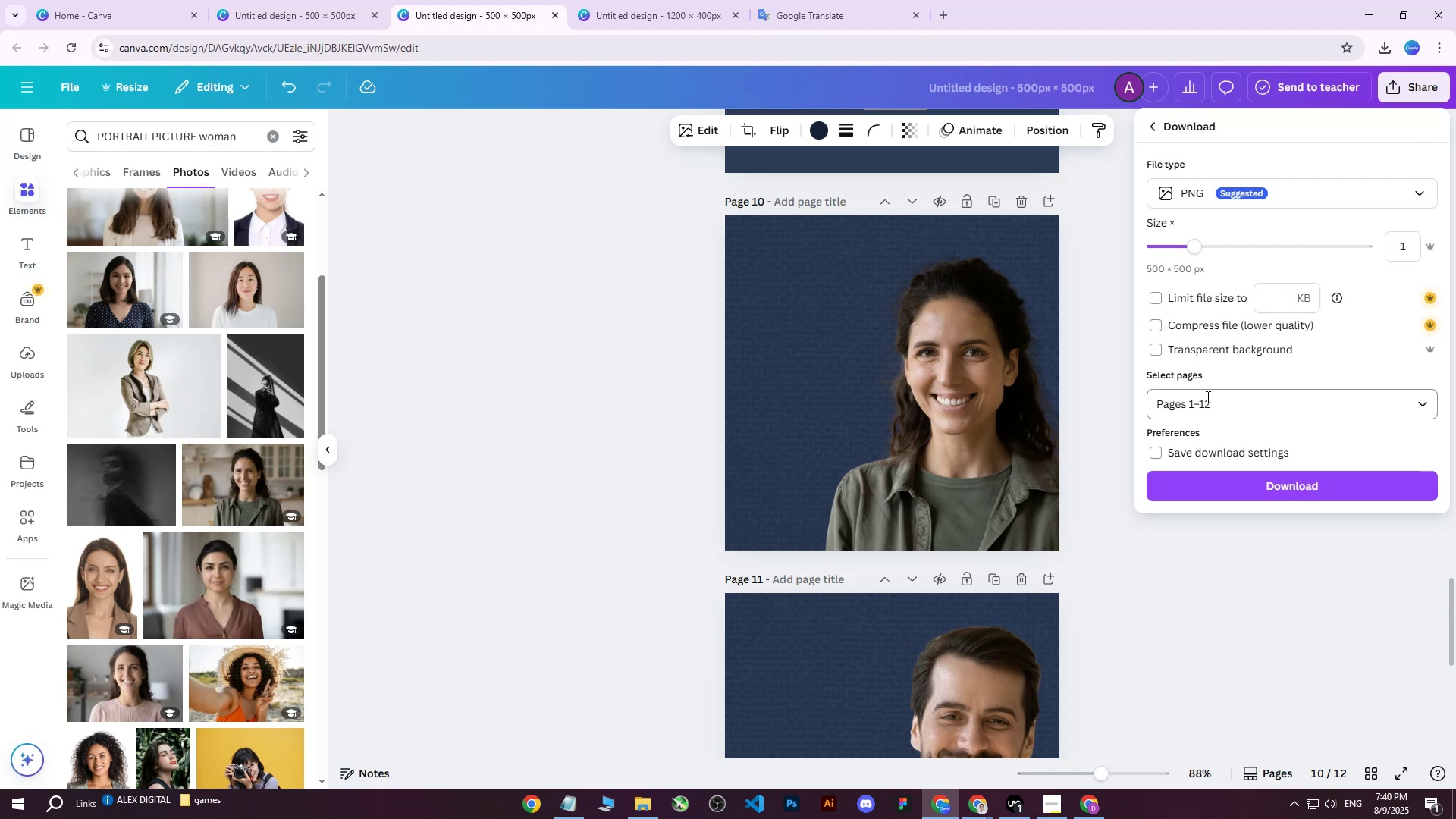 
left_click([1216, 394])
 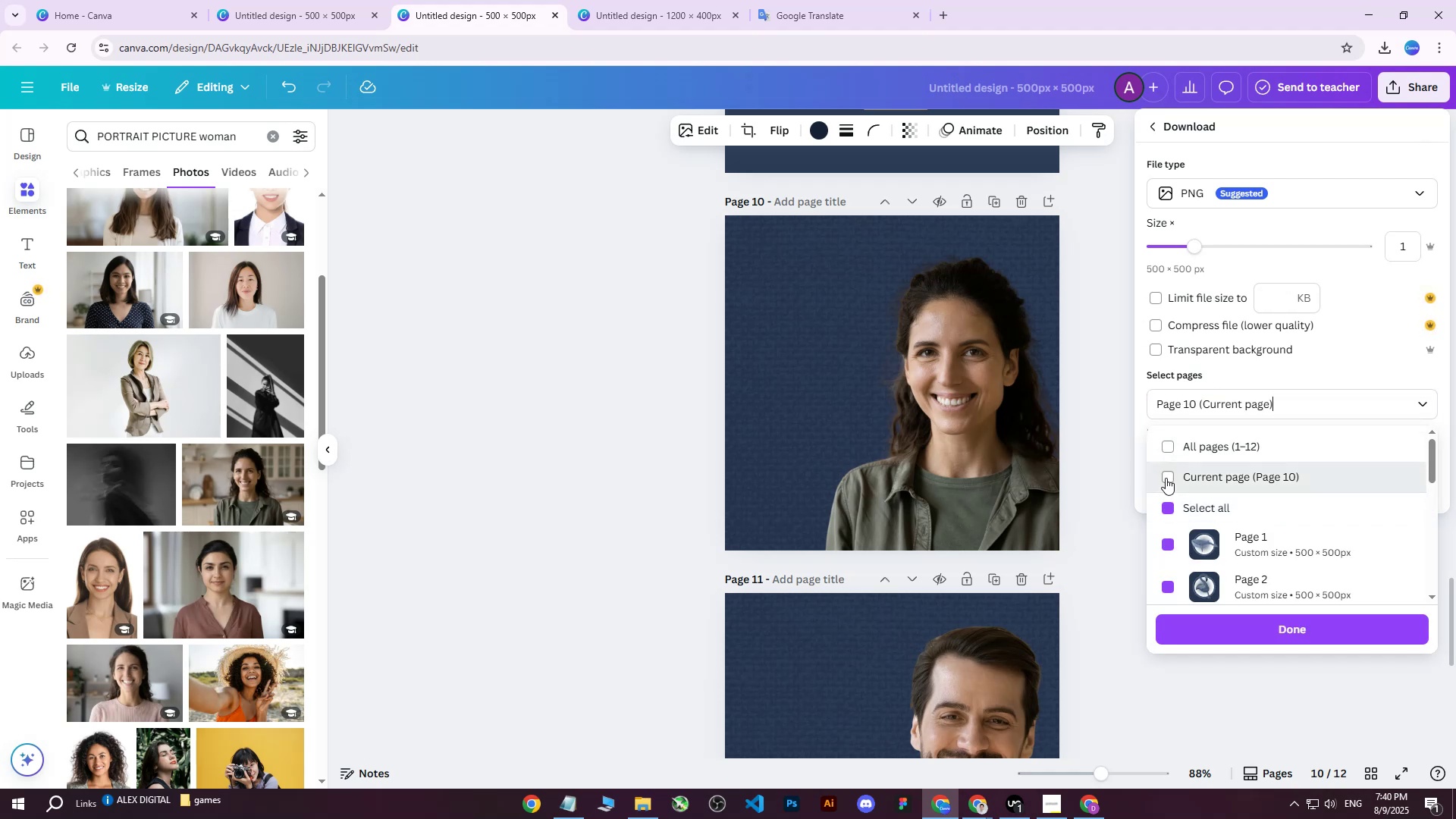 
double_click([1166, 478])
 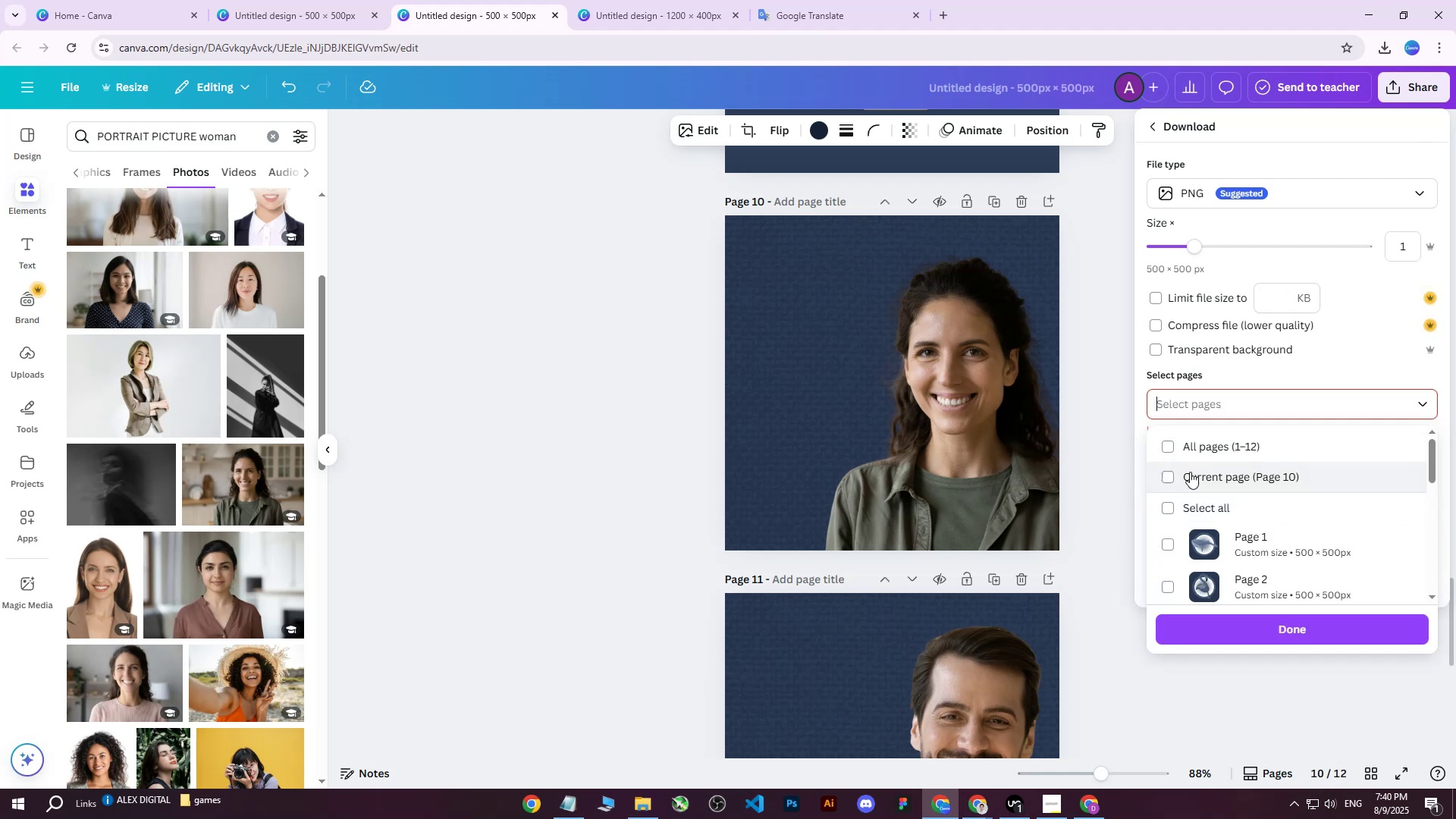 
scroll: coordinate [1222, 478], scroll_direction: down, amount: 8.0
 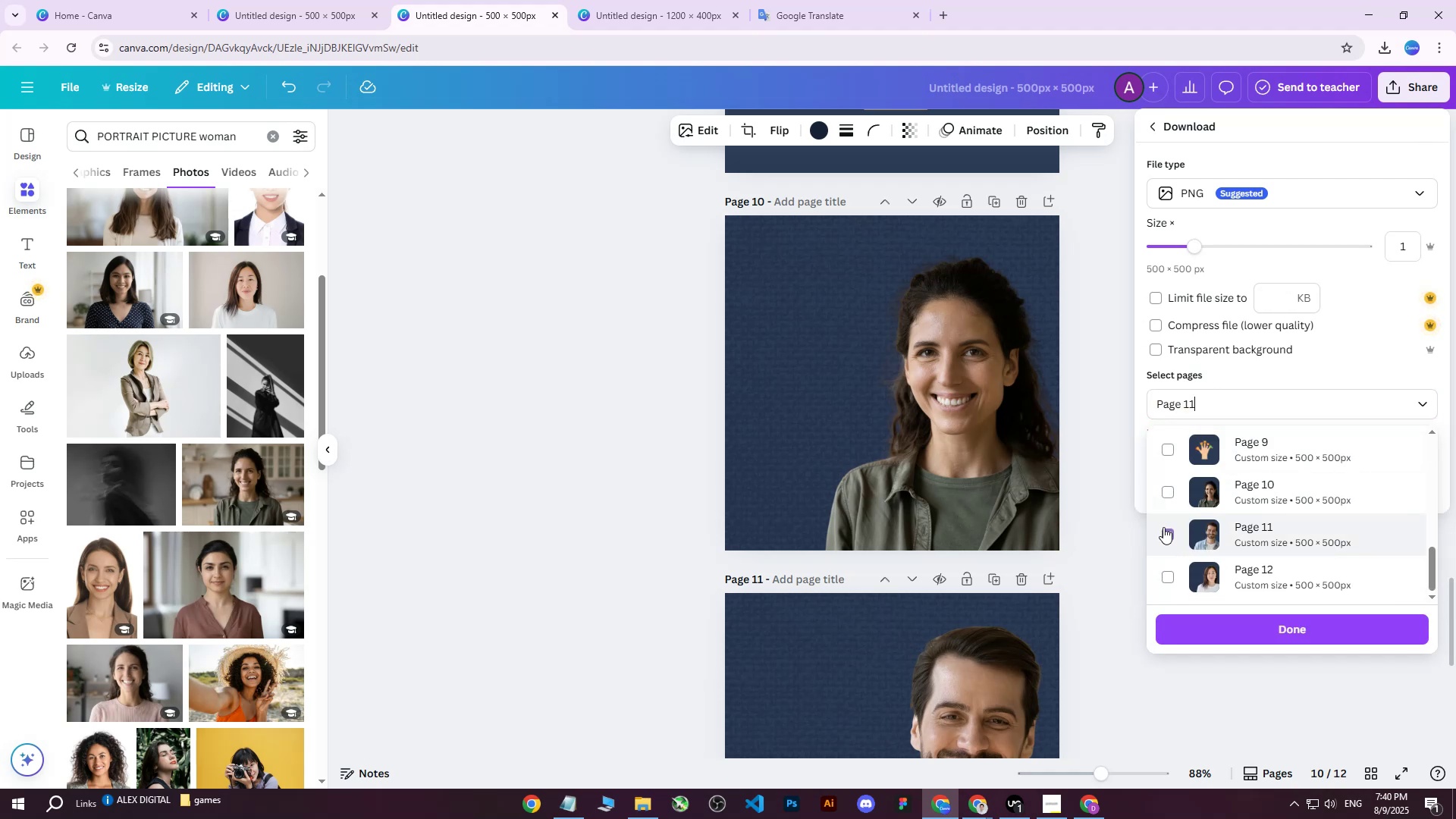 
double_click([1168, 499])
 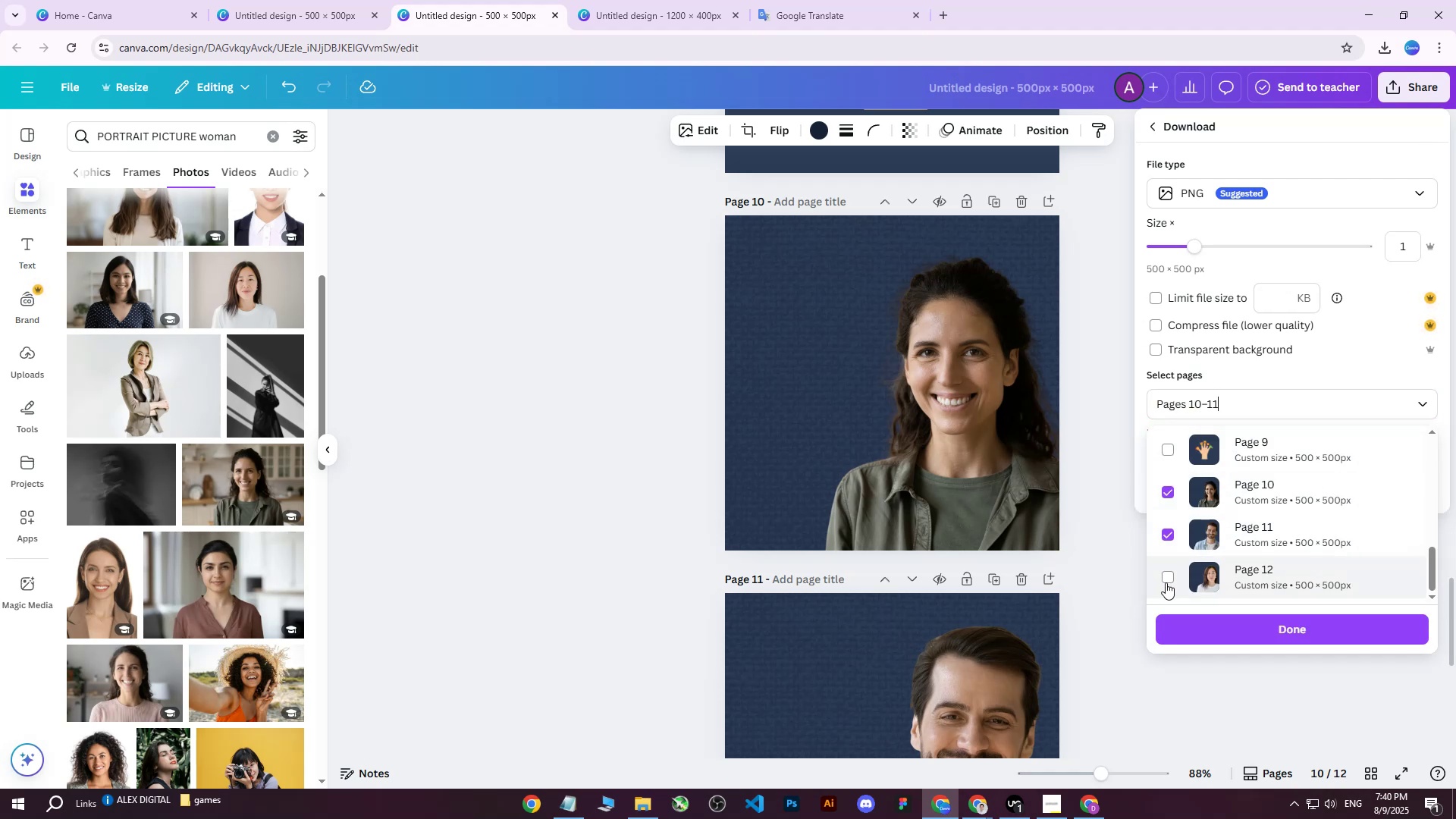 
triple_click([1165, 584])
 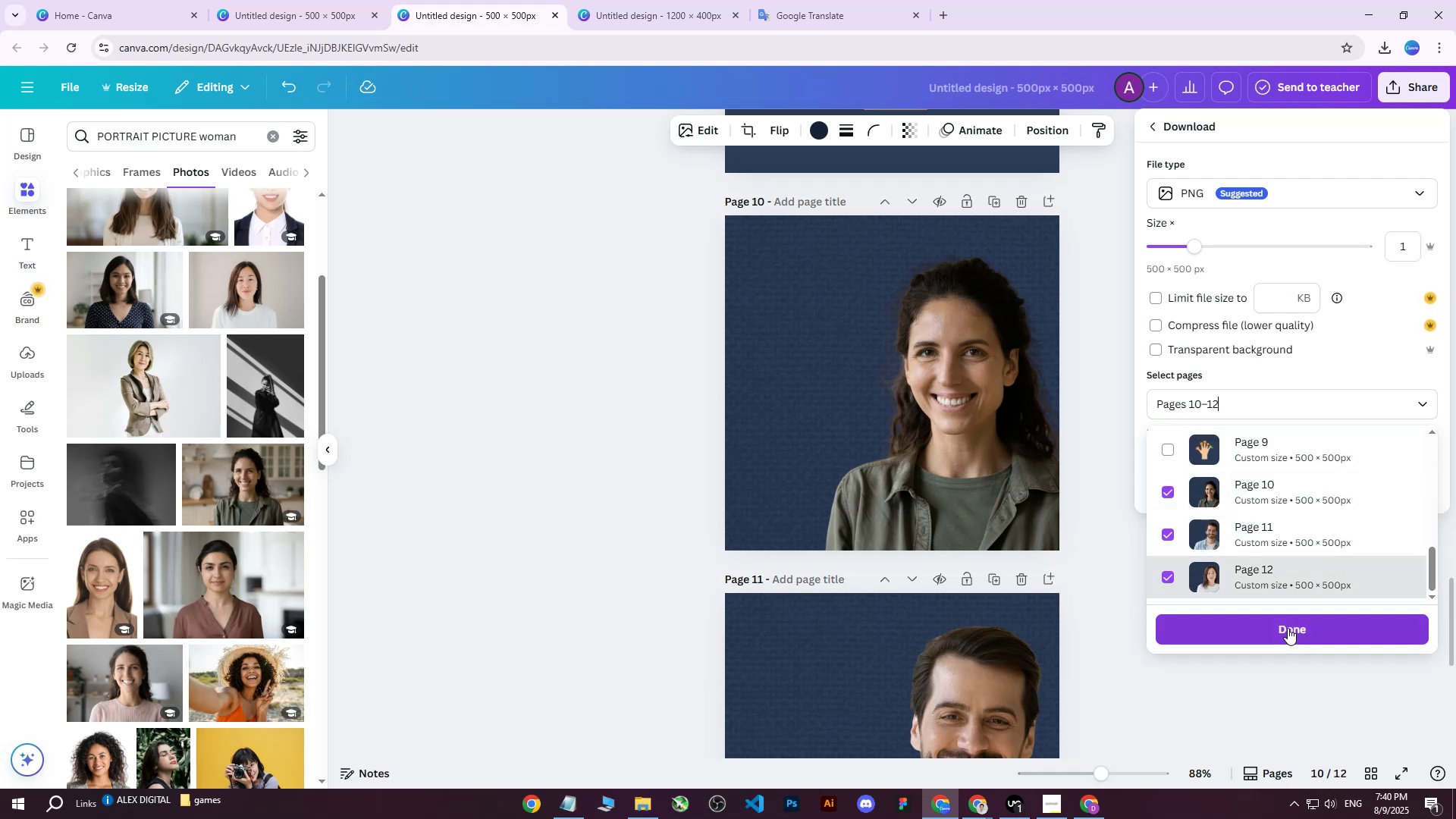 
left_click([1288, 628])
 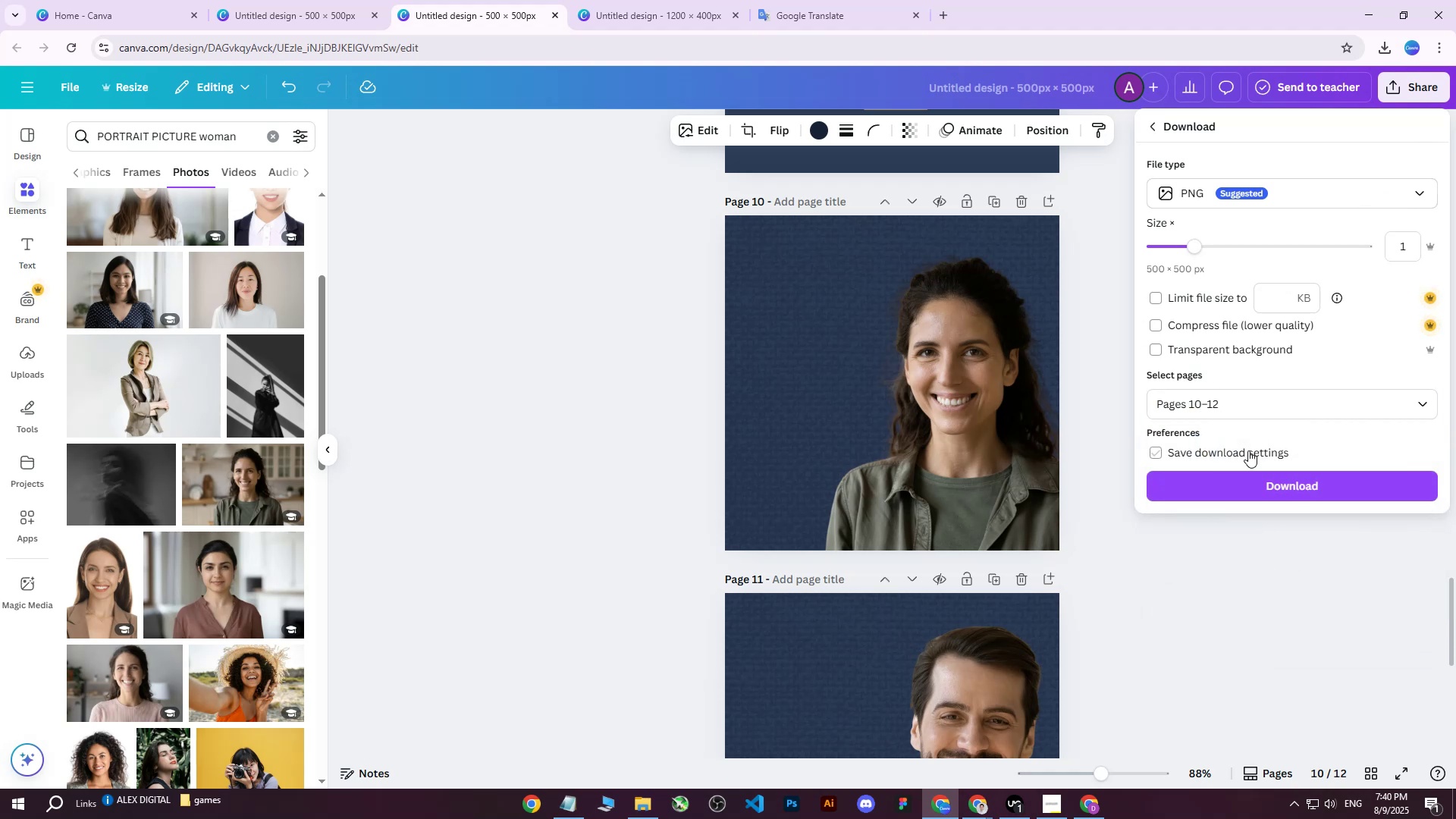 
left_click([1237, 481])
 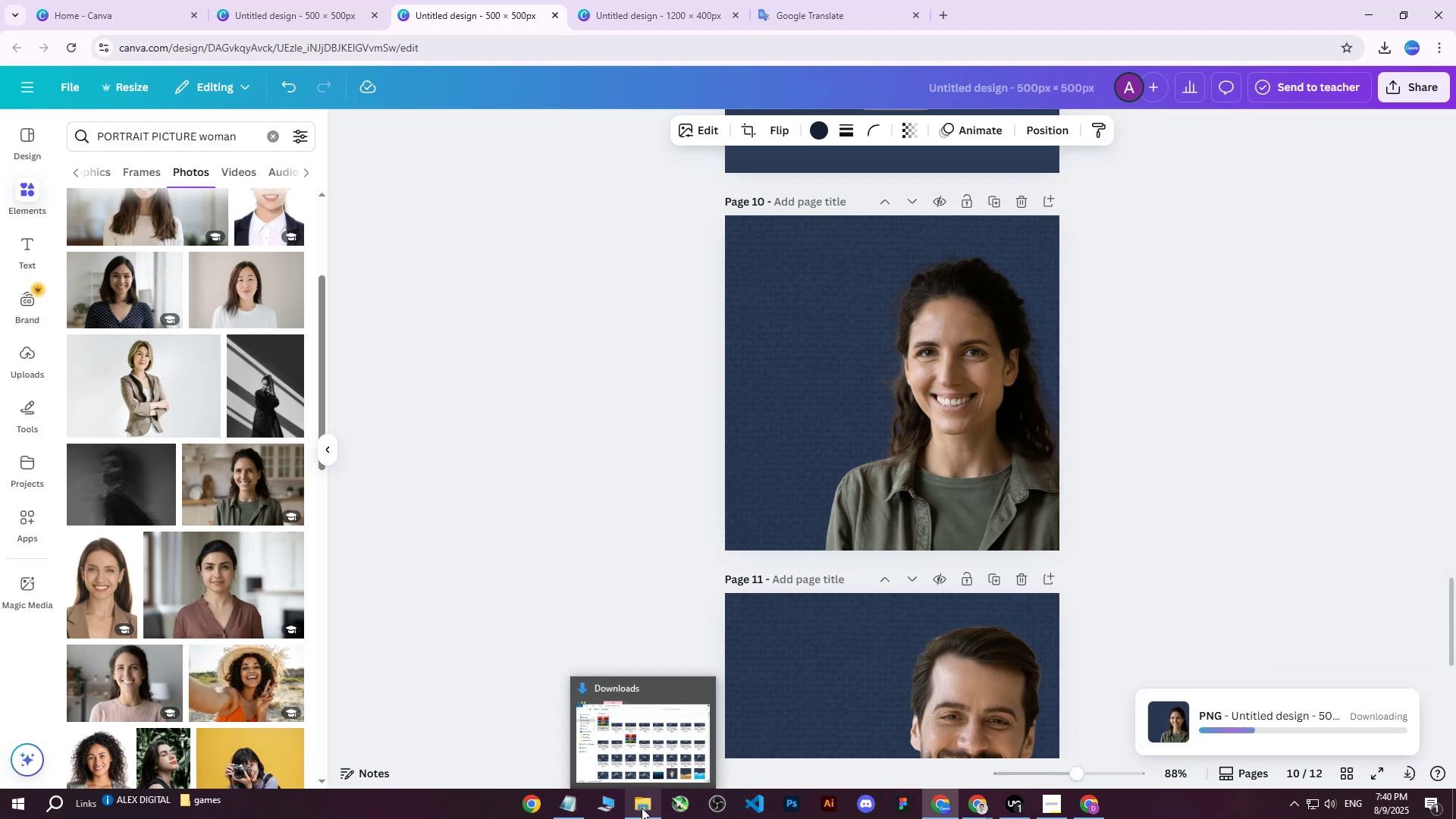 
left_click([642, 808])
 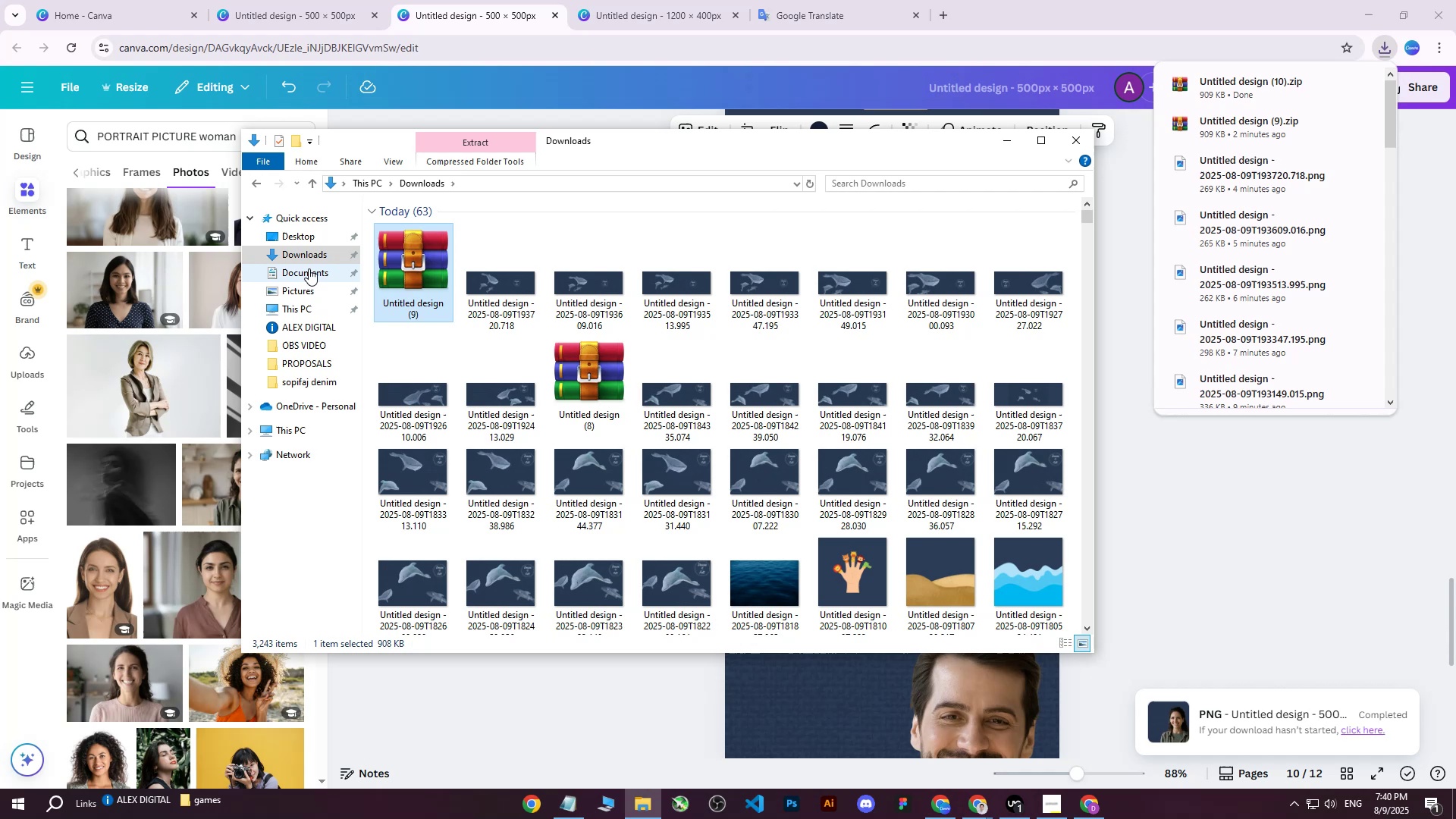 
double_click([311, 253])
 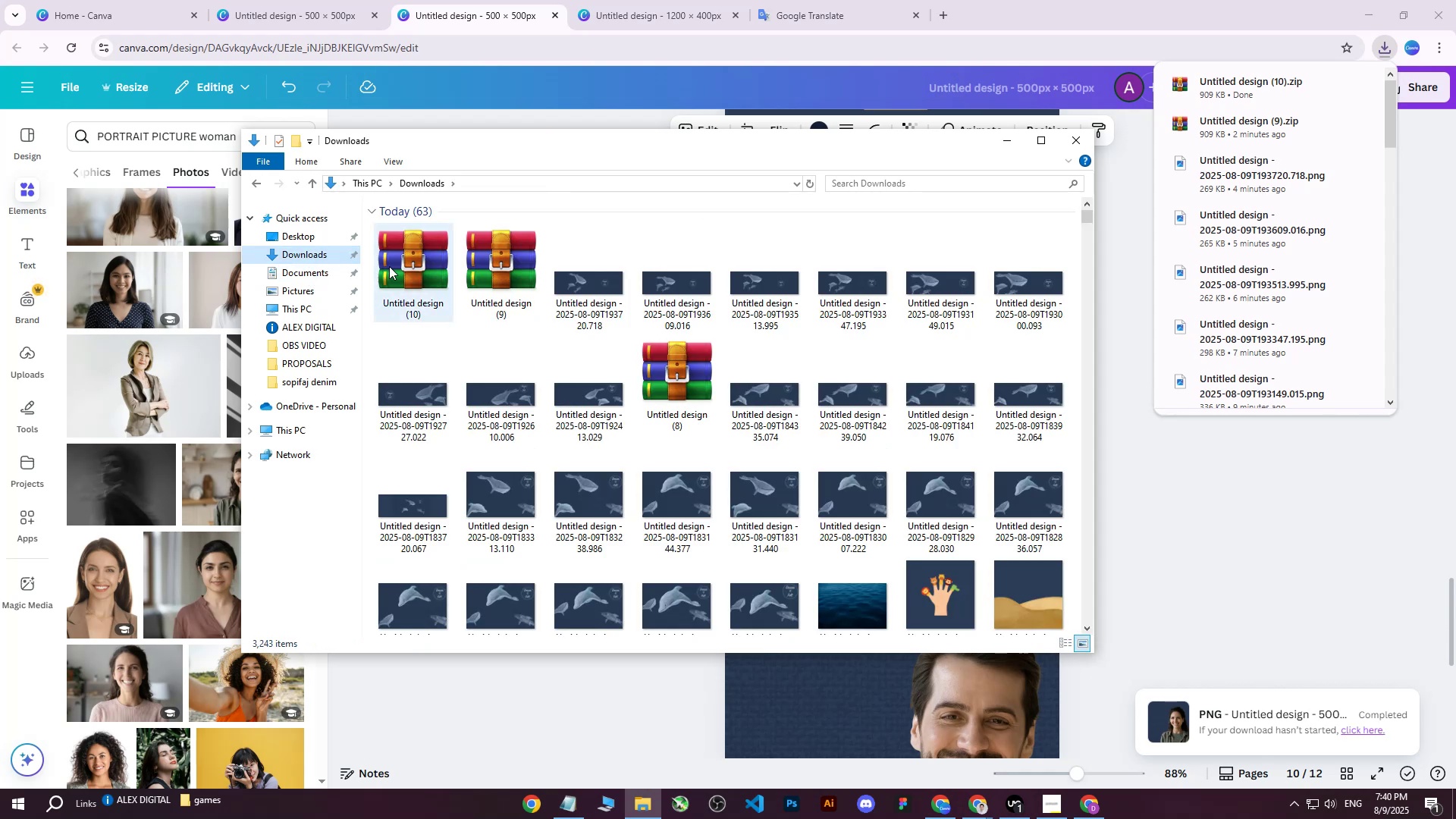 
right_click([396, 266])
 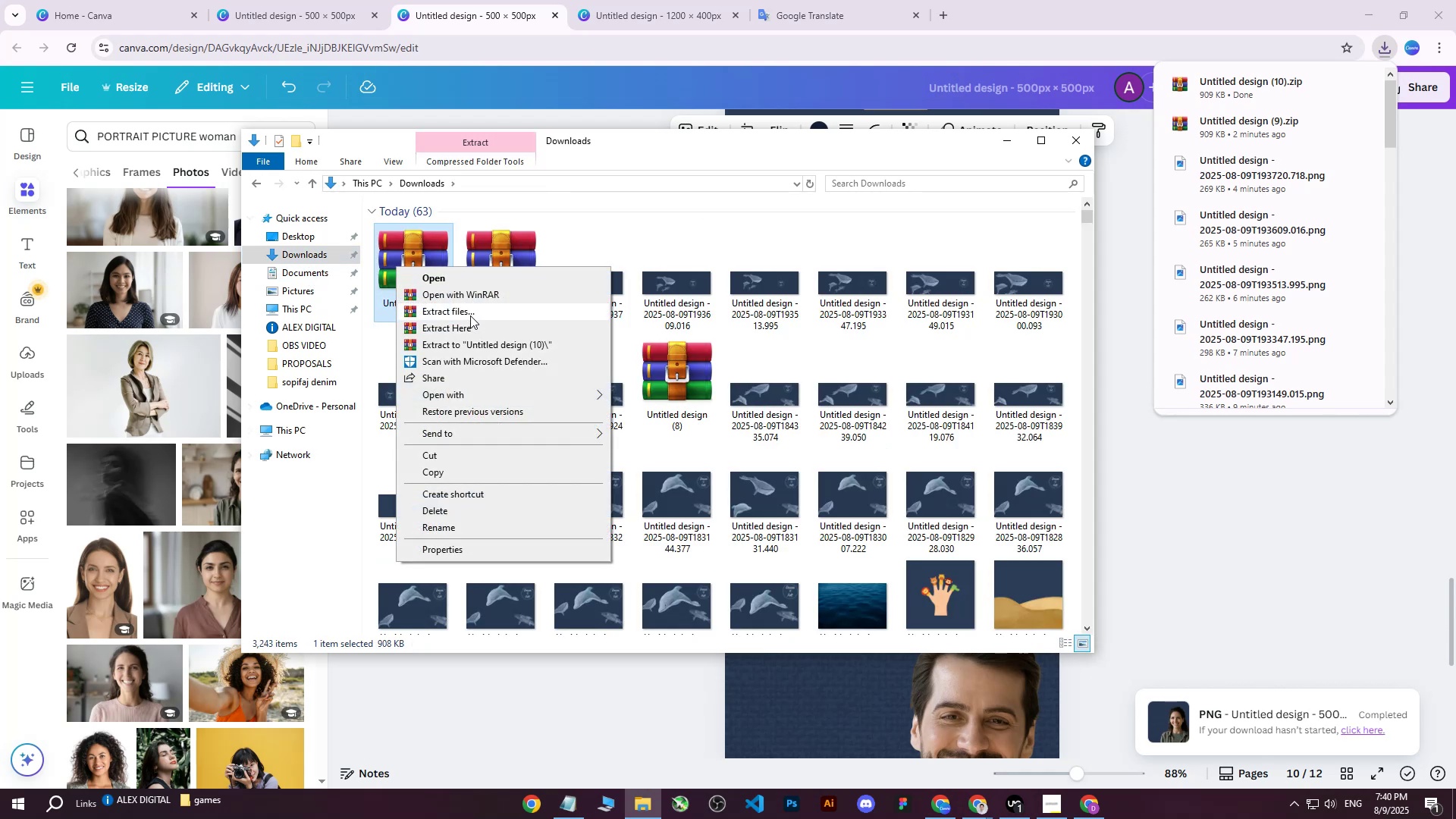 
left_click([471, 313])
 